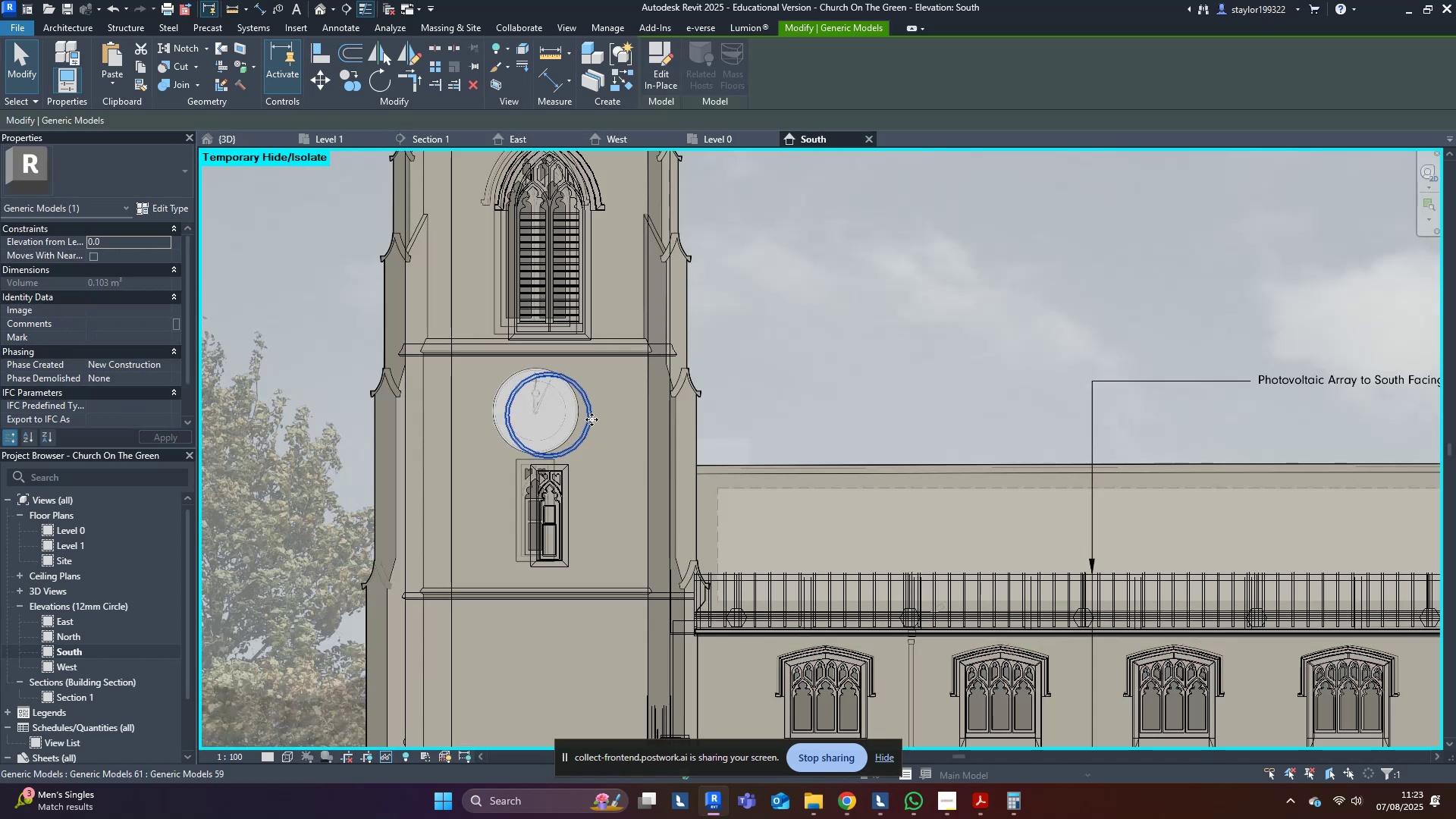 
hold_key(key=ControlLeft, duration=0.84)
left_click([573, 482])
 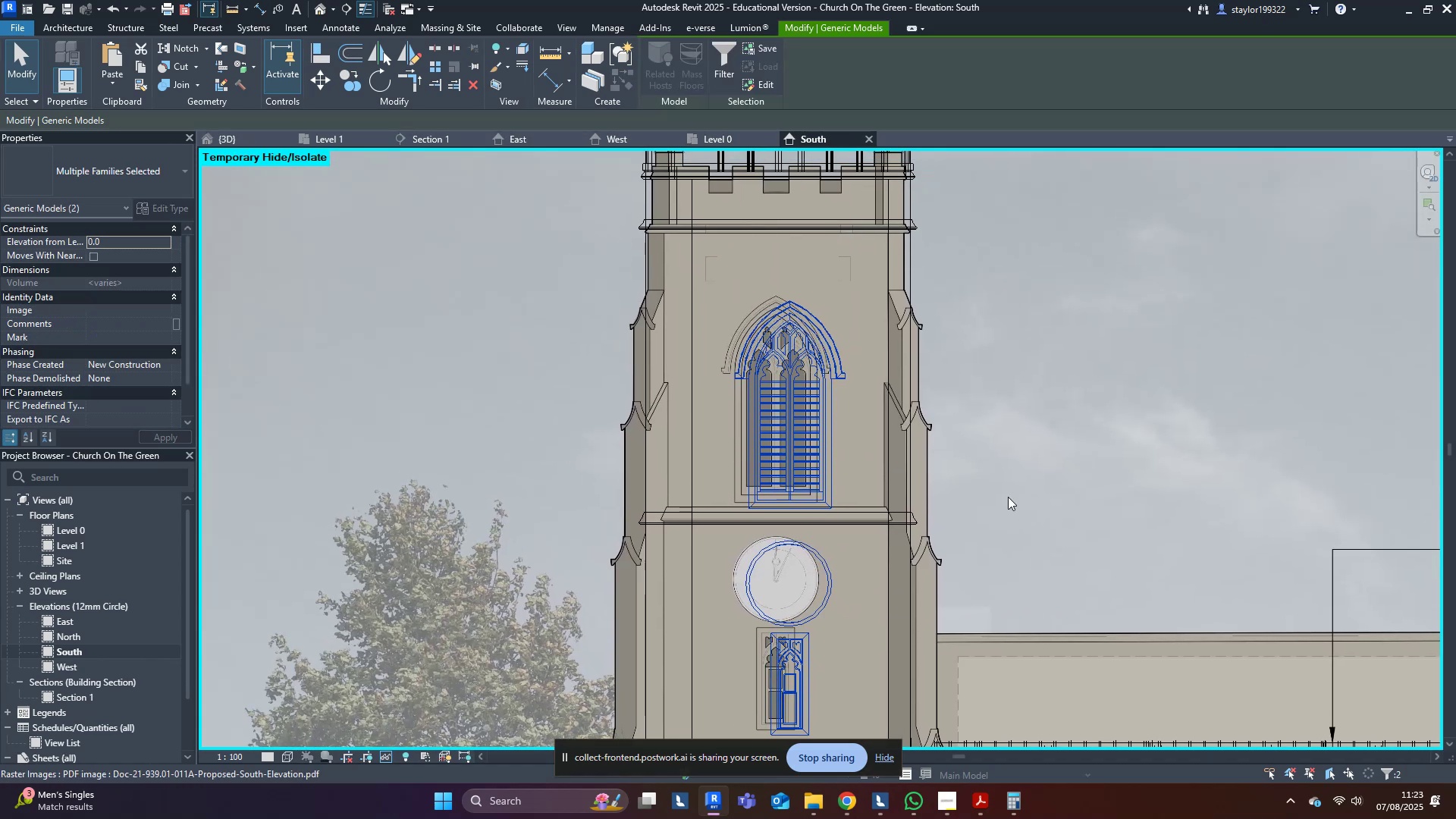 
scroll: coordinate [751, 287], scroll_direction: up, amount: 2.0
 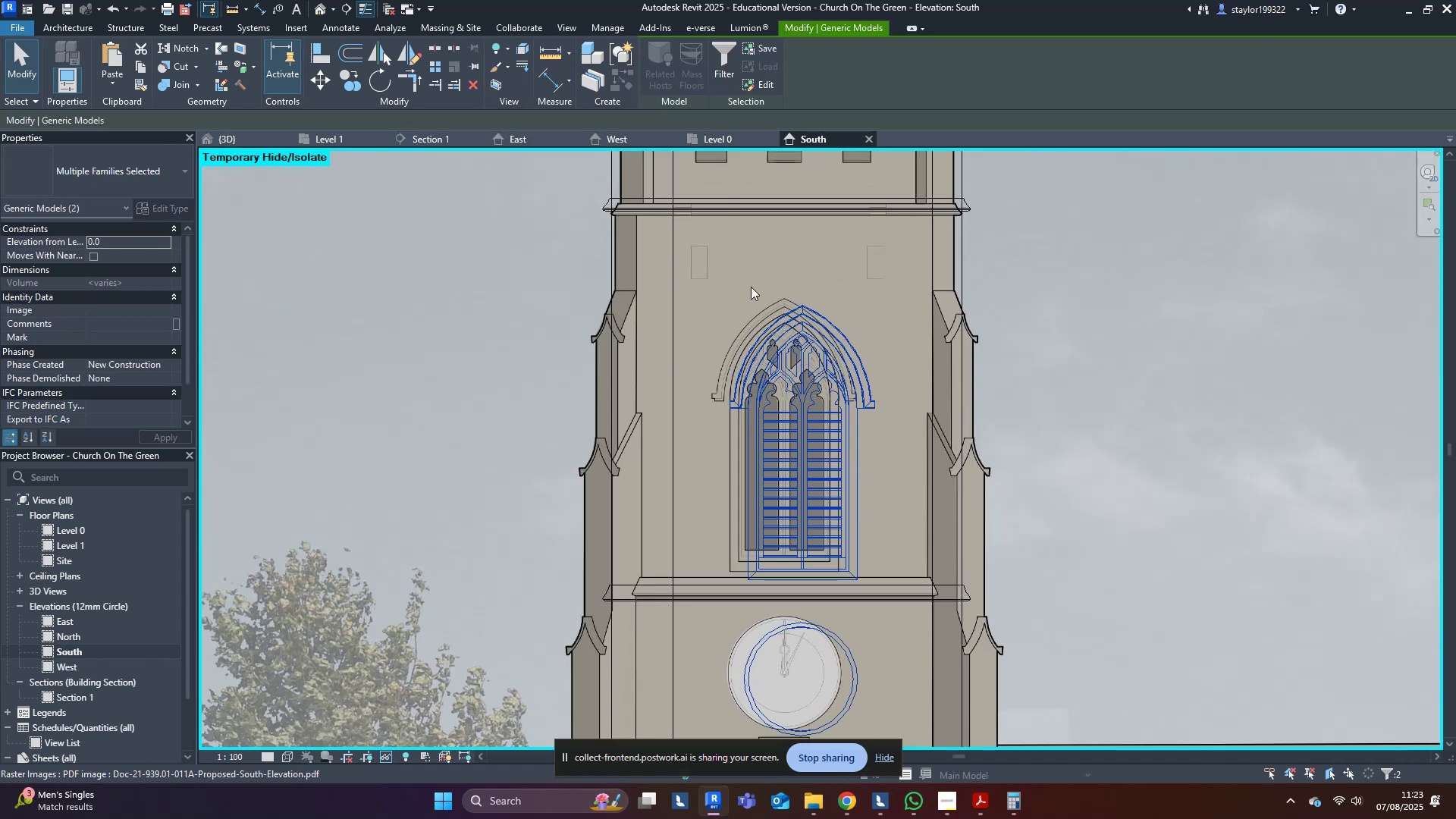 
type(sdwf)
 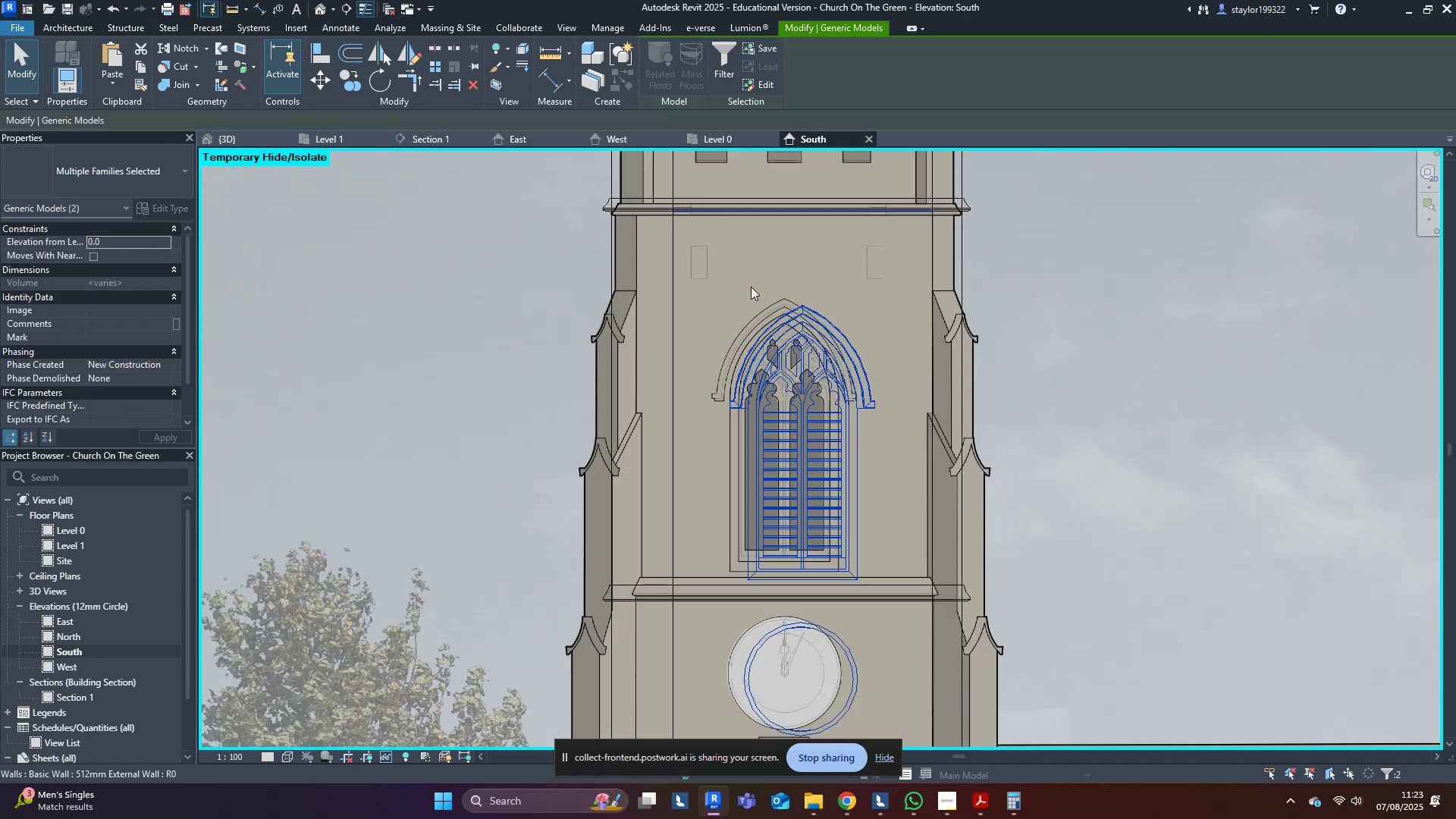 
key(Shift+ArrowLeft)
 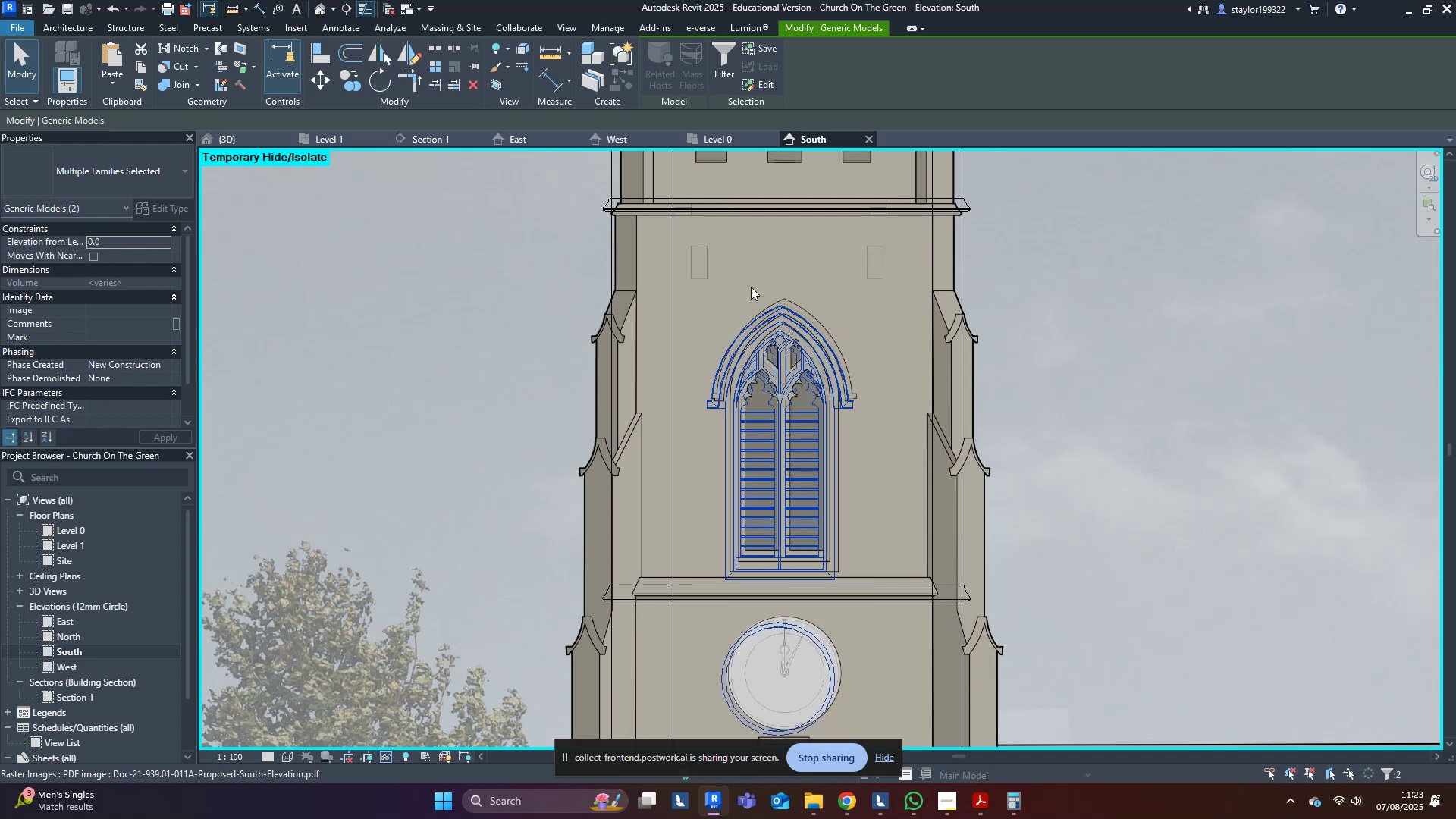 
key(ArrowRight)
 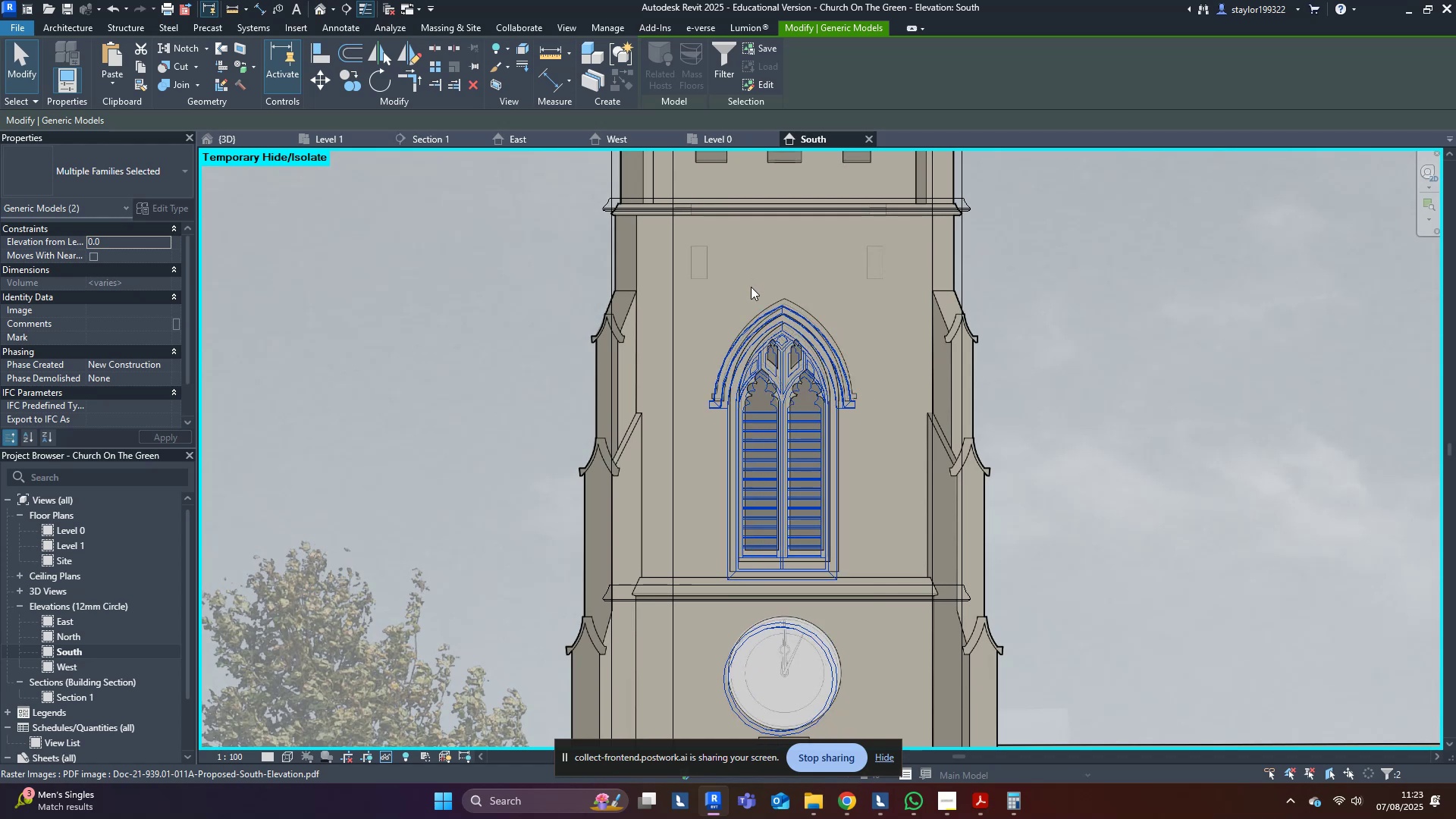 
key(ArrowRight)
 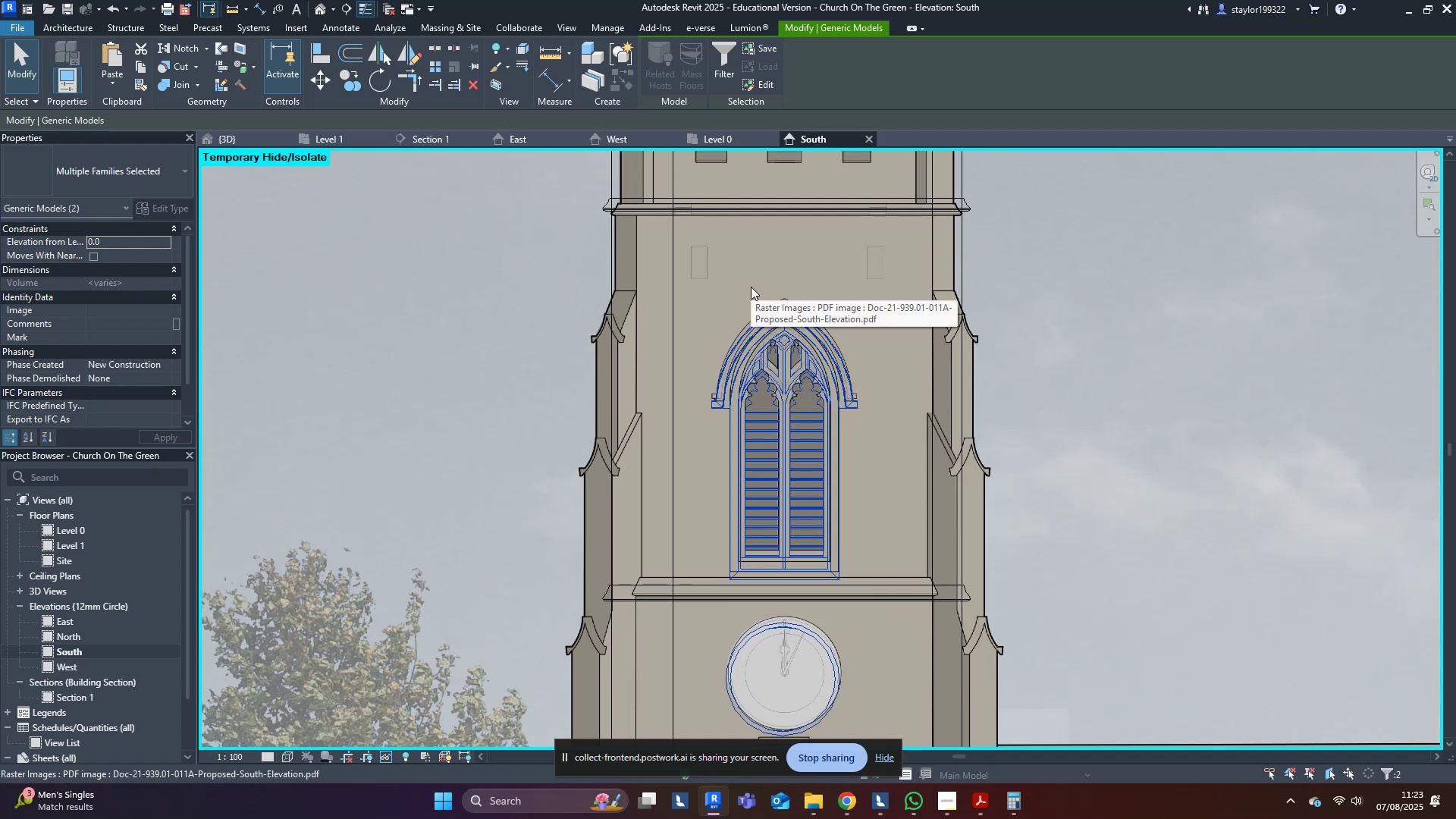 
type(sdwfsd)
 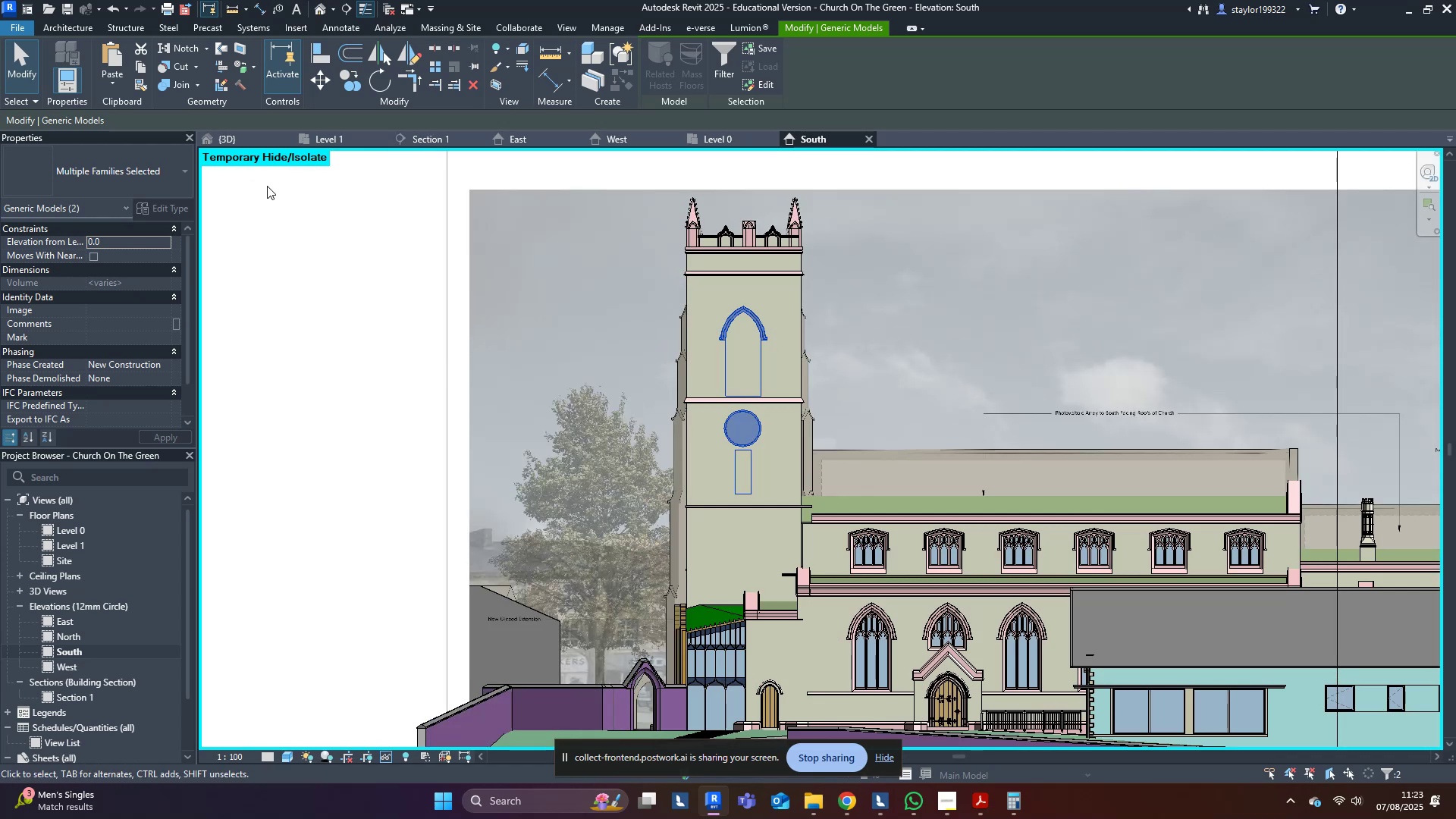 
scroll: coordinate [722, 313], scroll_direction: down, amount: 8.0
 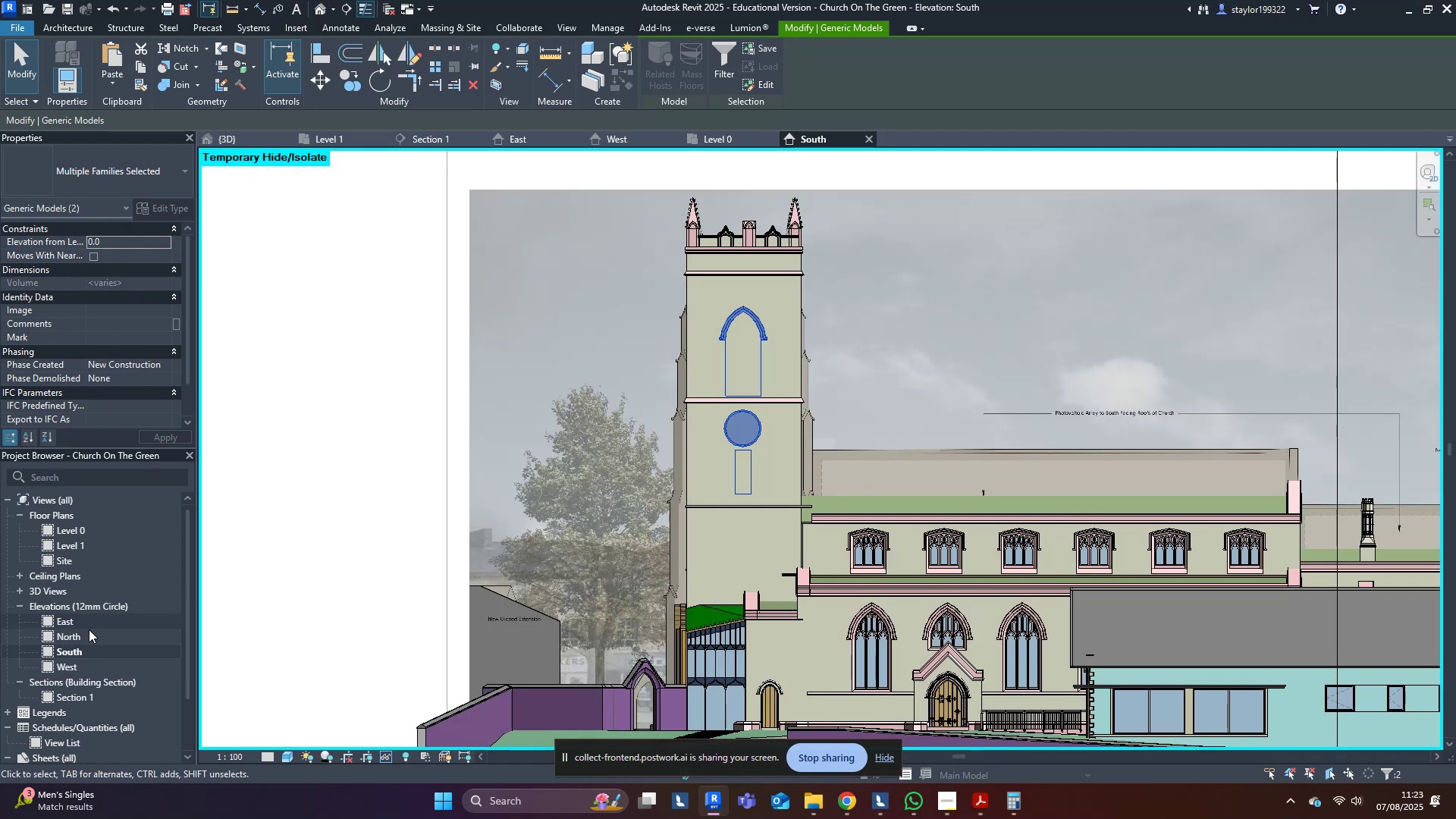 
double_click([84, 638])
 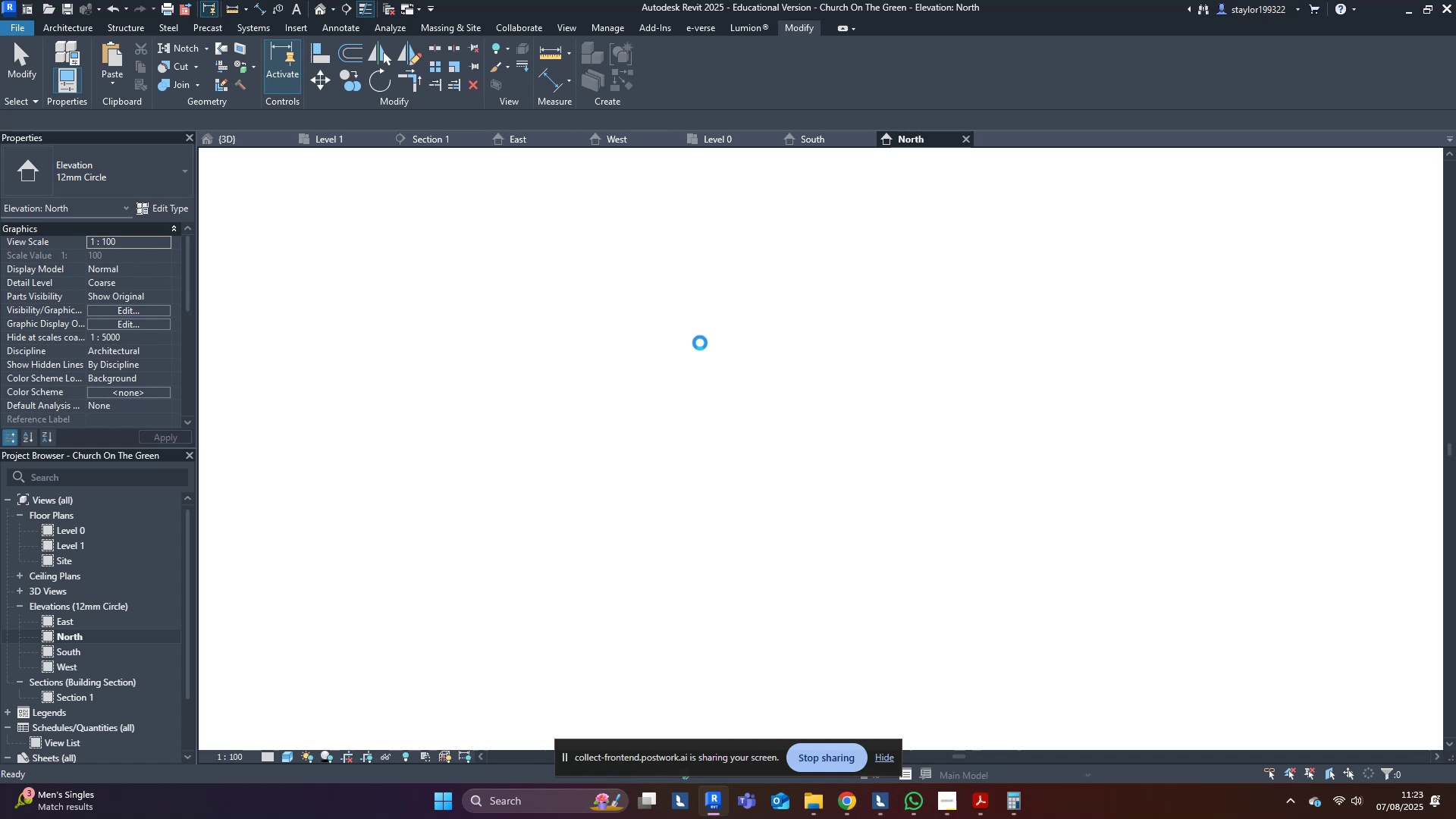 
wait(6.13)
 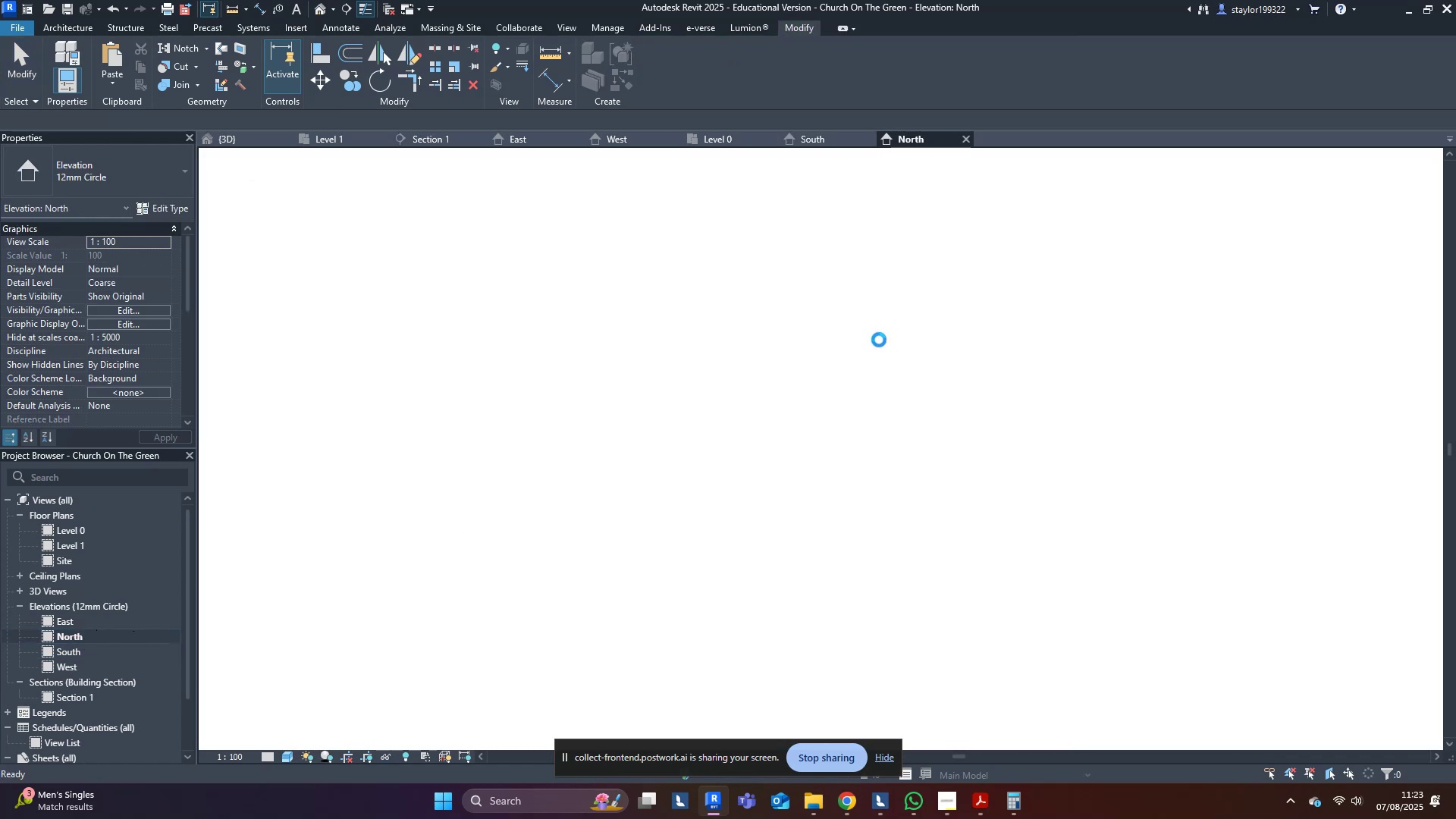 
scroll: coordinate [745, 426], scroll_direction: up, amount: 10.0
 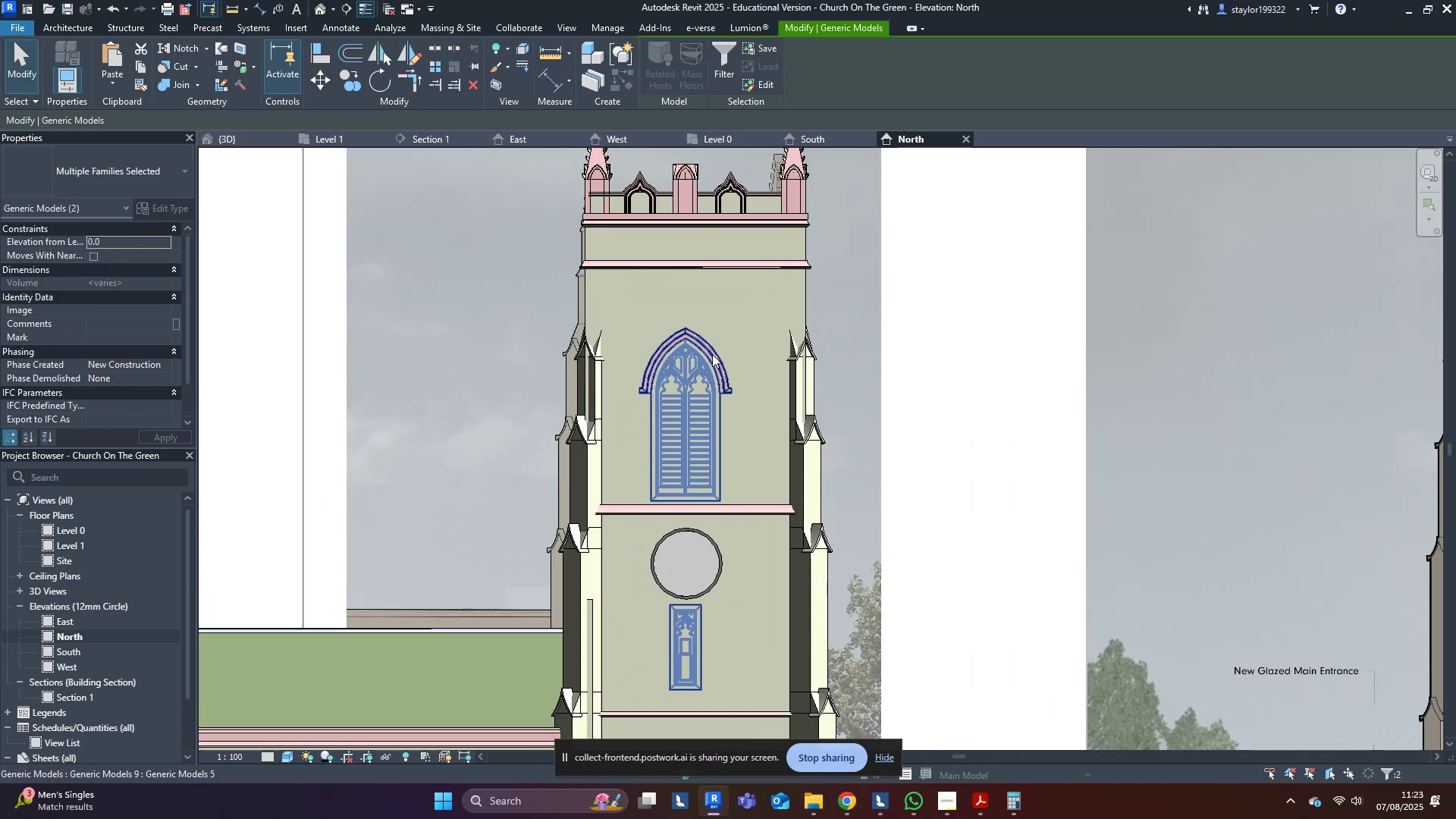 
left_click([715, 349])
 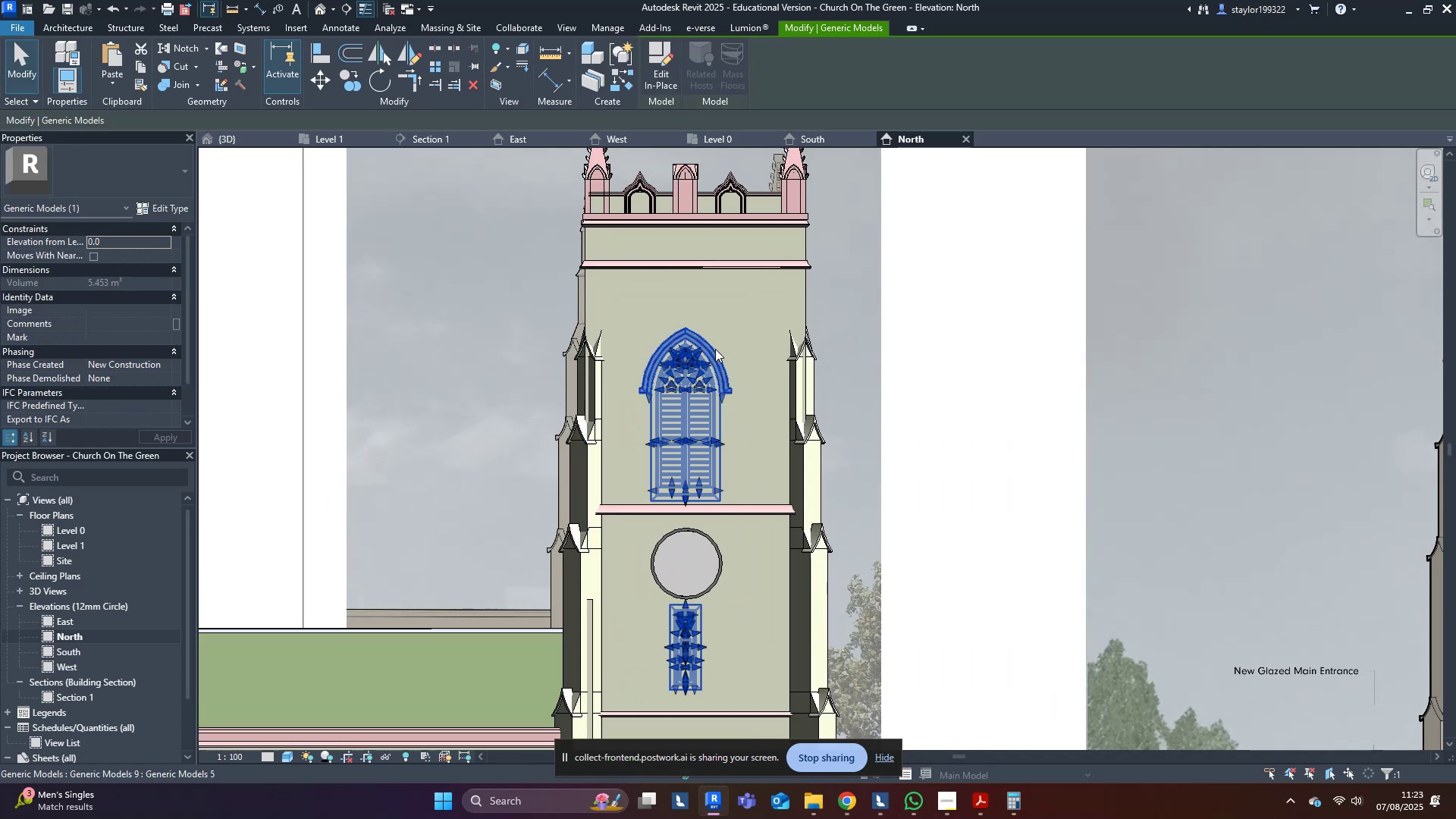 
type(wfsd)
 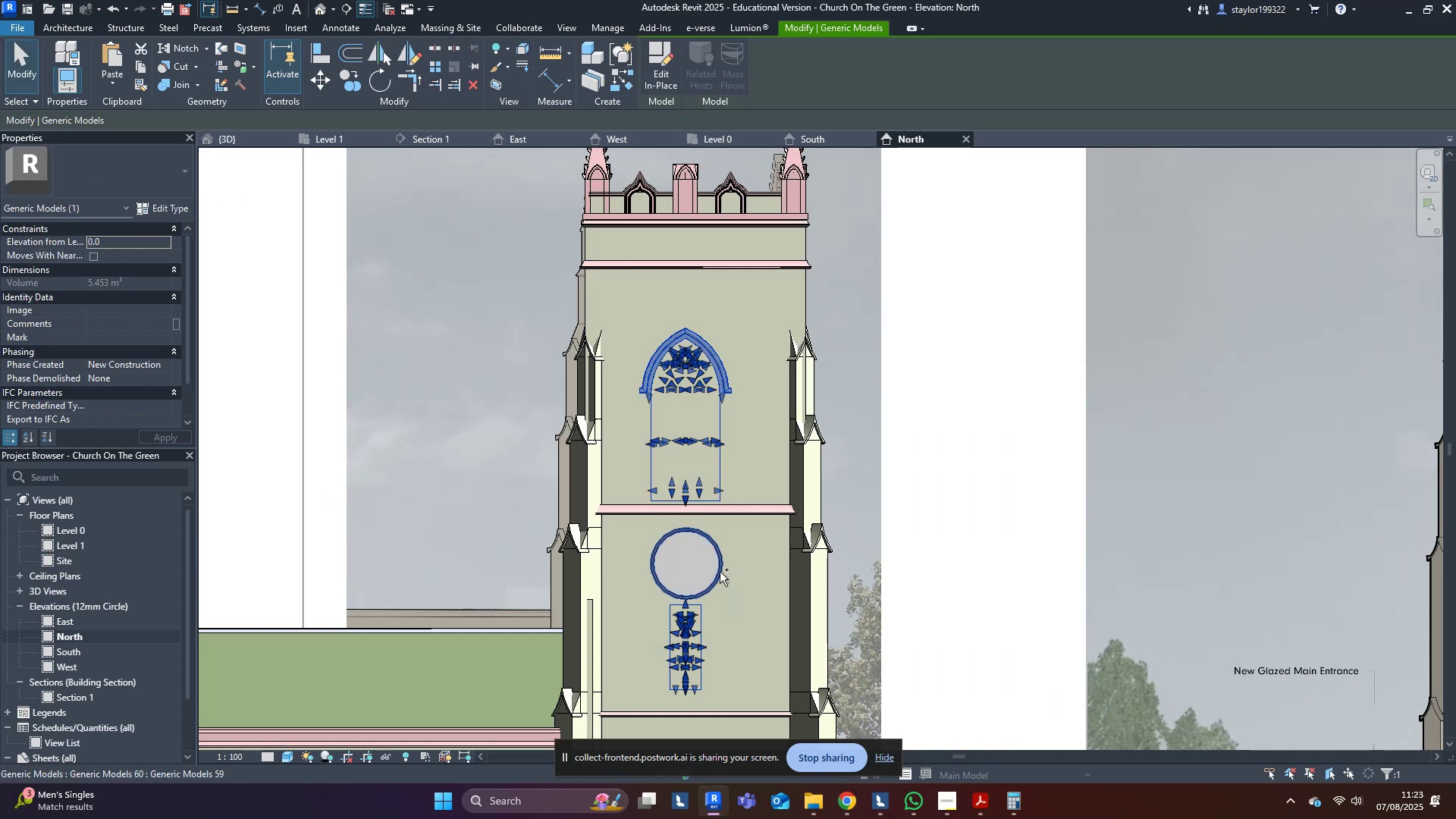 
hold_key(key=ControlLeft, duration=0.91)
 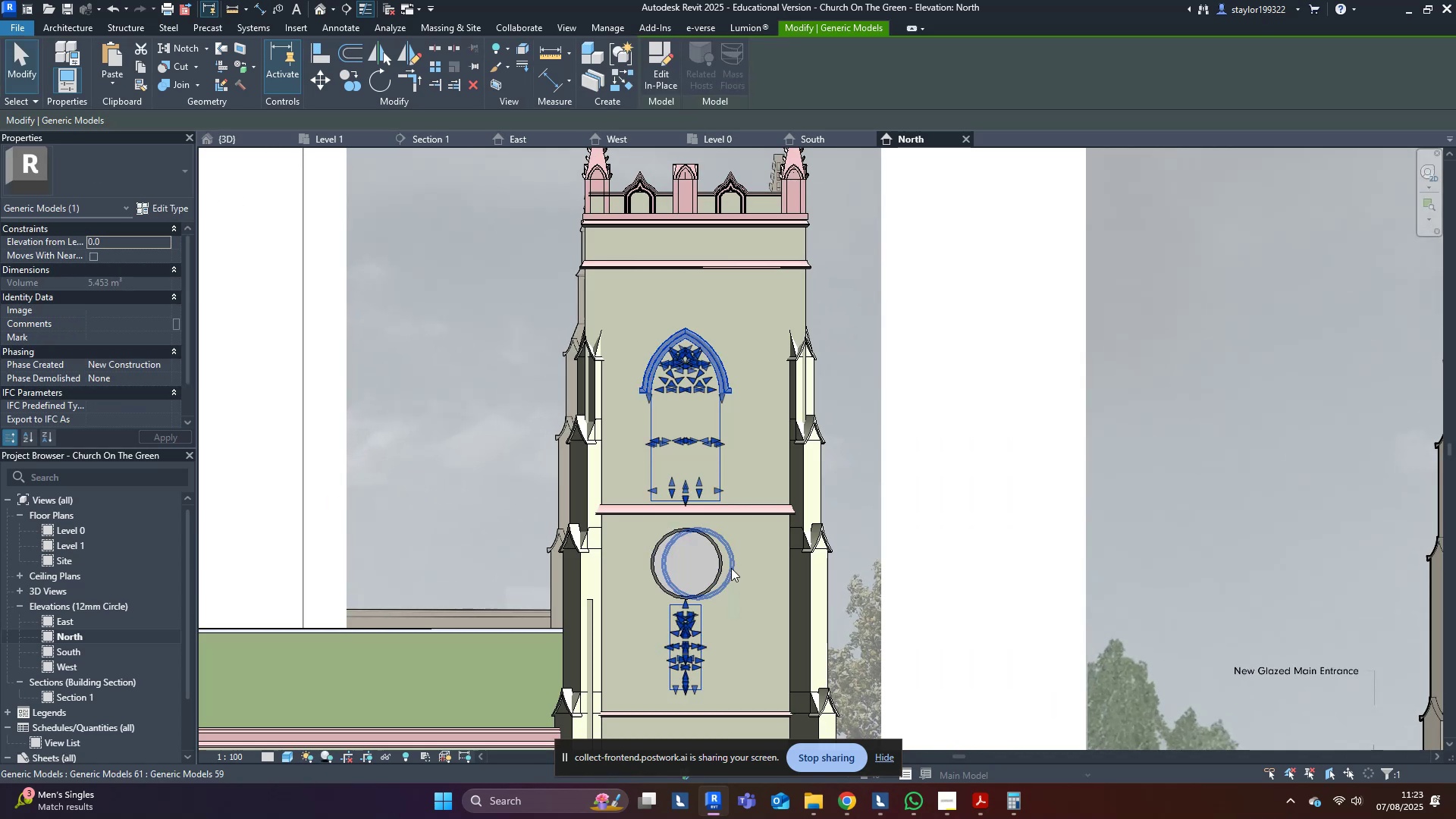 
hold_key(key=ControlLeft, duration=0.71)
left_click([720, 568])
 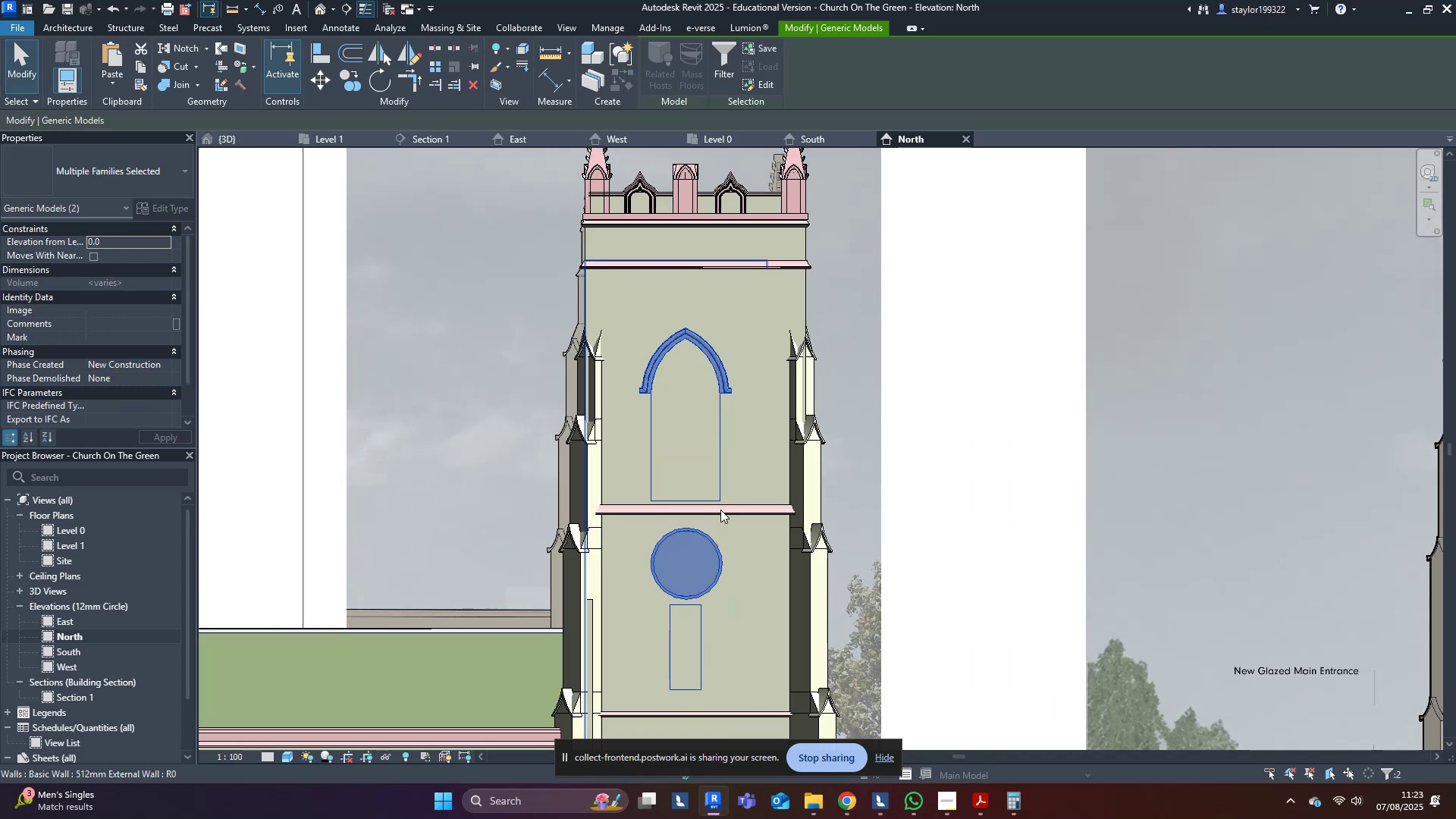 
type(wfv)
 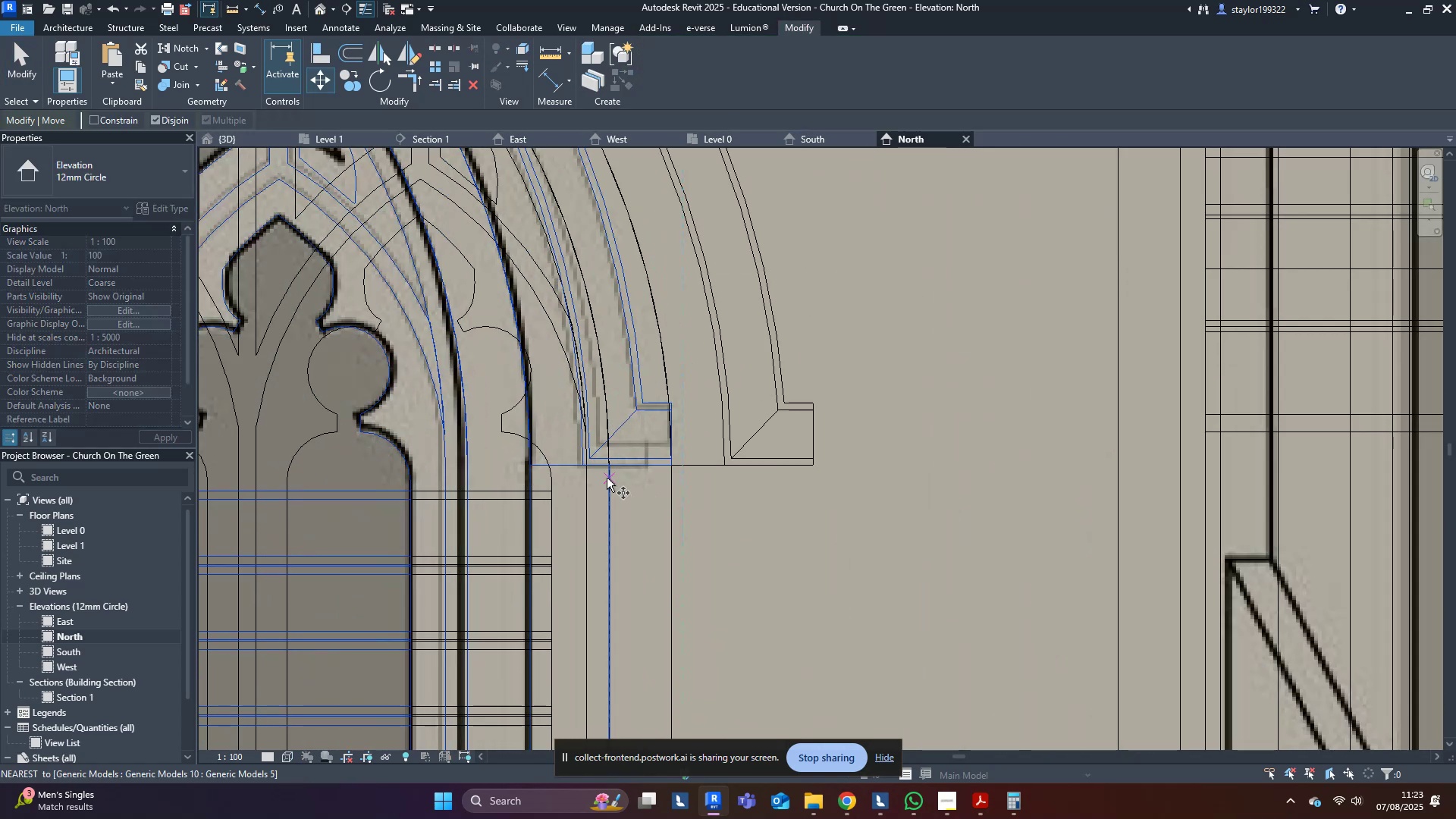 
scroll: coordinate [607, 480], scroll_direction: up, amount: 18.0
 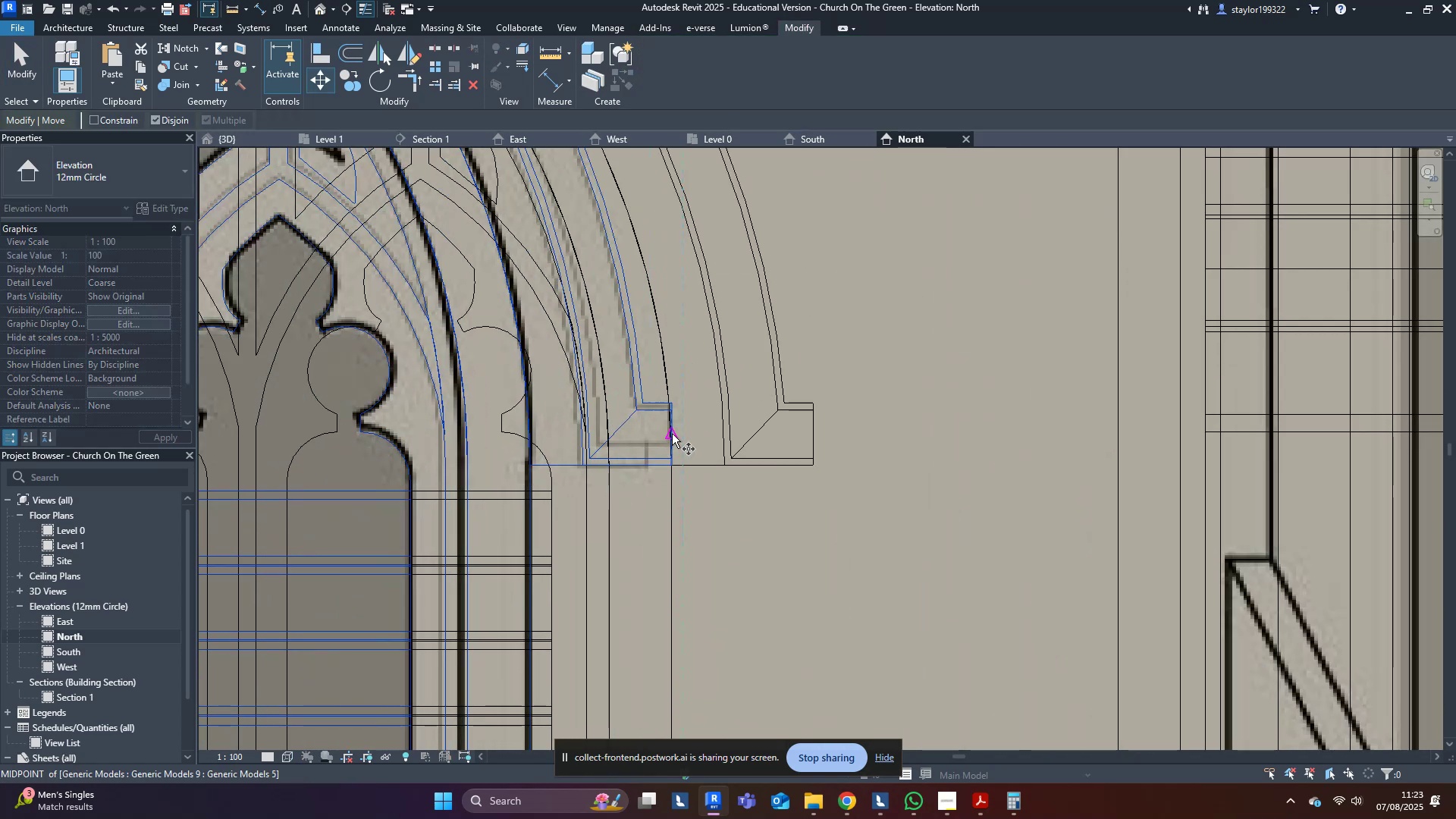 
left_click([672, 434])
 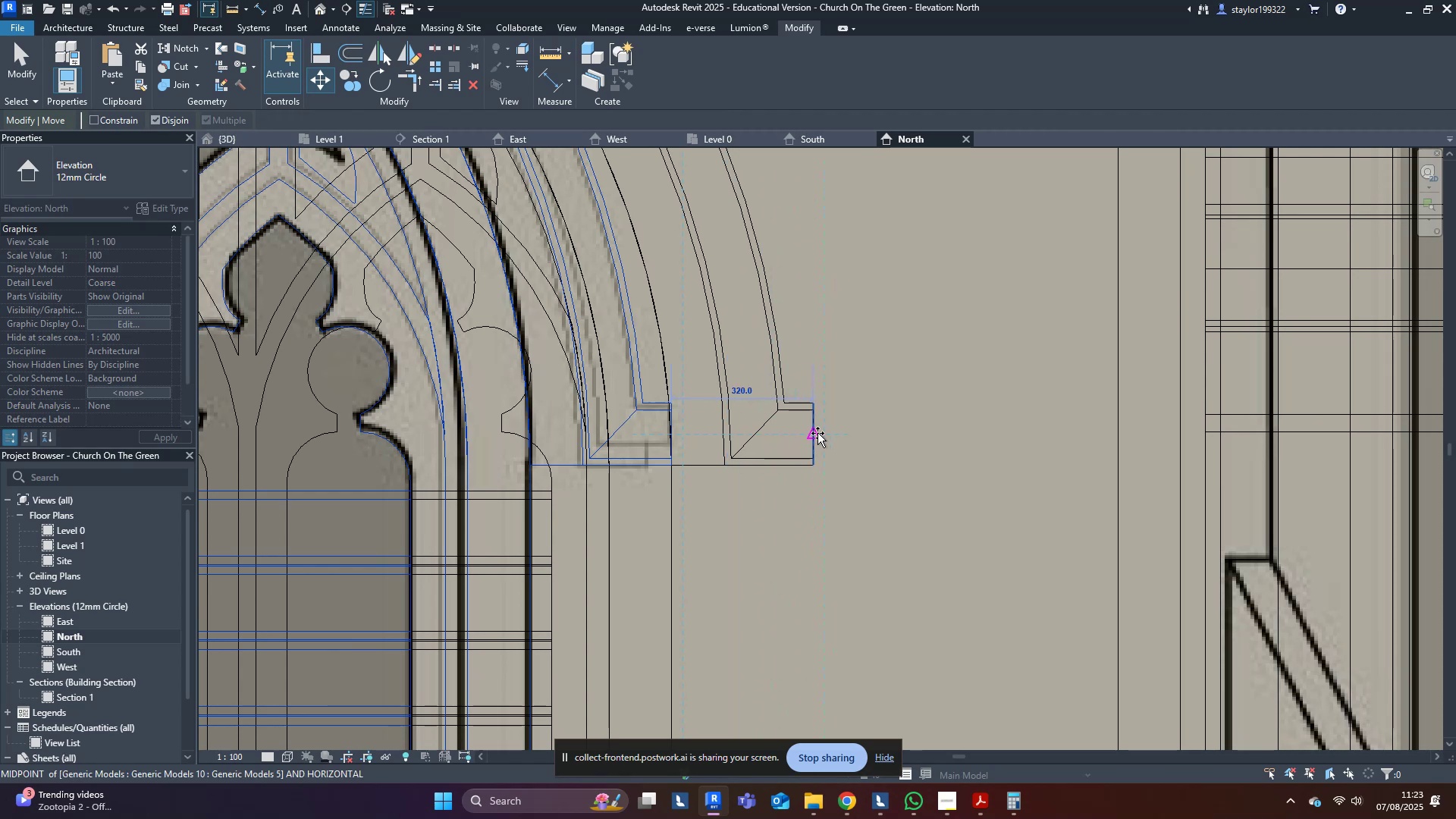 
left_click([812, 433])
 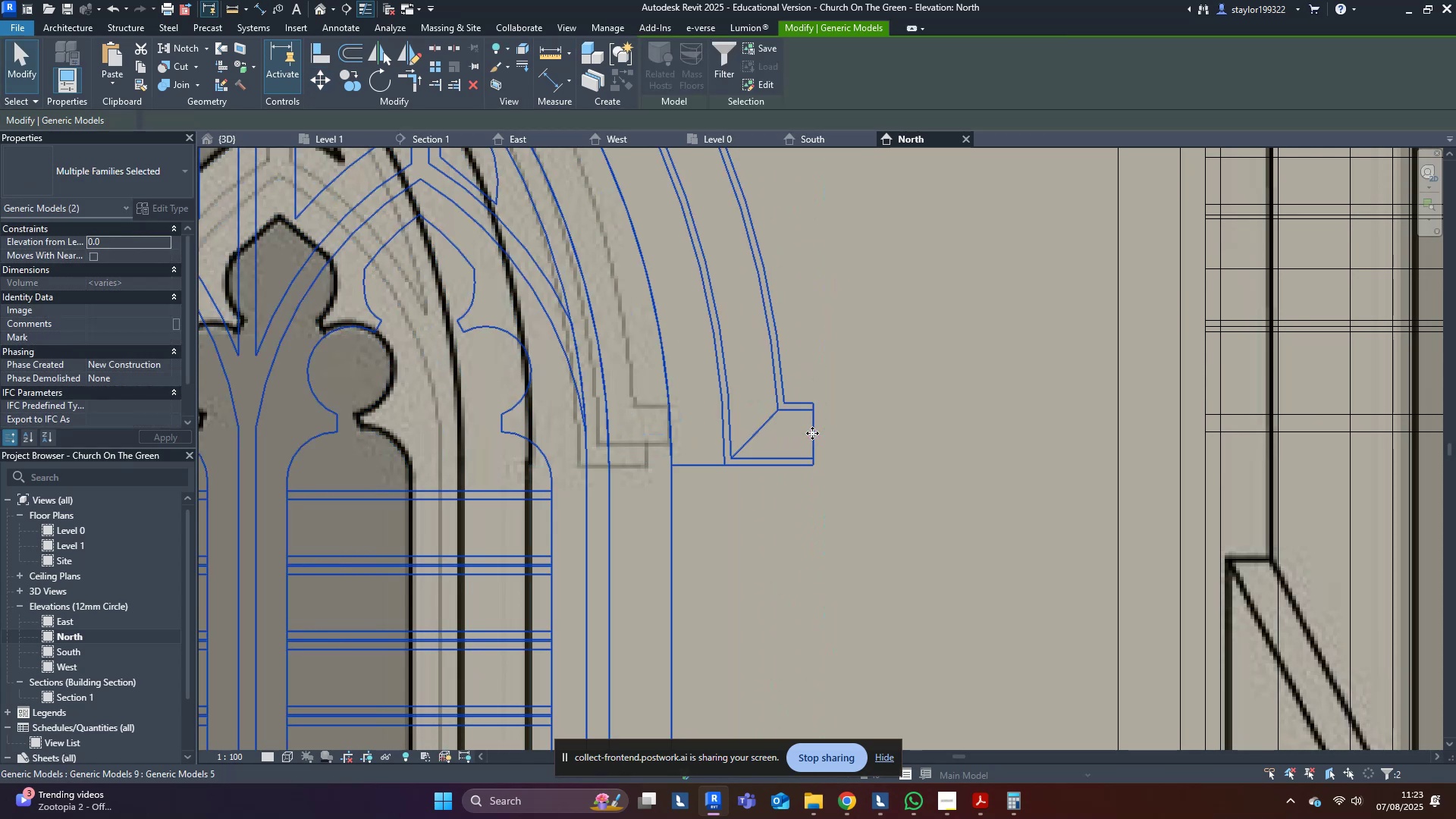 
scroll: coordinate [830, 482], scroll_direction: down, amount: 10.0
 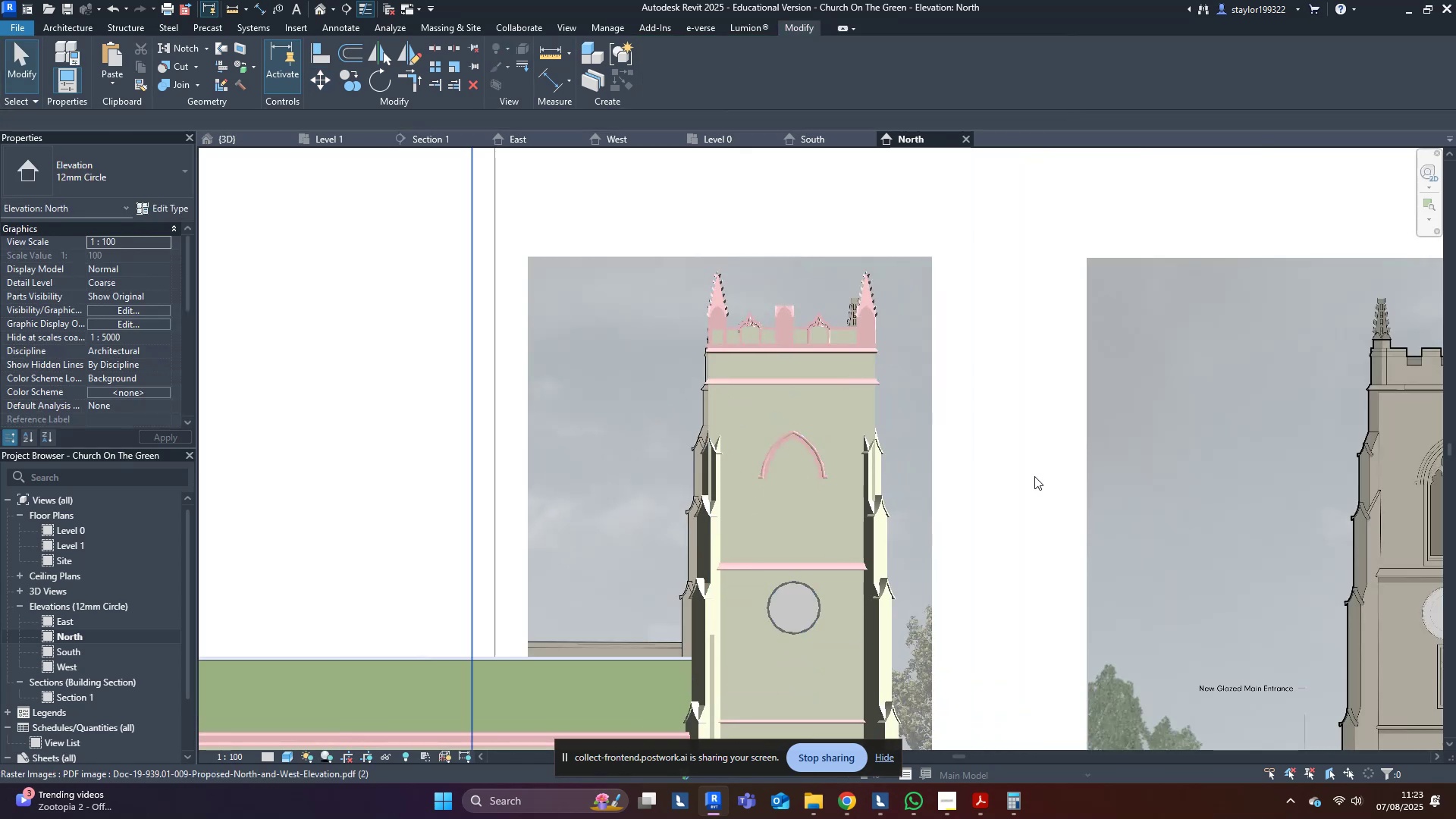 
type(sd)
key(Escape)
 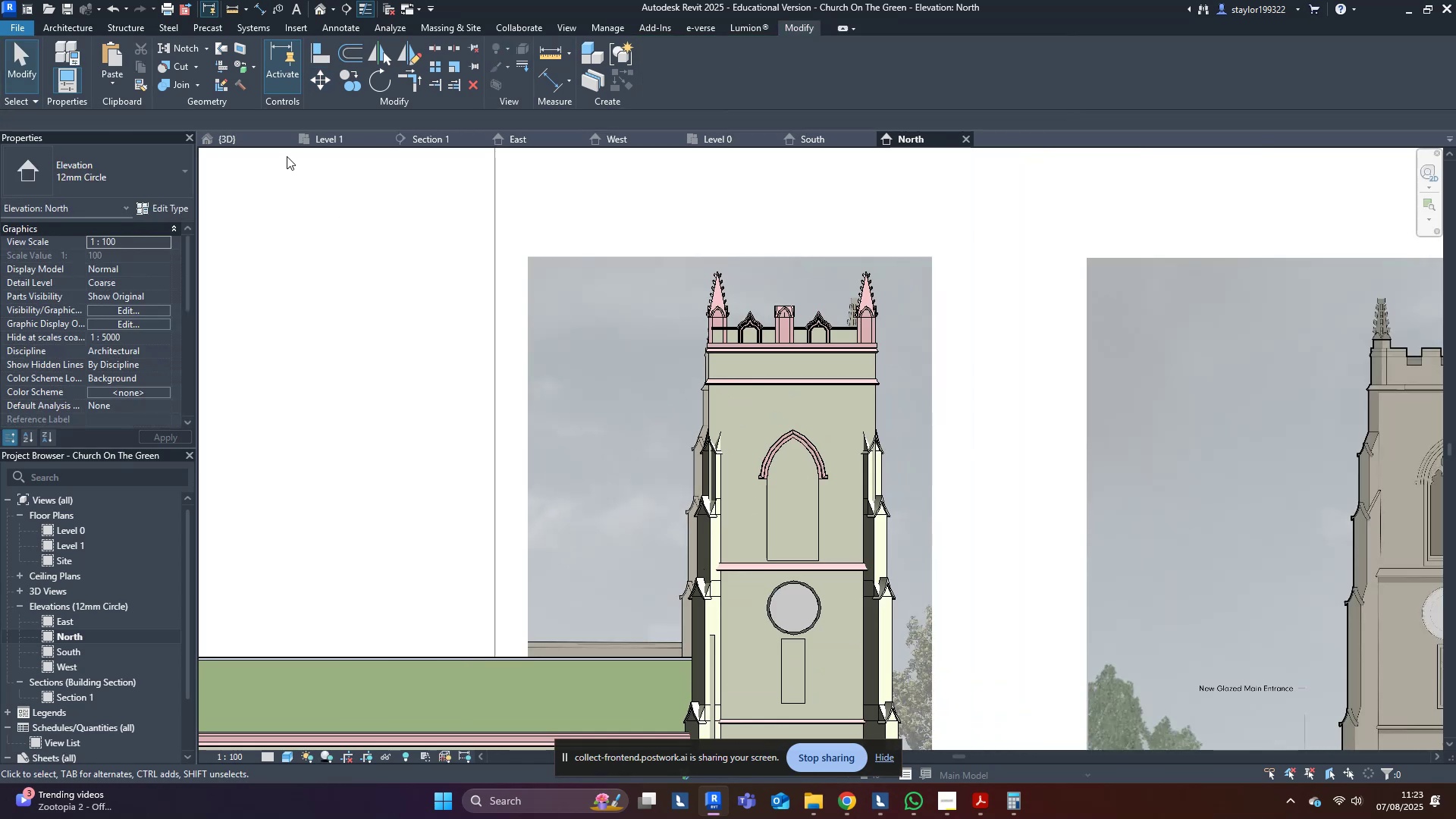 
left_click([261, 149])
 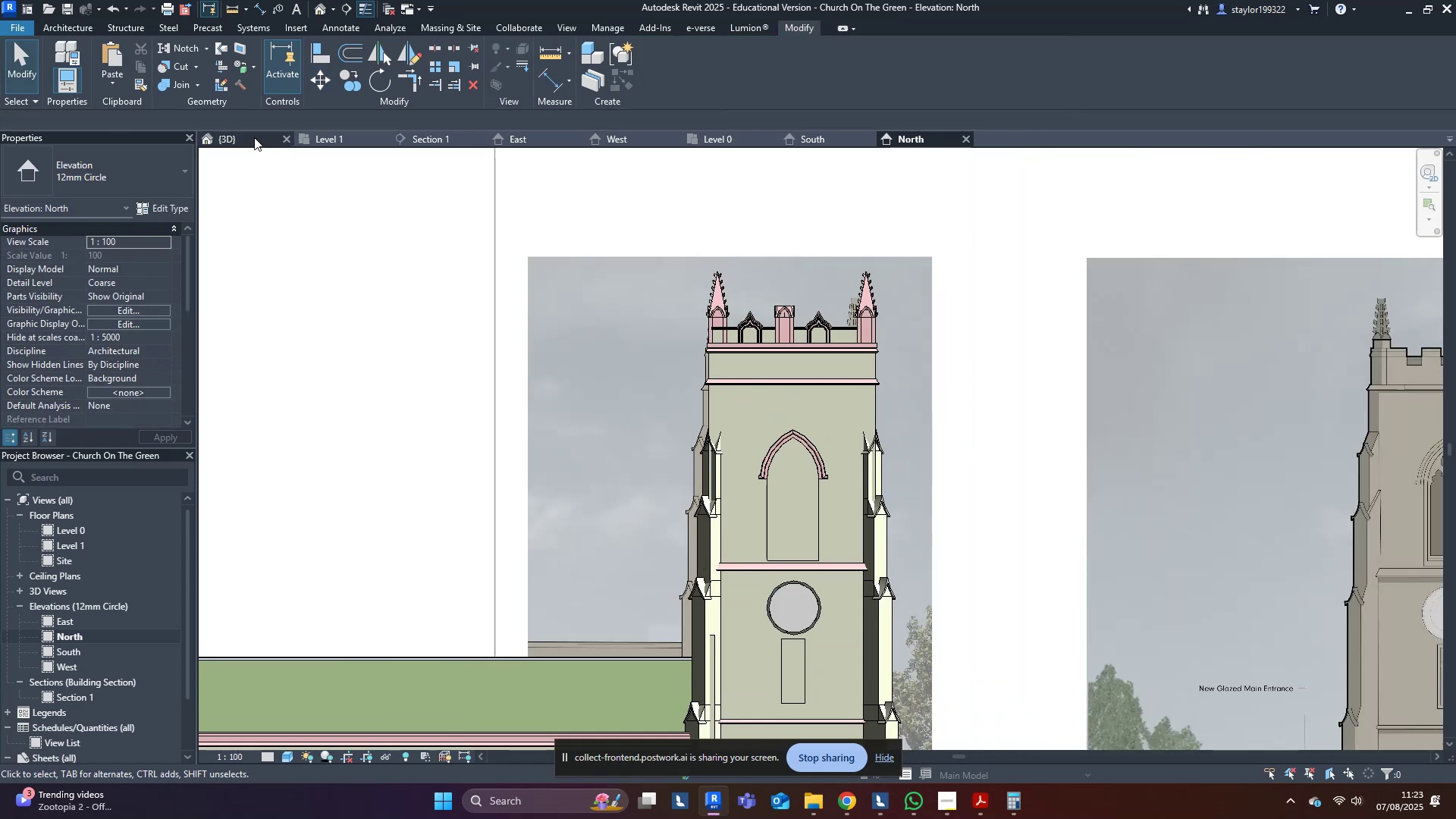 
left_click([253, 136])
 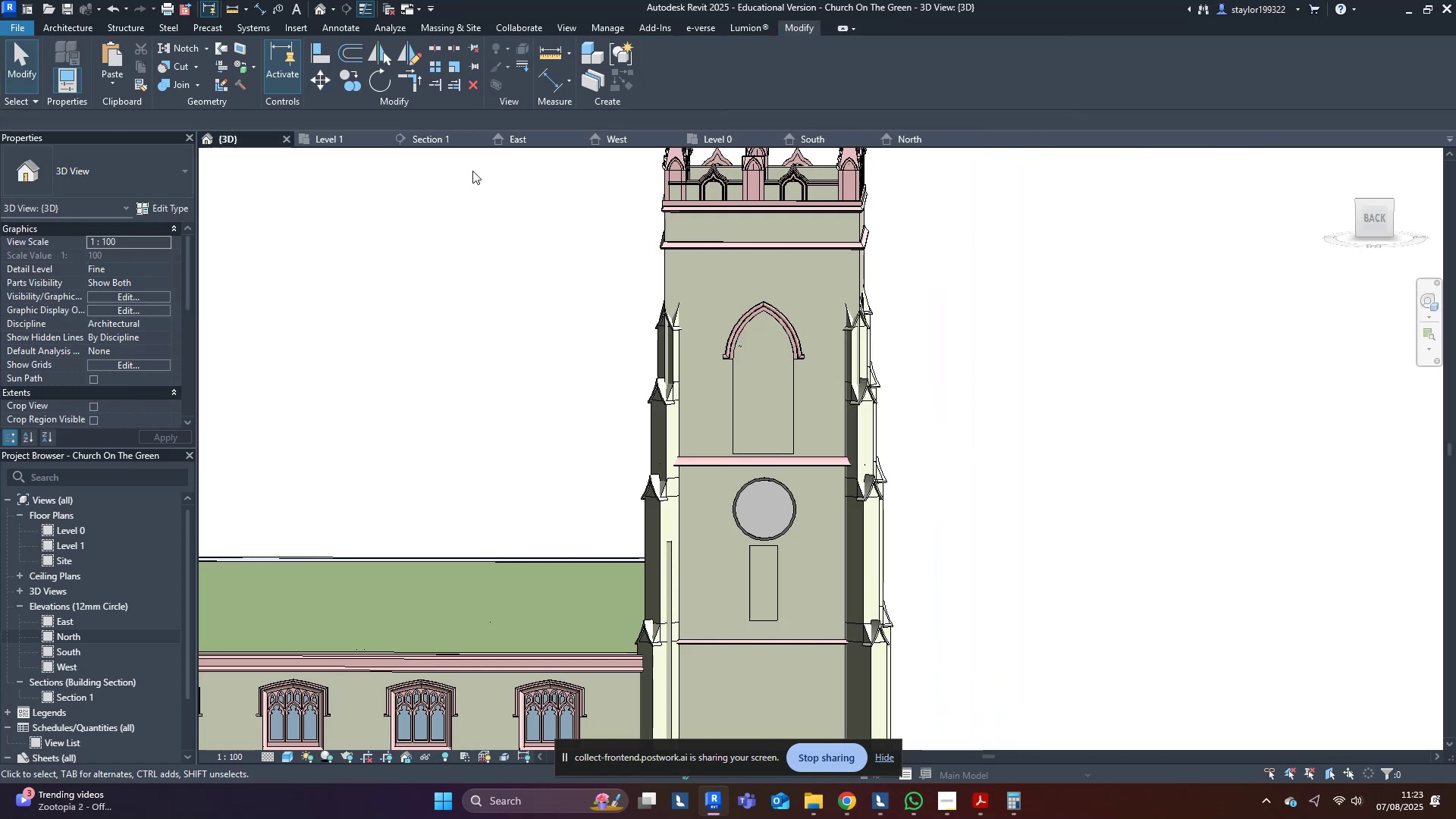 
left_click([1260, 388])
 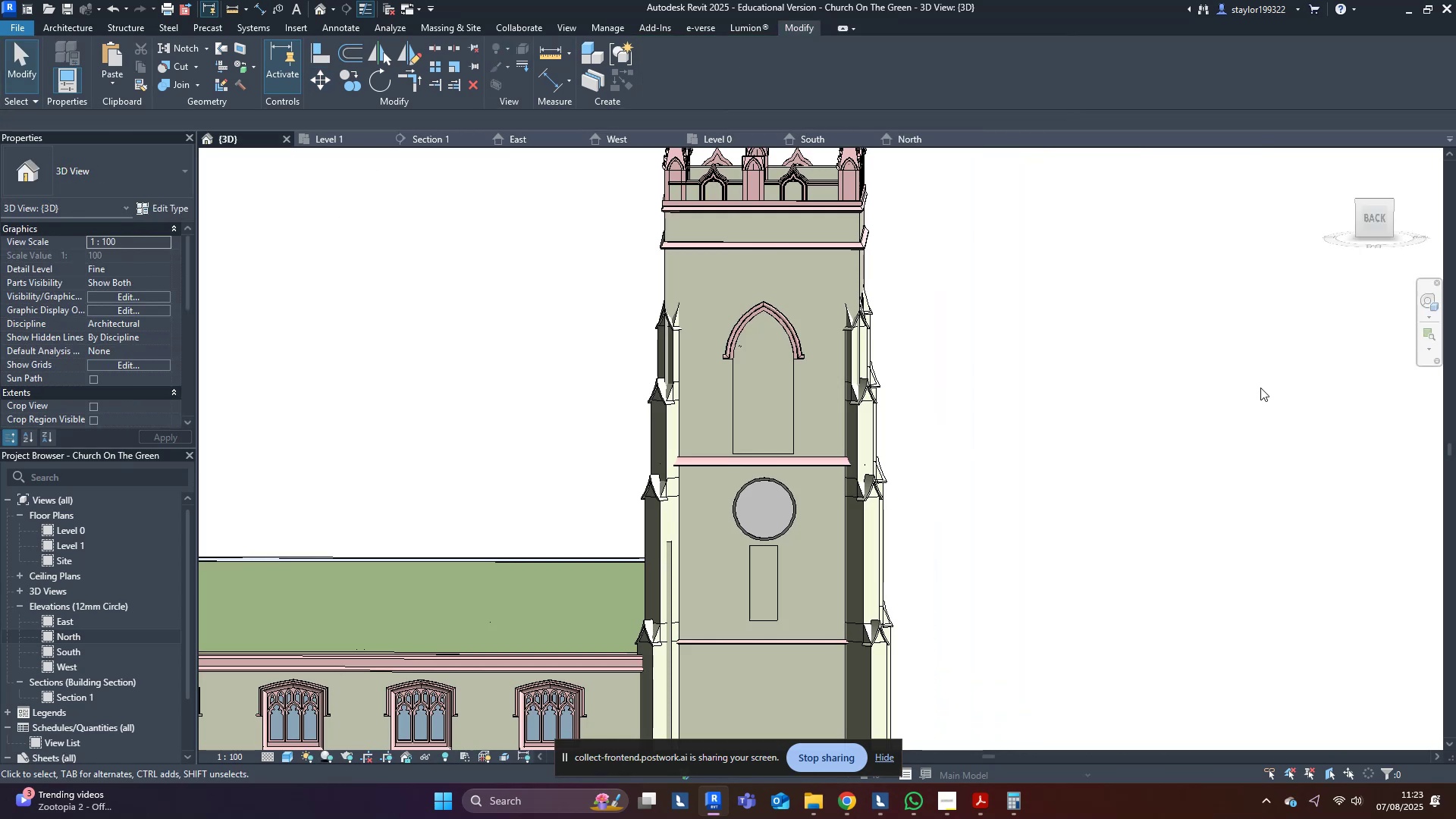 
hold_key(key=ShiftLeft, duration=0.5)
 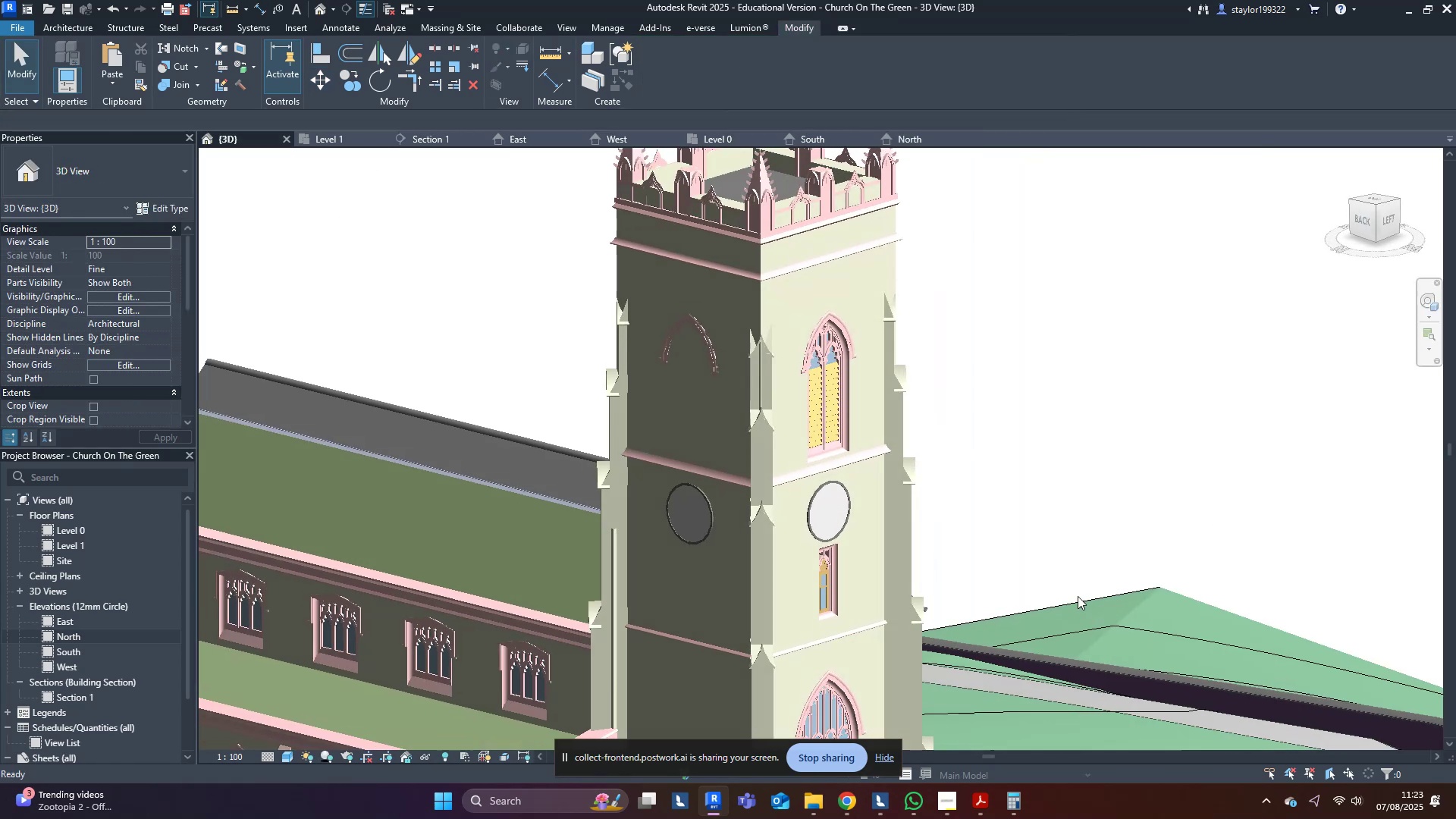 
scroll: coordinate [1070, 596], scroll_direction: down, amount: 4.0
 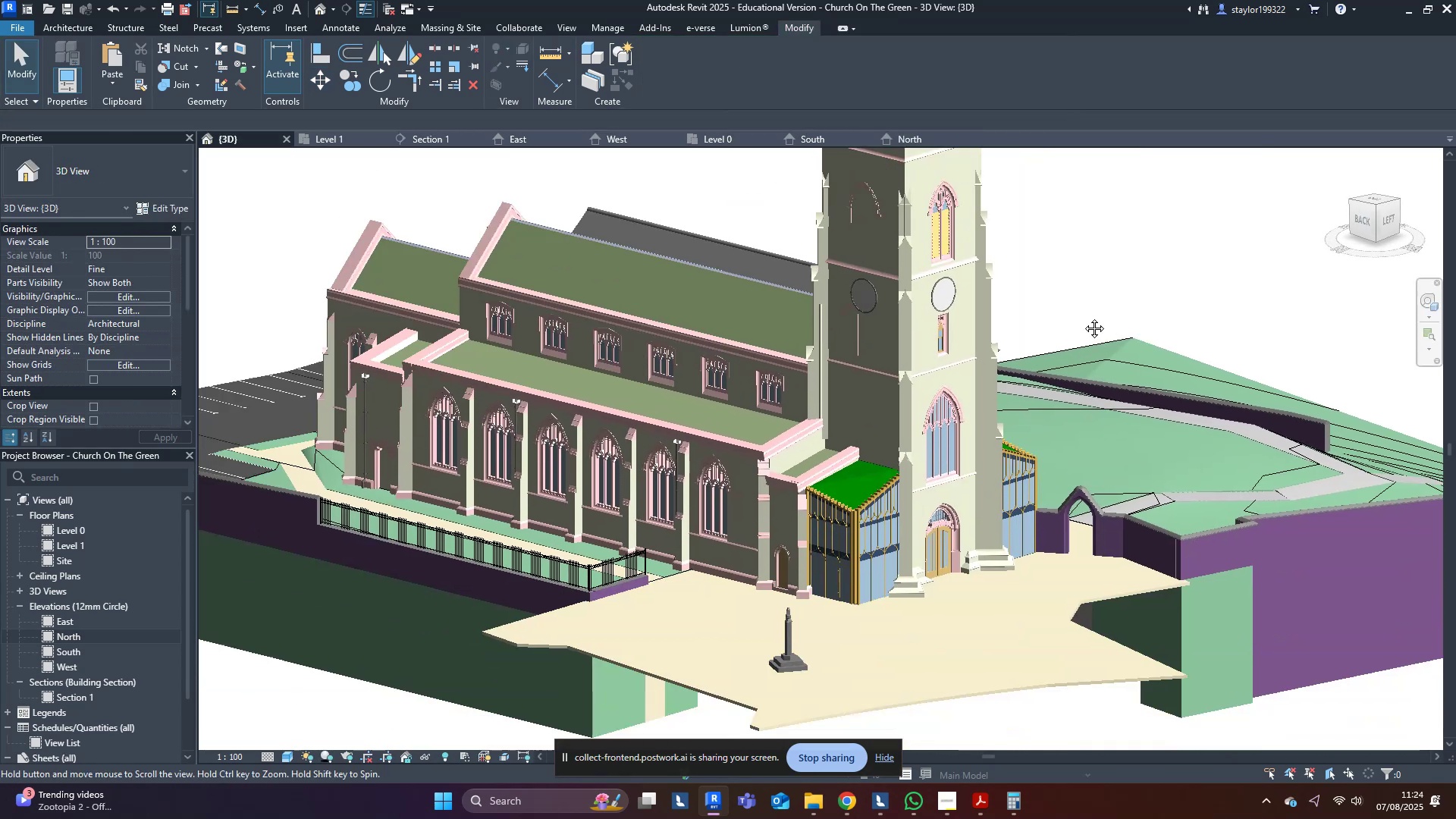 
scroll: coordinate [1028, 515], scroll_direction: up, amount: 4.0
 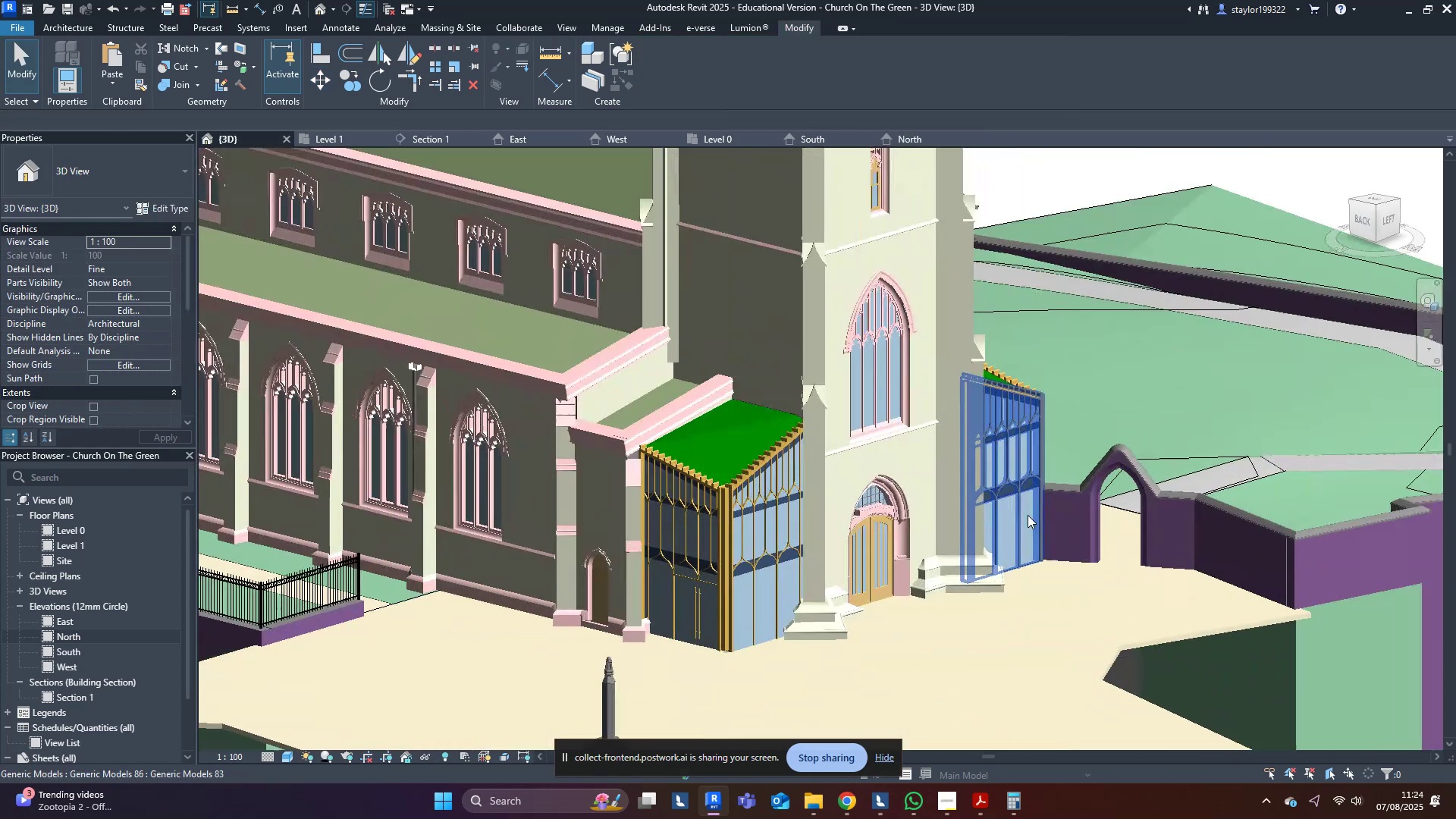 
hold_key(key=ShiftLeft, duration=0.48)
 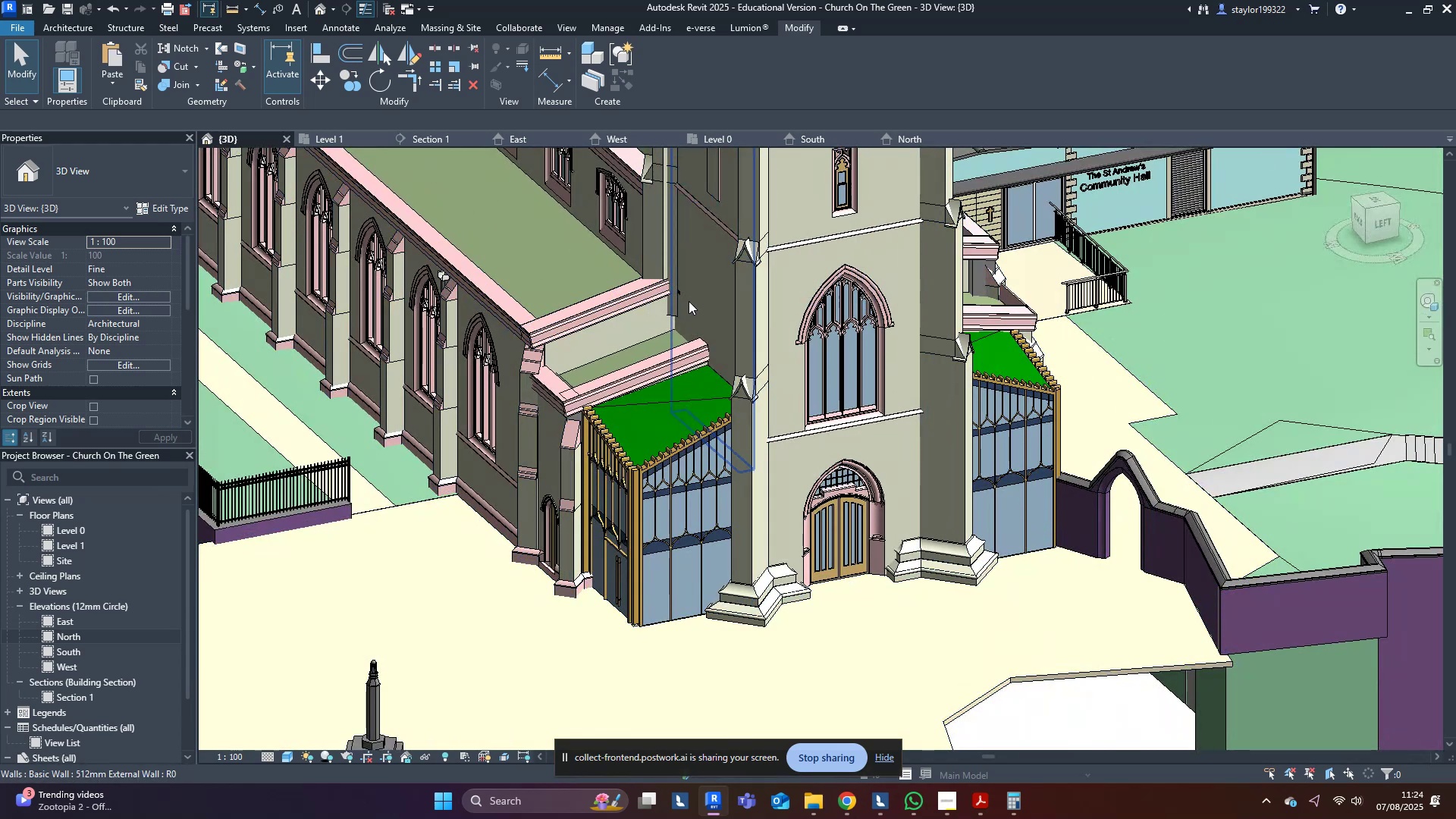 
hold_key(key=ShiftLeft, duration=1.5)
 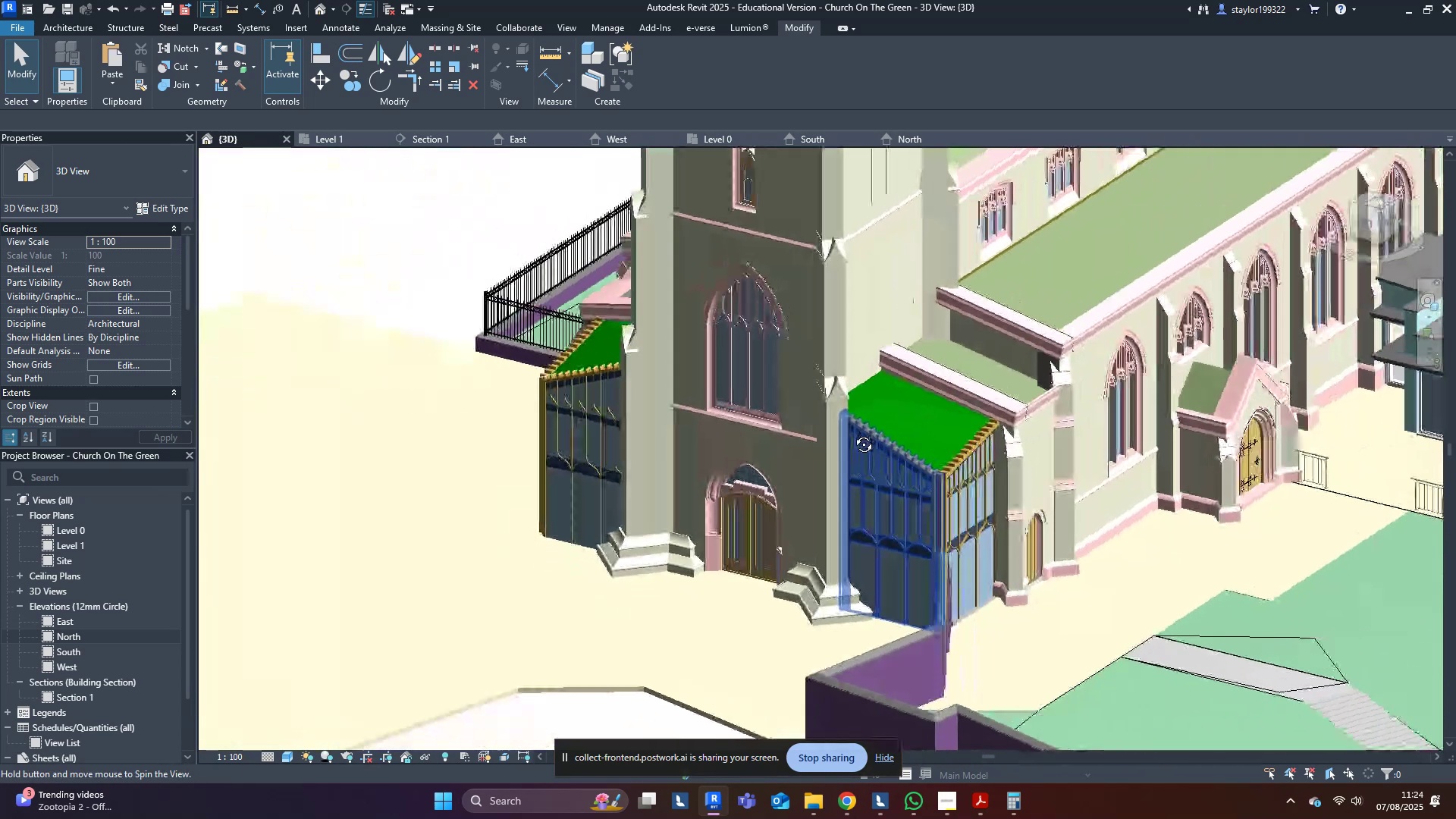 
hold_key(key=ShiftLeft, duration=0.54)
 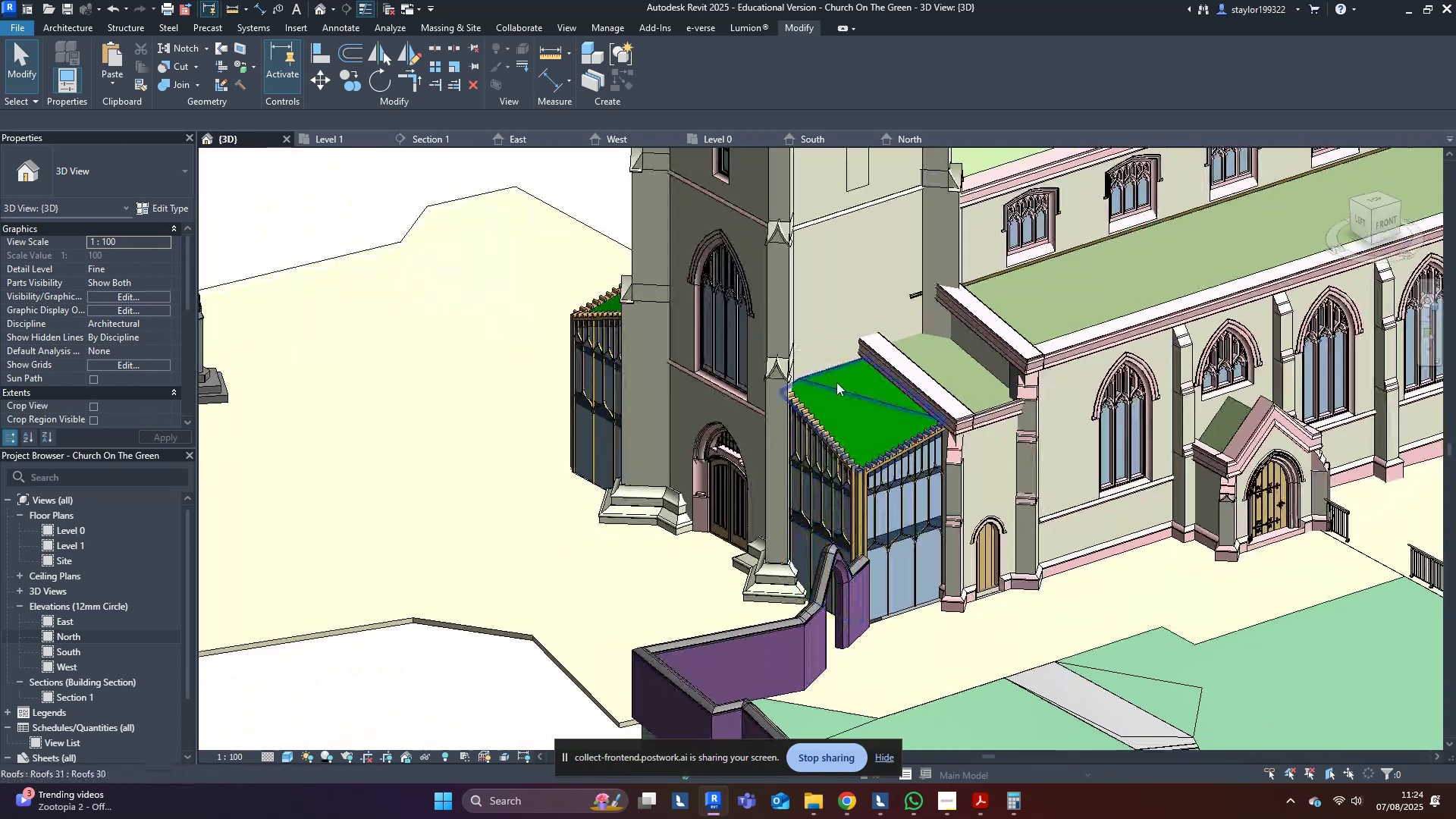 
scroll: coordinate [819, 645], scroll_direction: down, amount: 2.0
 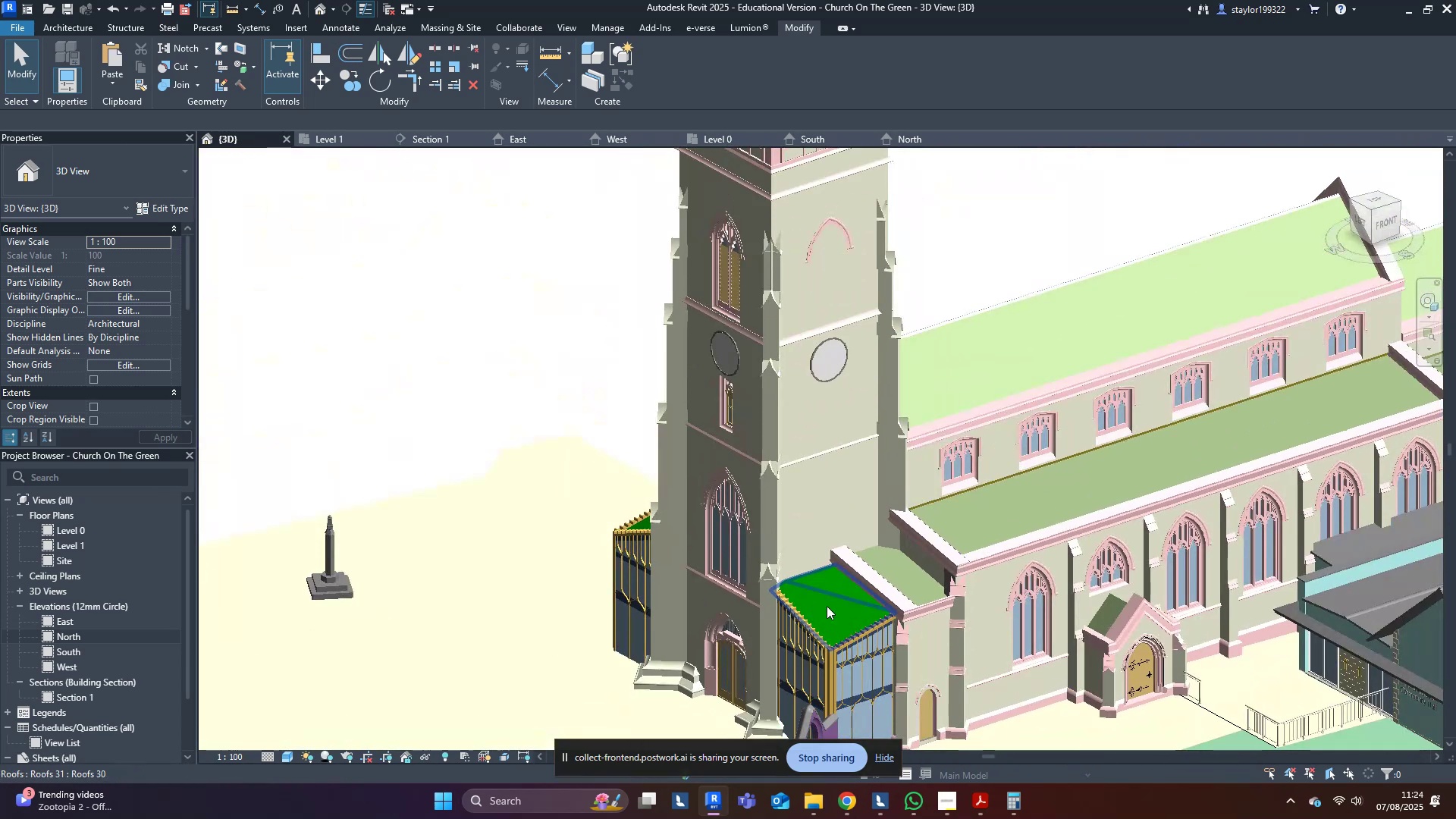 
hold_key(key=ShiftLeft, duration=0.43)
 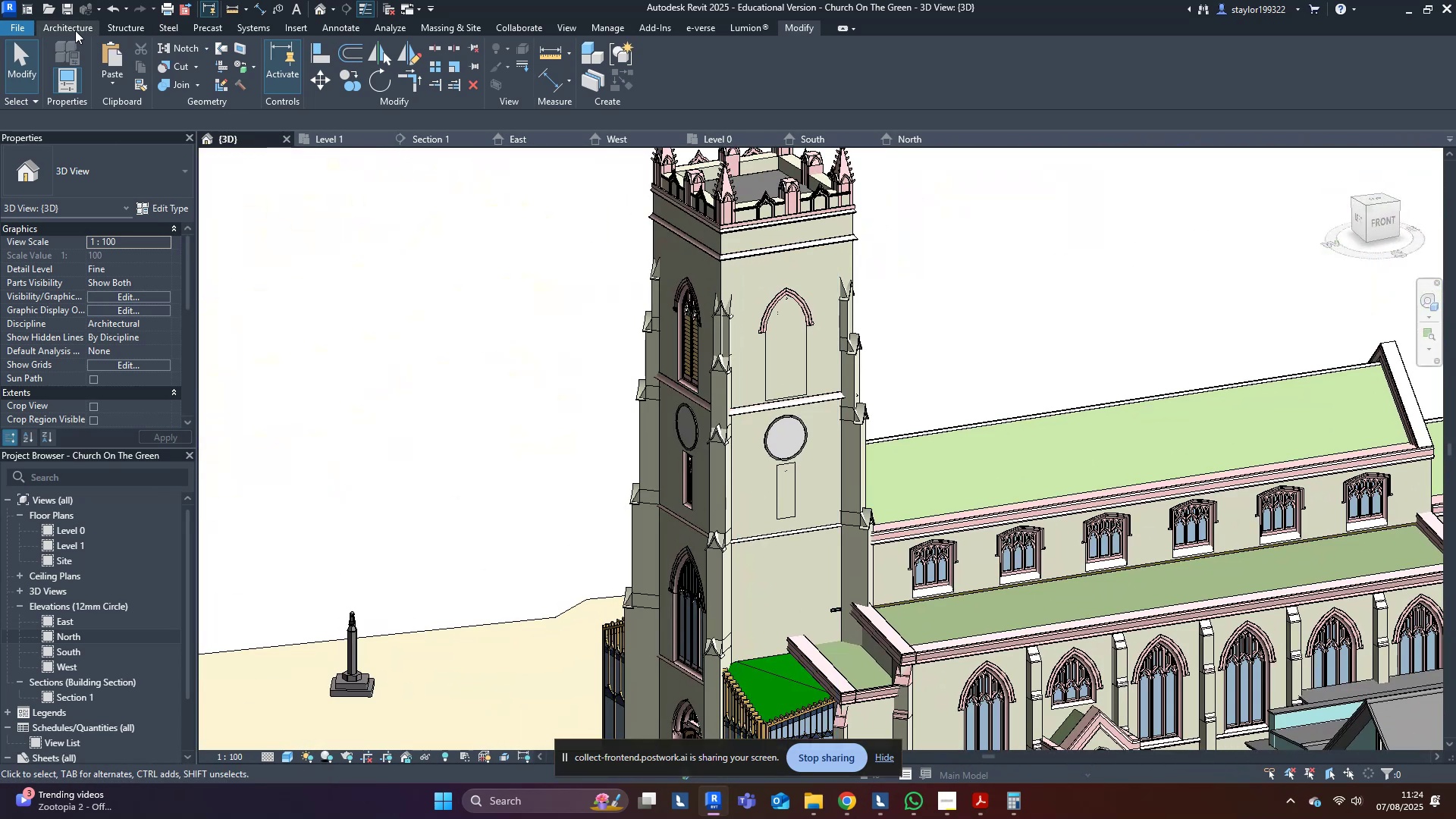 
wait(6.58)
 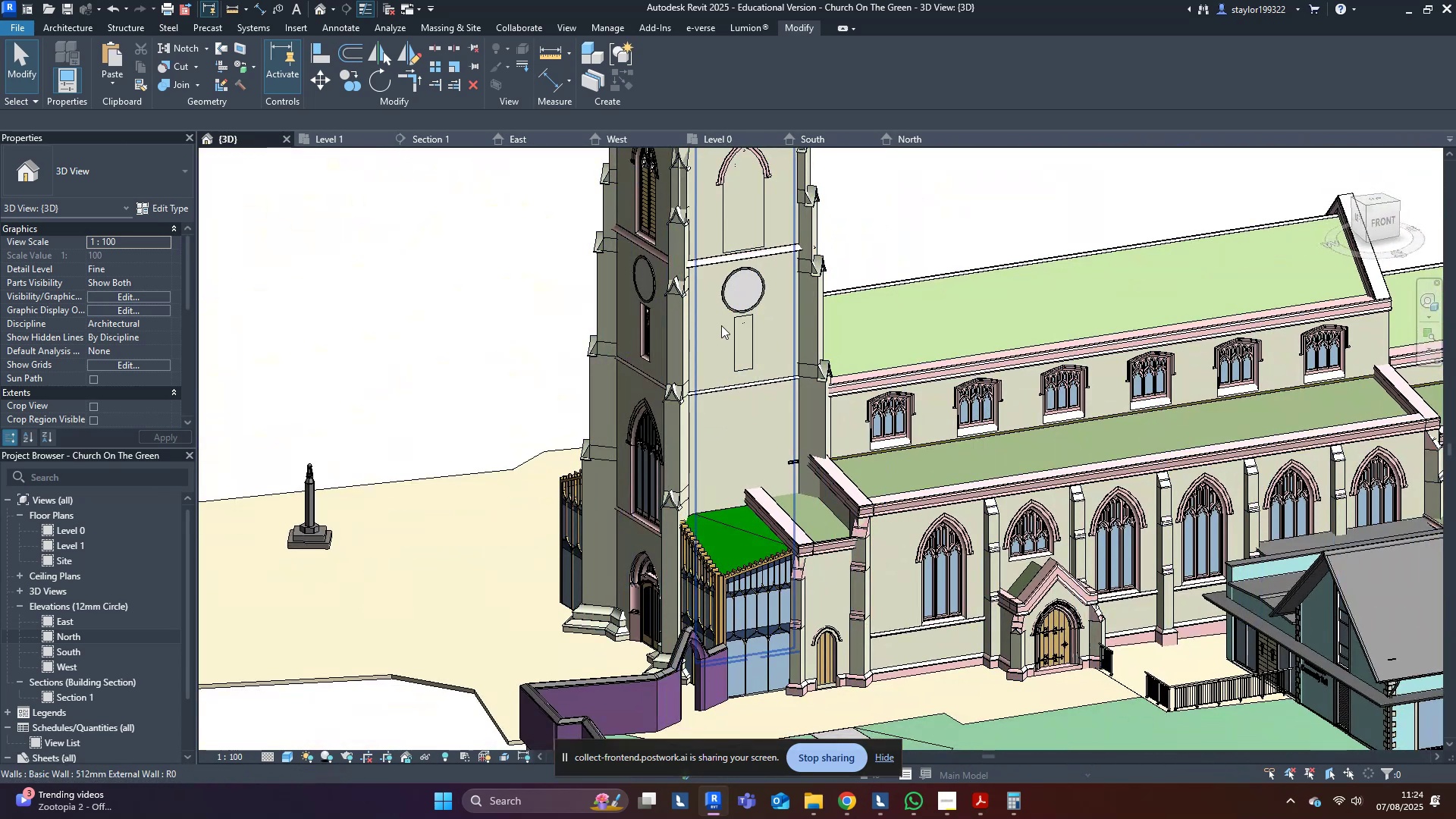 
type(wf)
 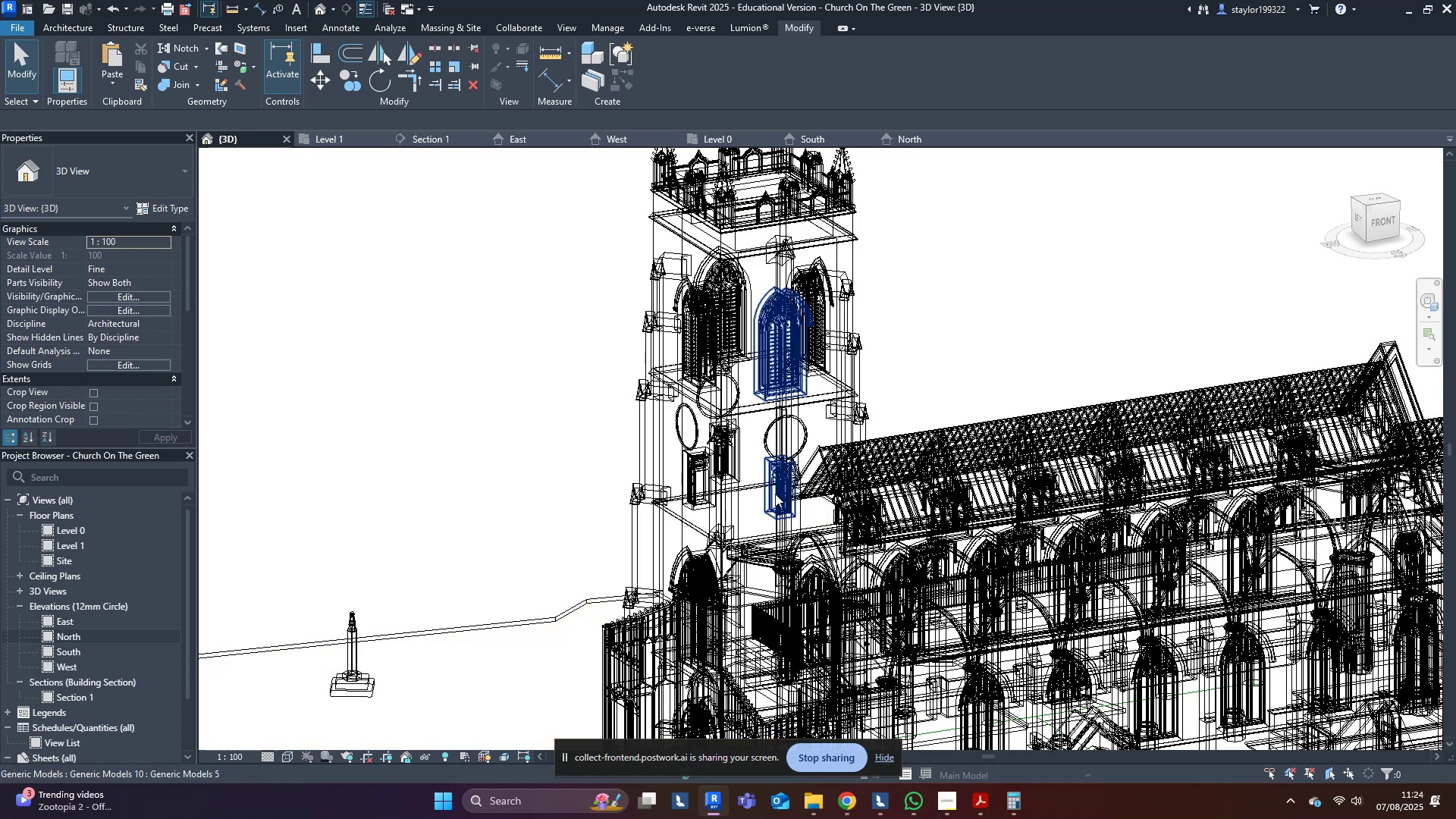 
left_click([775, 494])
 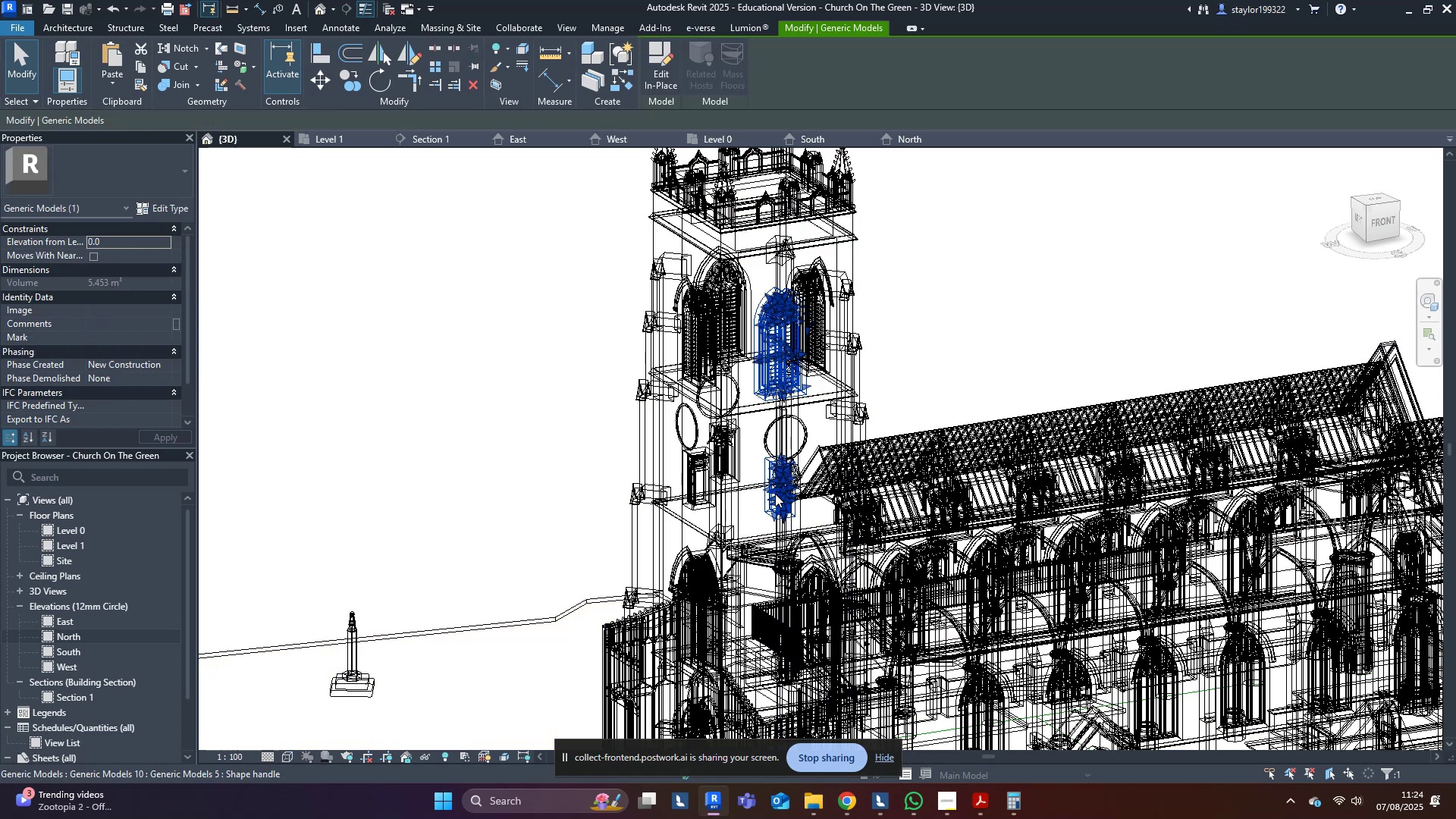 
type(sd)
 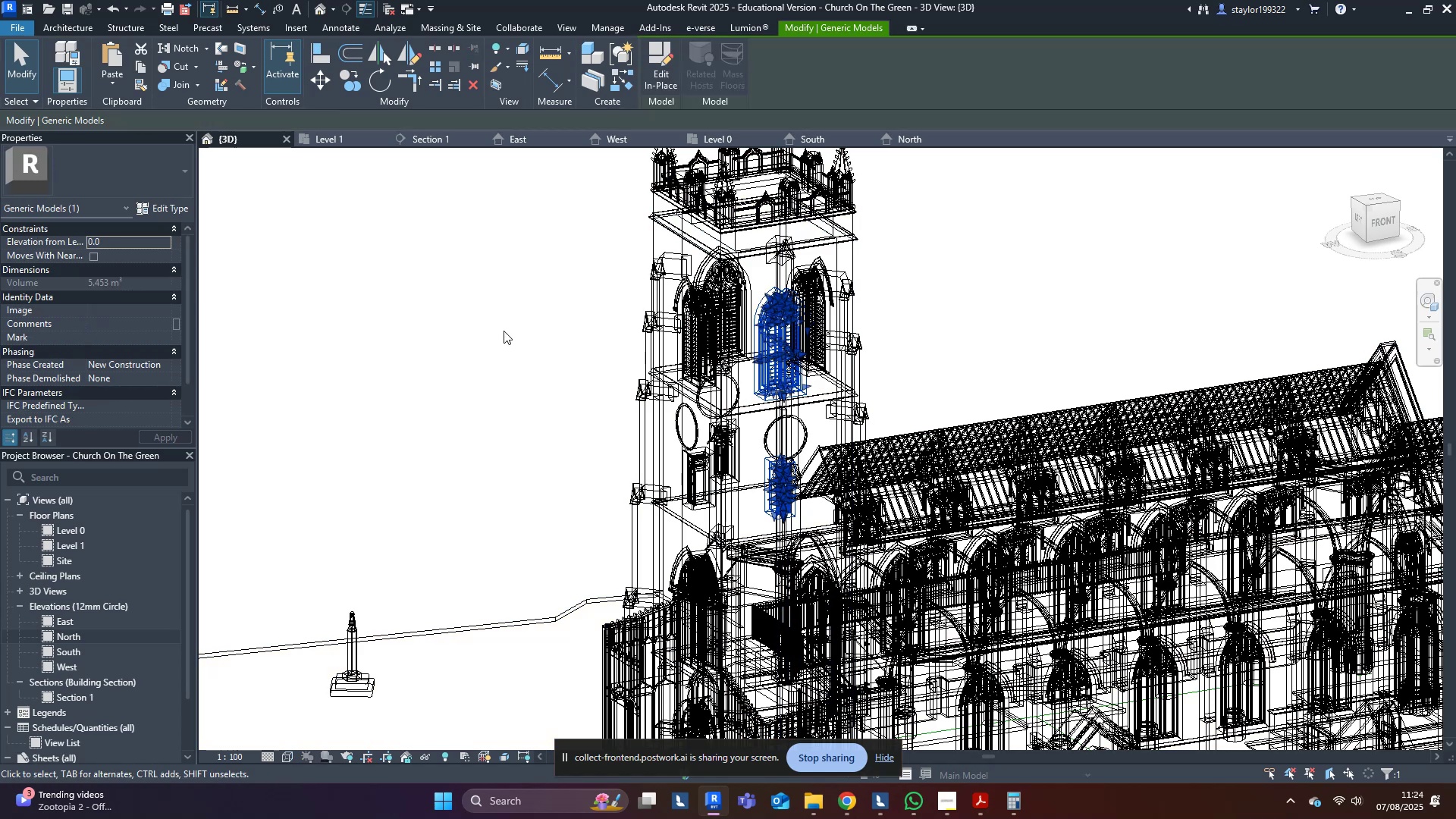 
left_click([506, 331])
 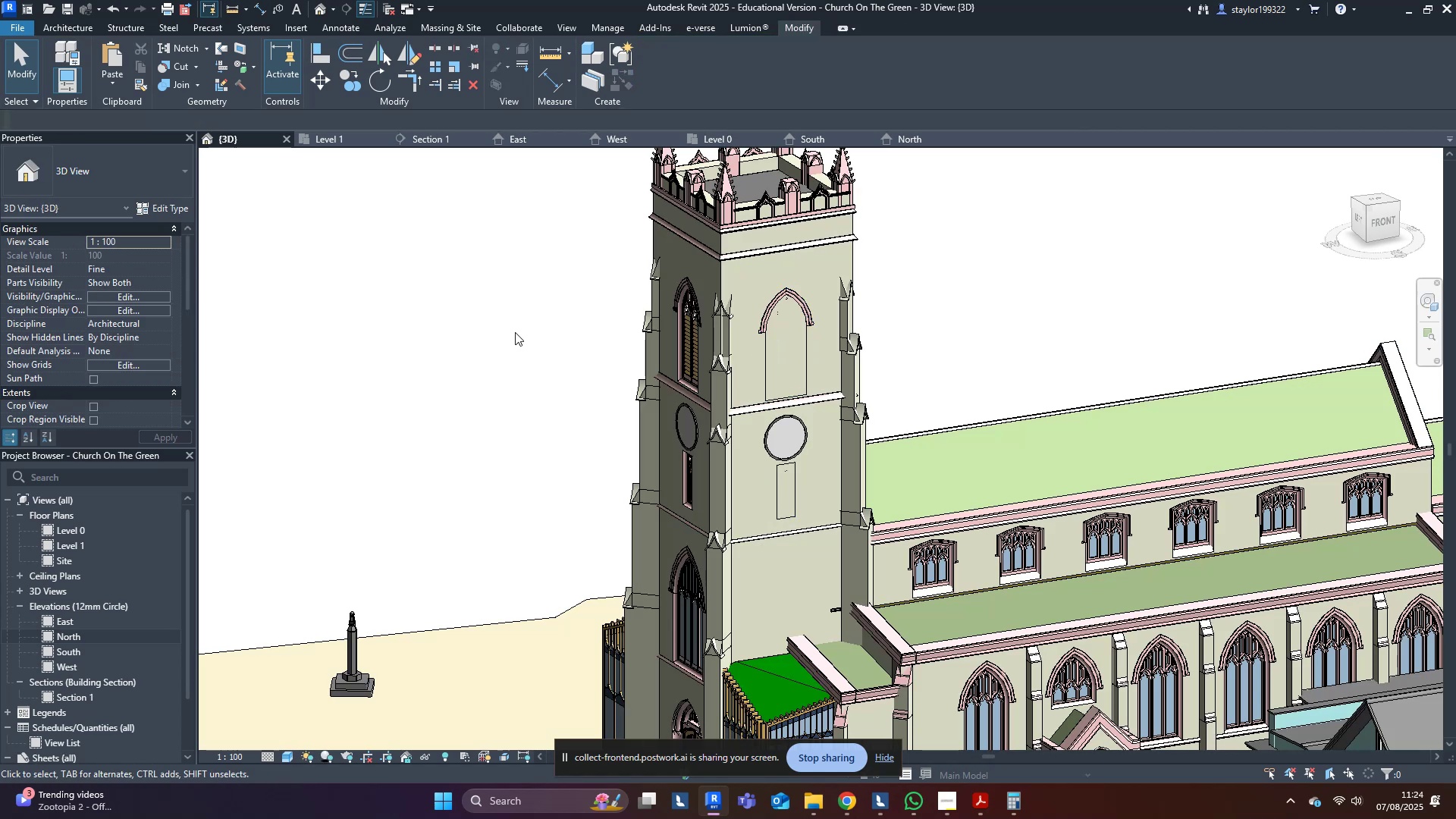 
type(wfsd)
 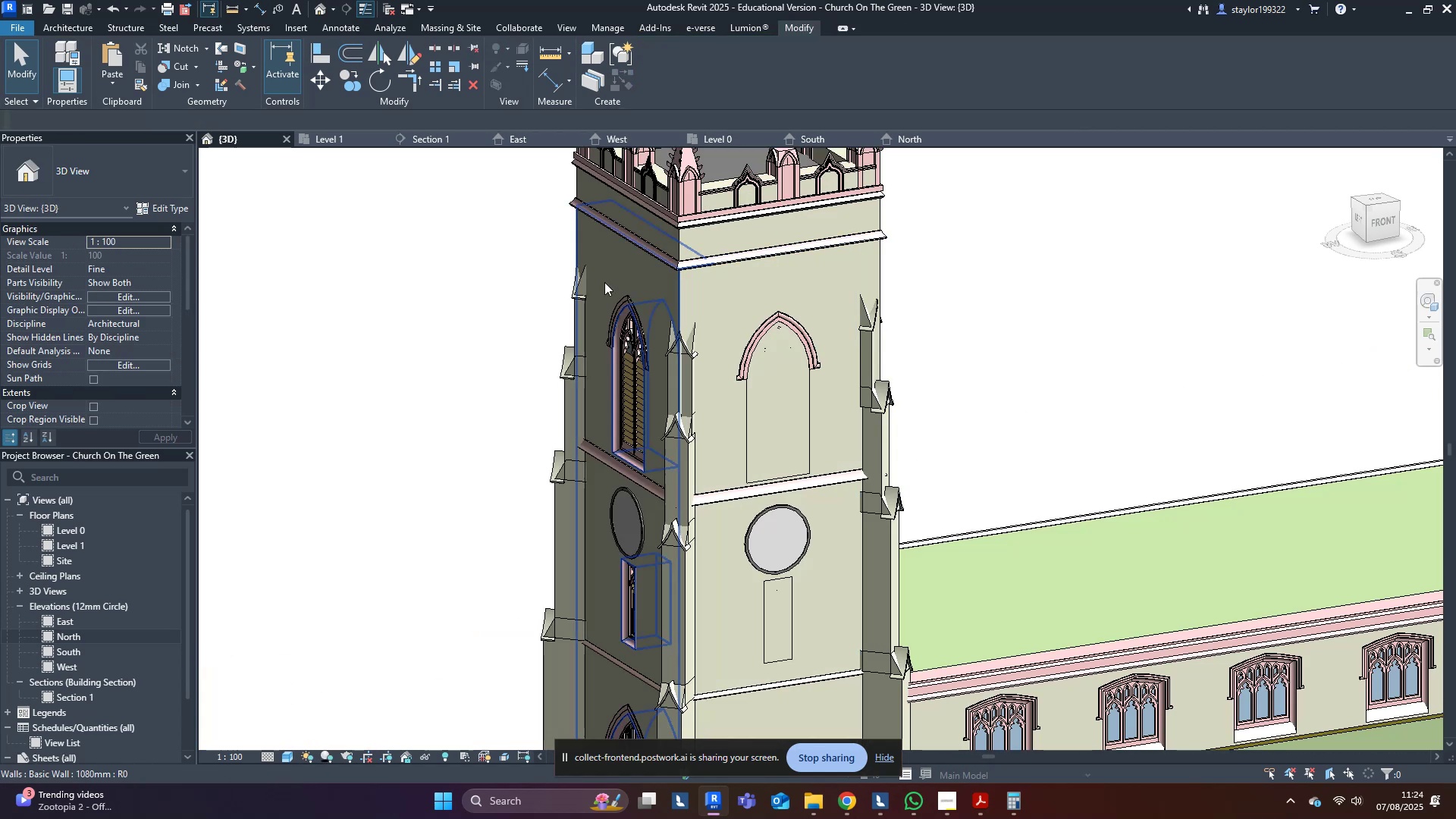 
scroll: coordinate [802, 243], scroll_direction: up, amount: 3.0
 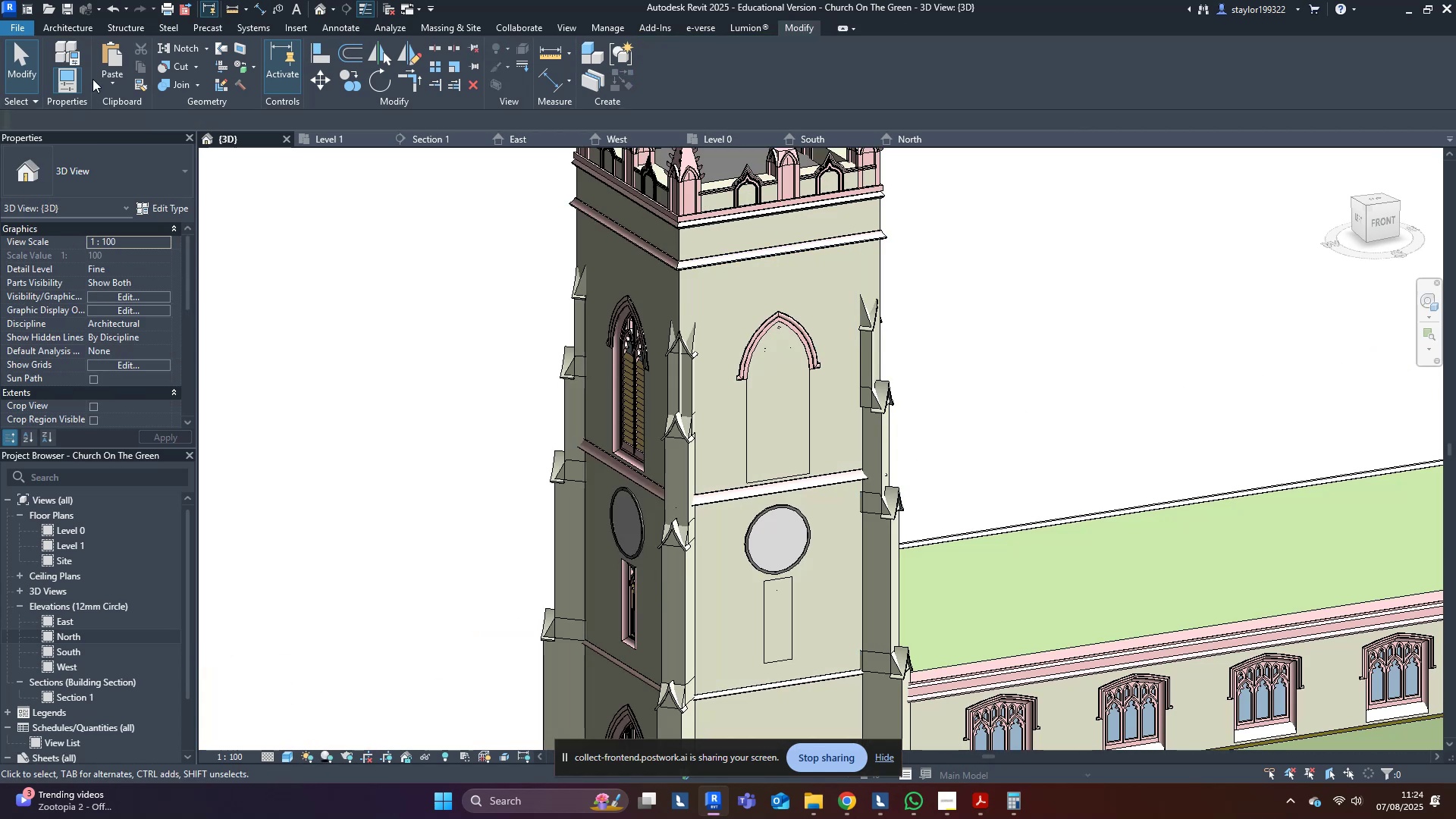 
left_click([77, 29])
 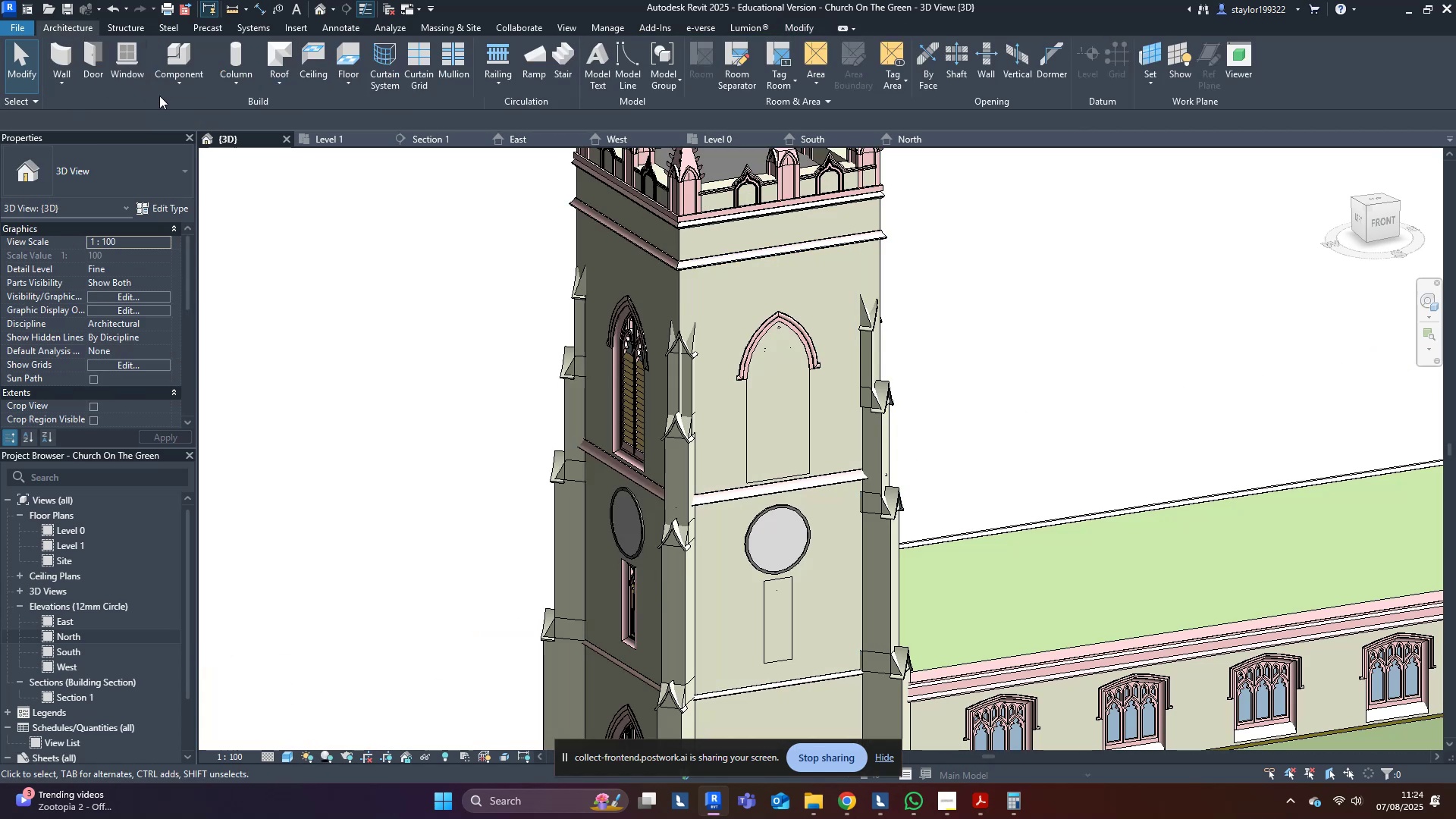 
double_click([160, 96])
 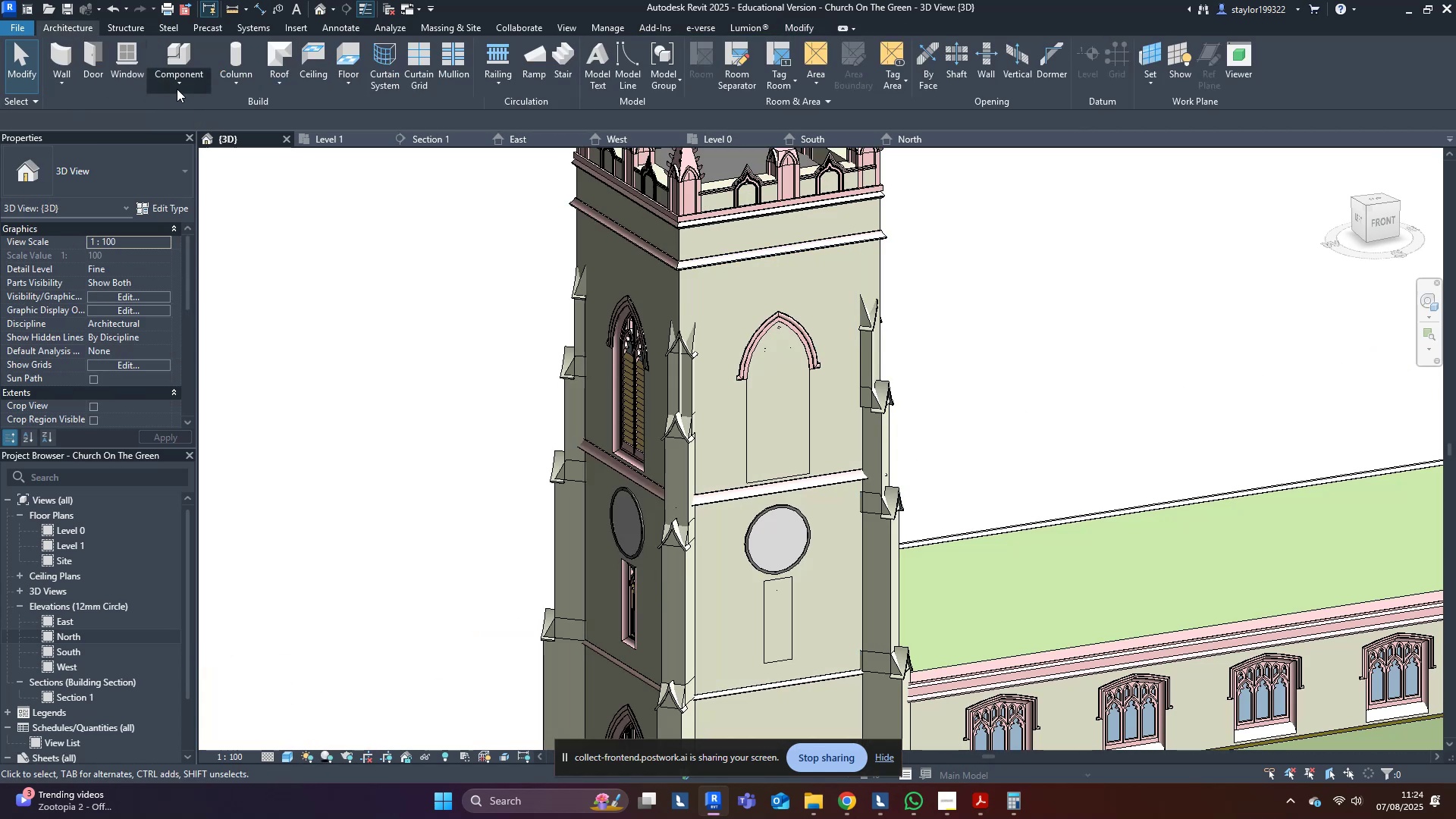 
double_click([199, 145])
 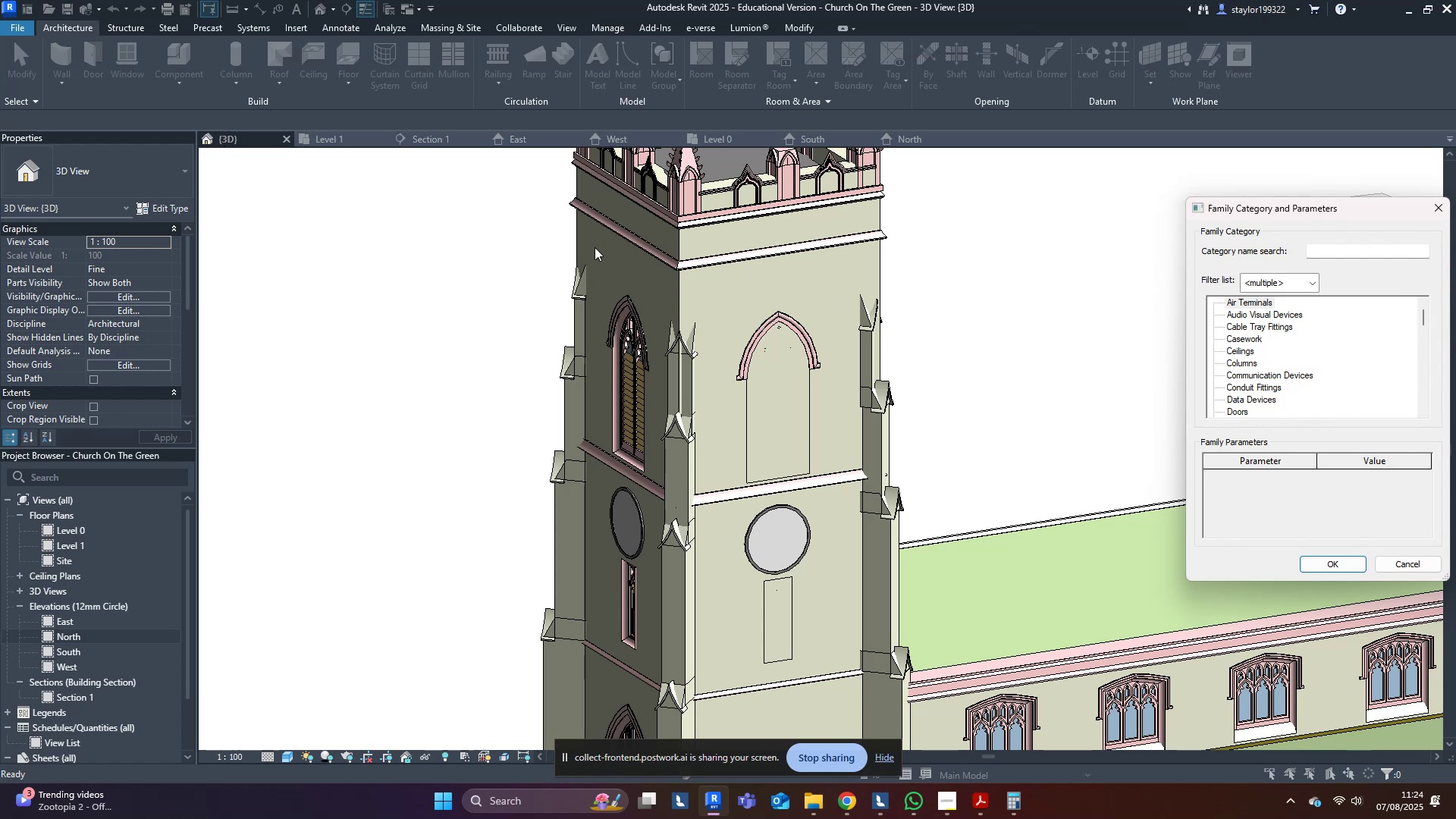 
wait(8.98)
 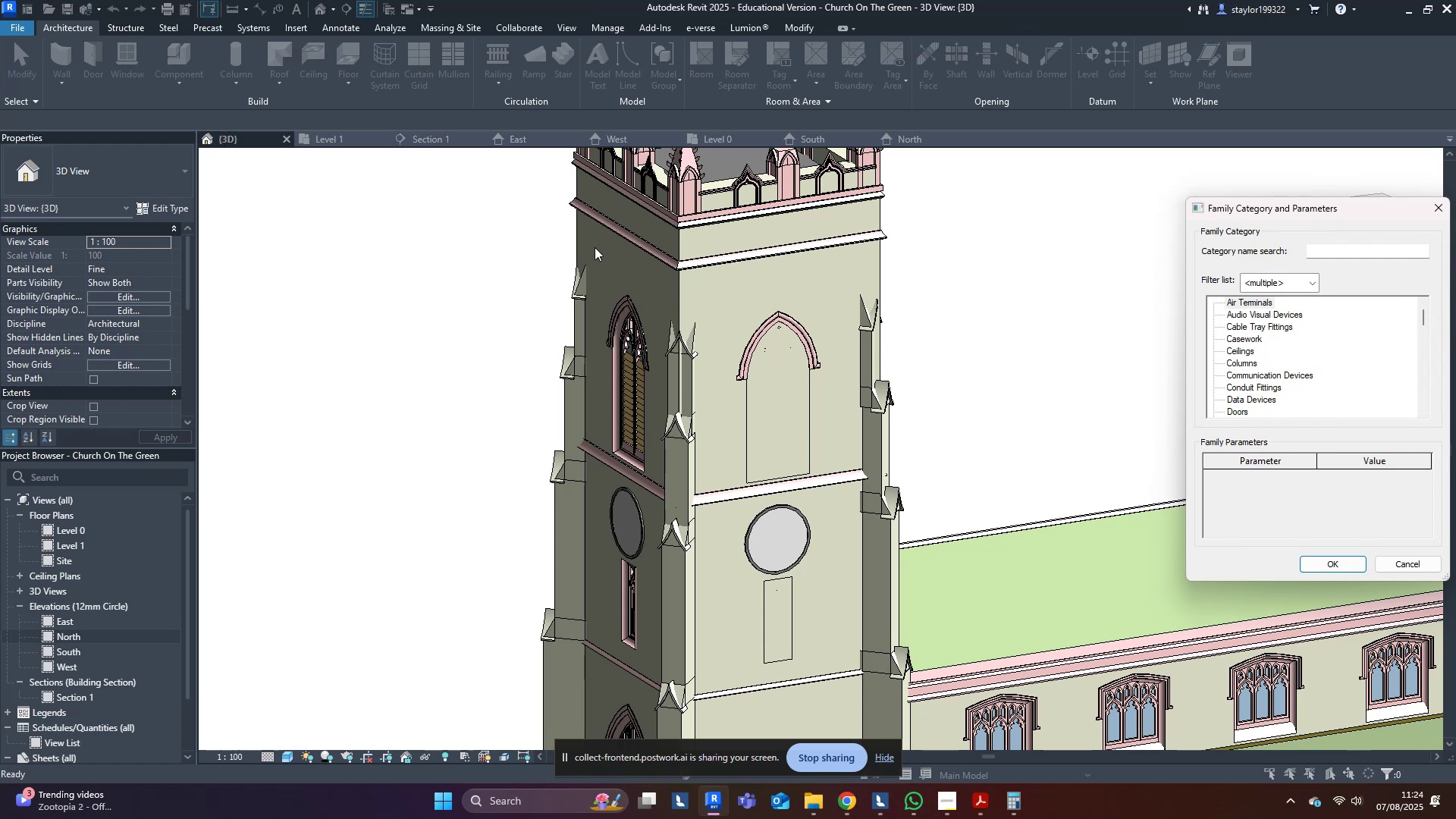 
left_click([1249, 372])
 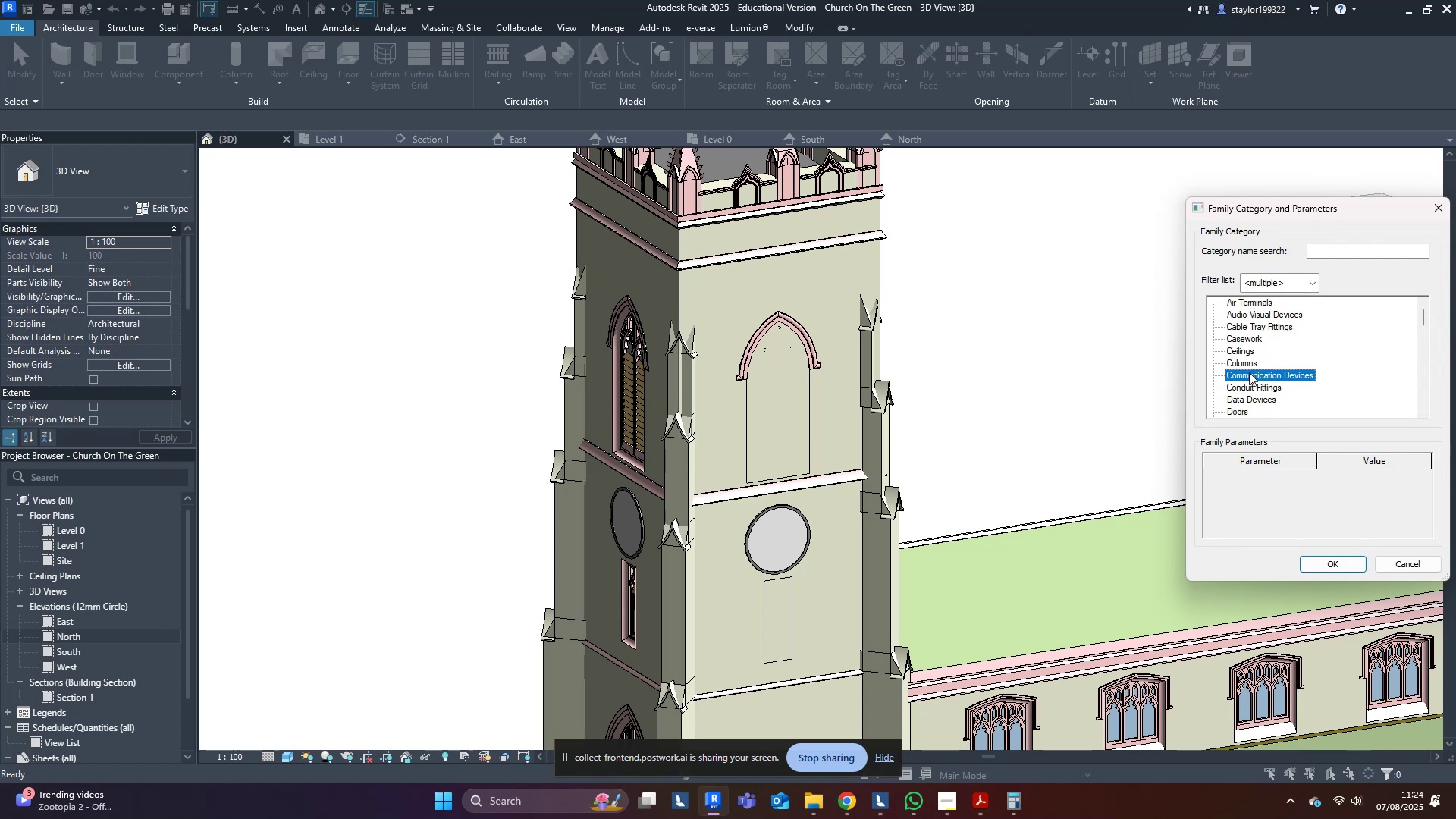 
key(G)
 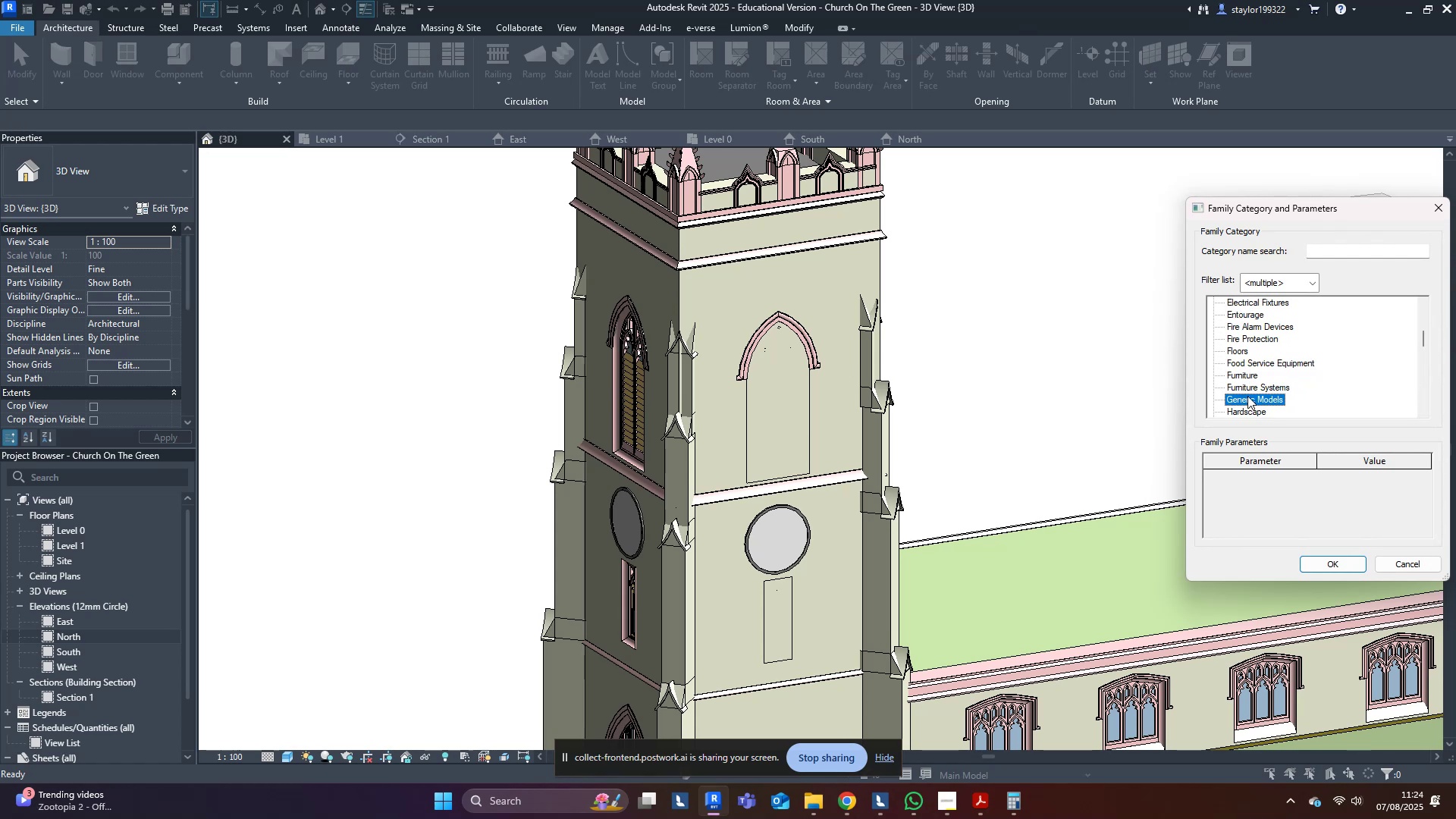 
double_click([1247, 396])
 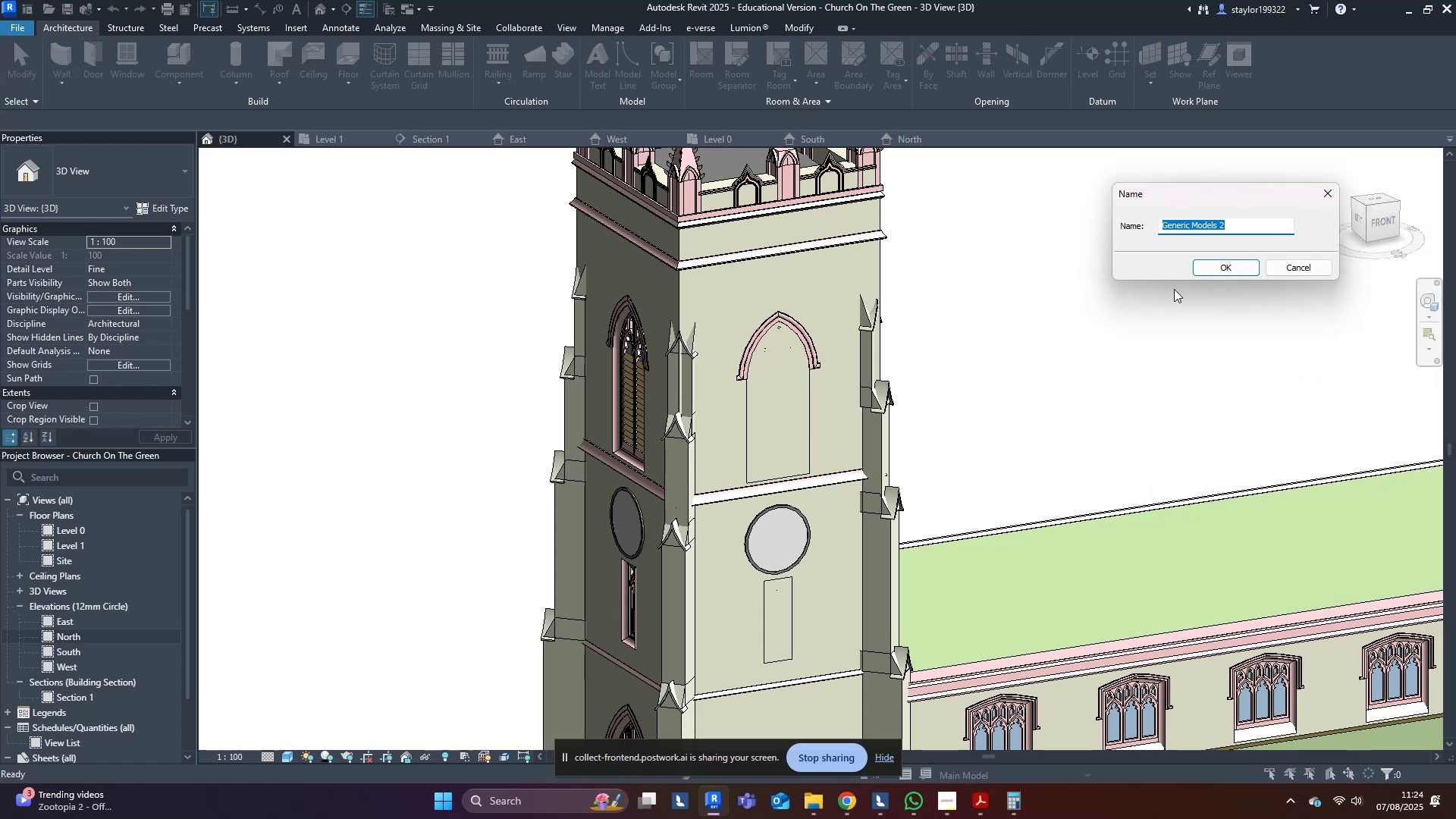 
left_click([1199, 271])
 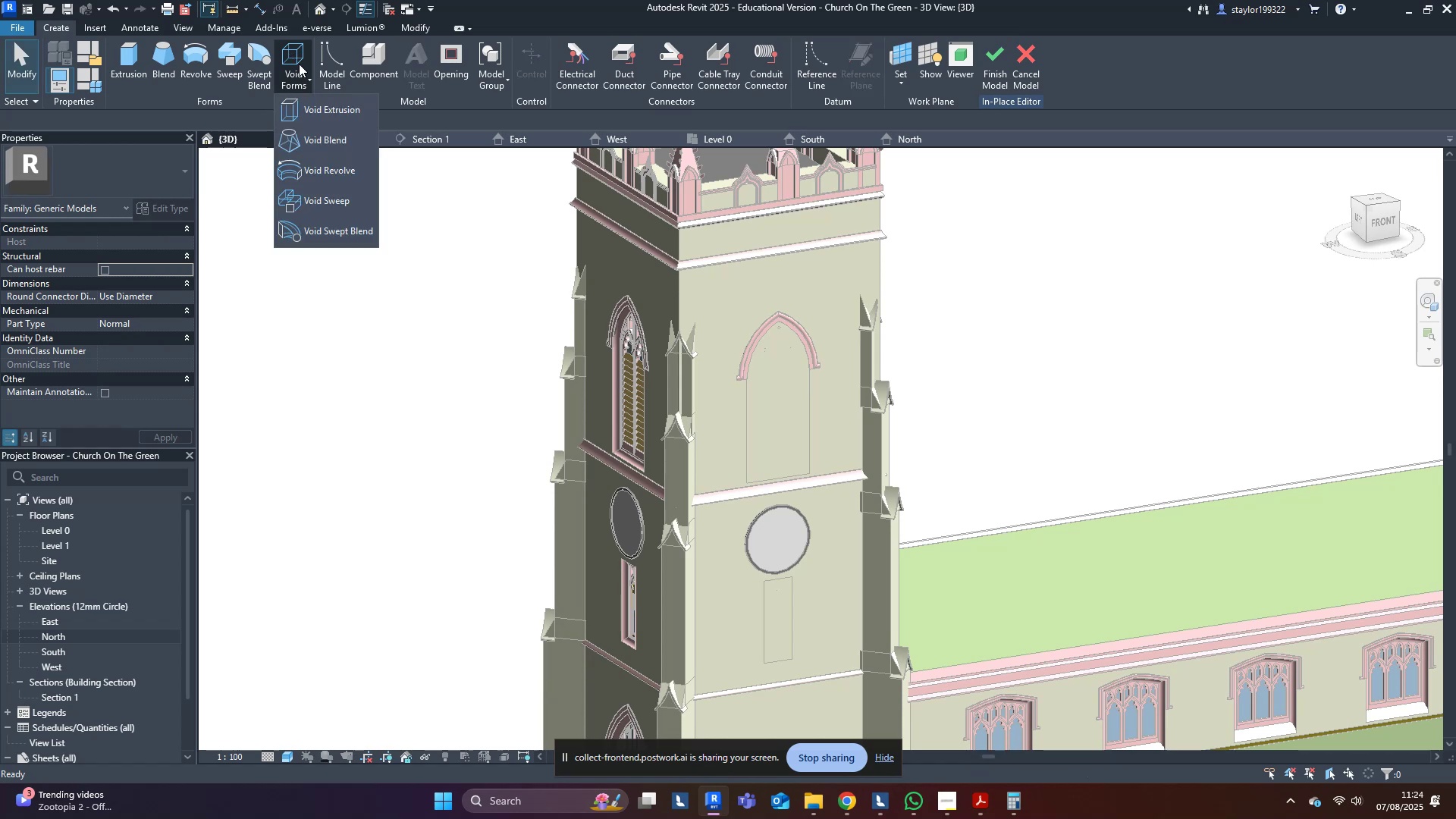 
left_click([310, 116])
 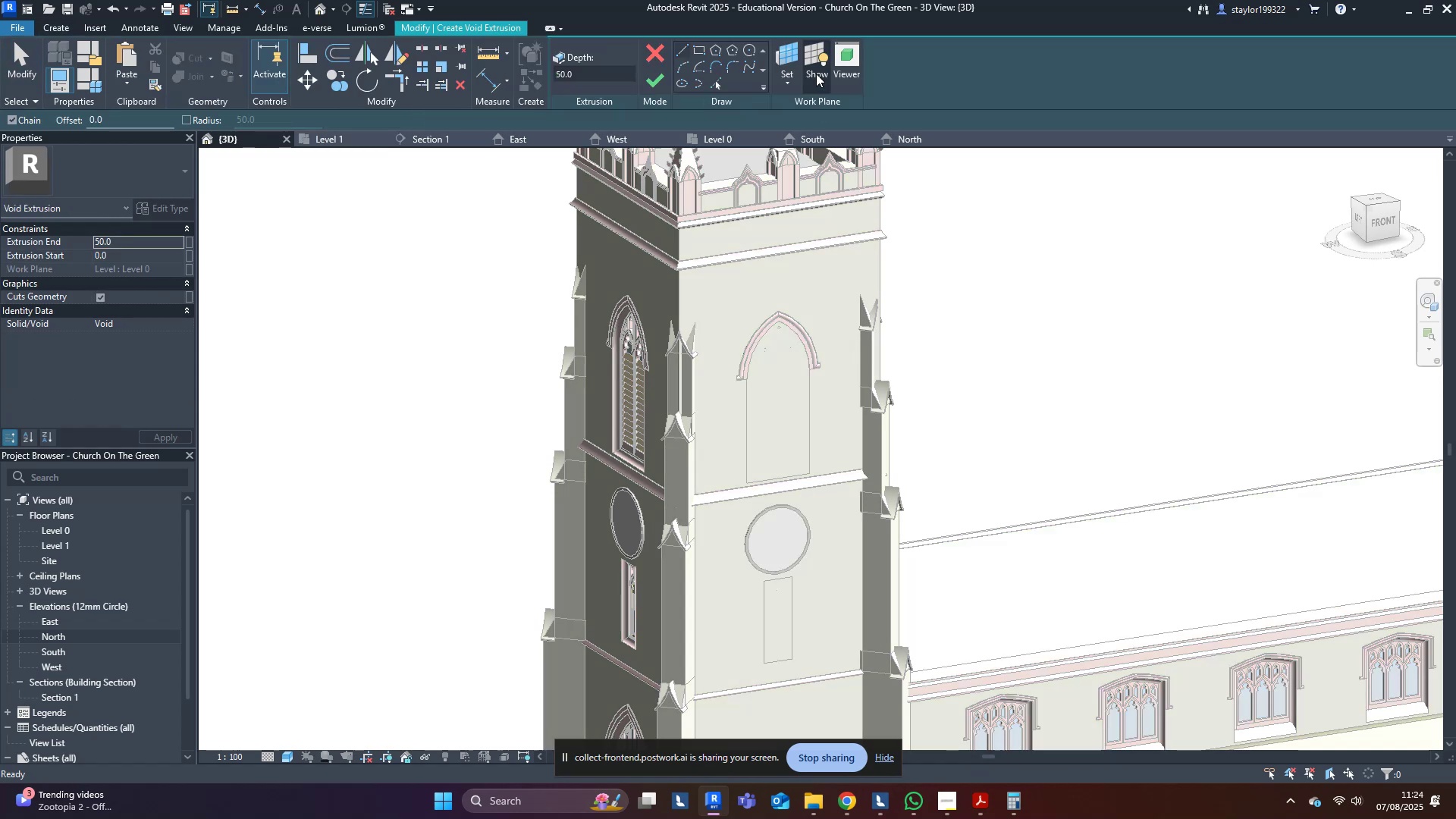 
left_click([792, 57])
 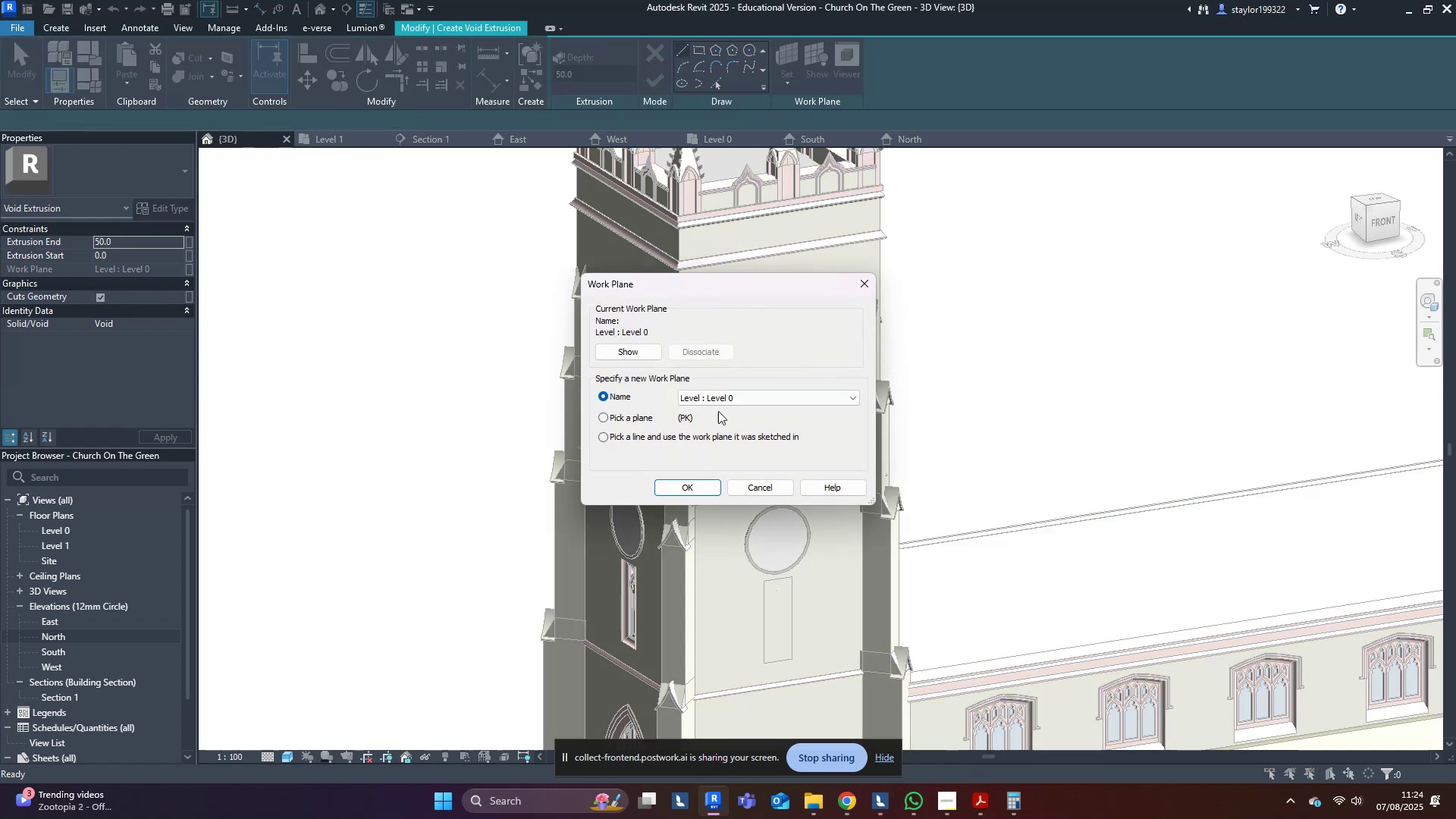 
left_click([671, 421])
 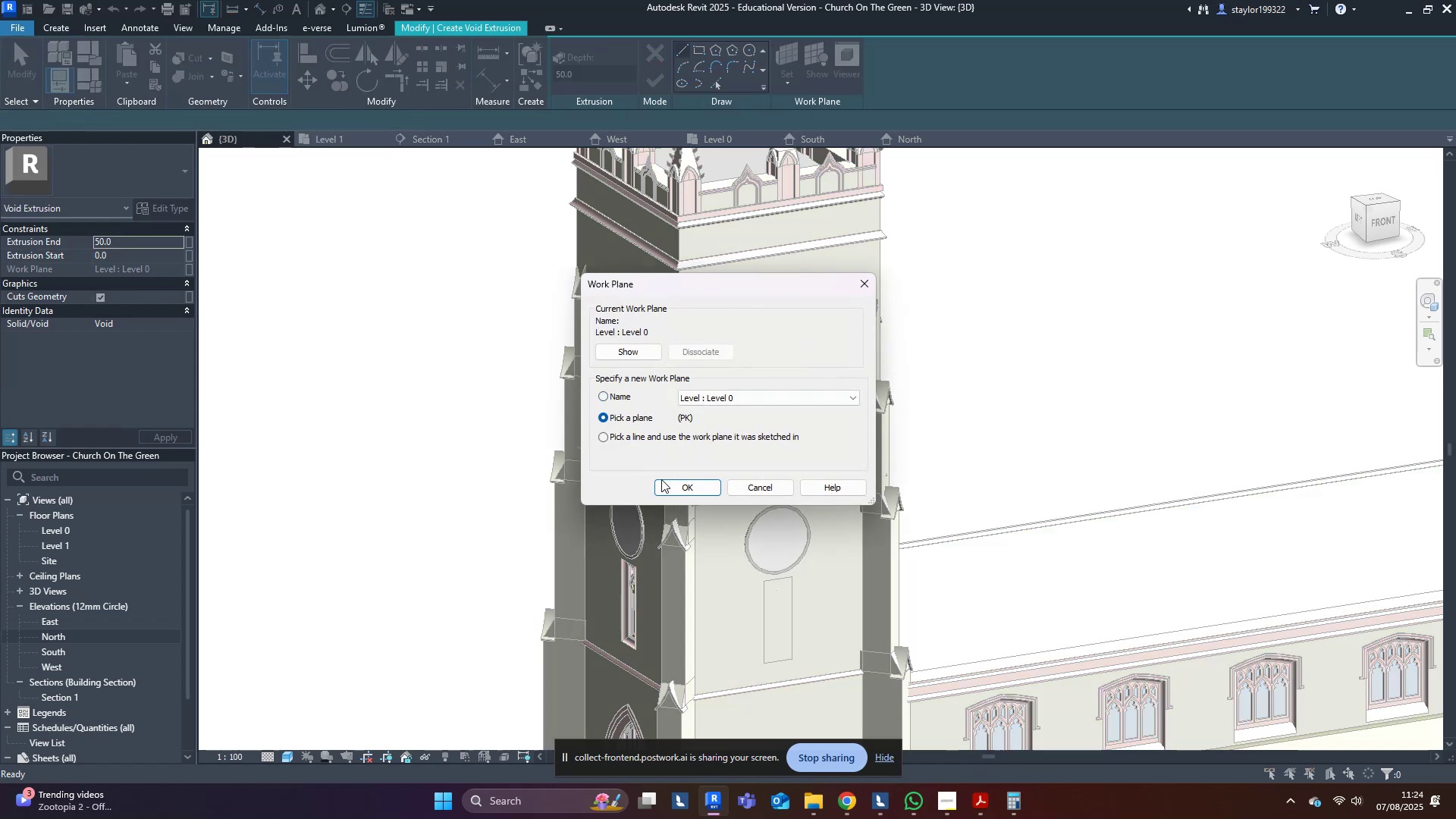 
left_click([670, 486])
 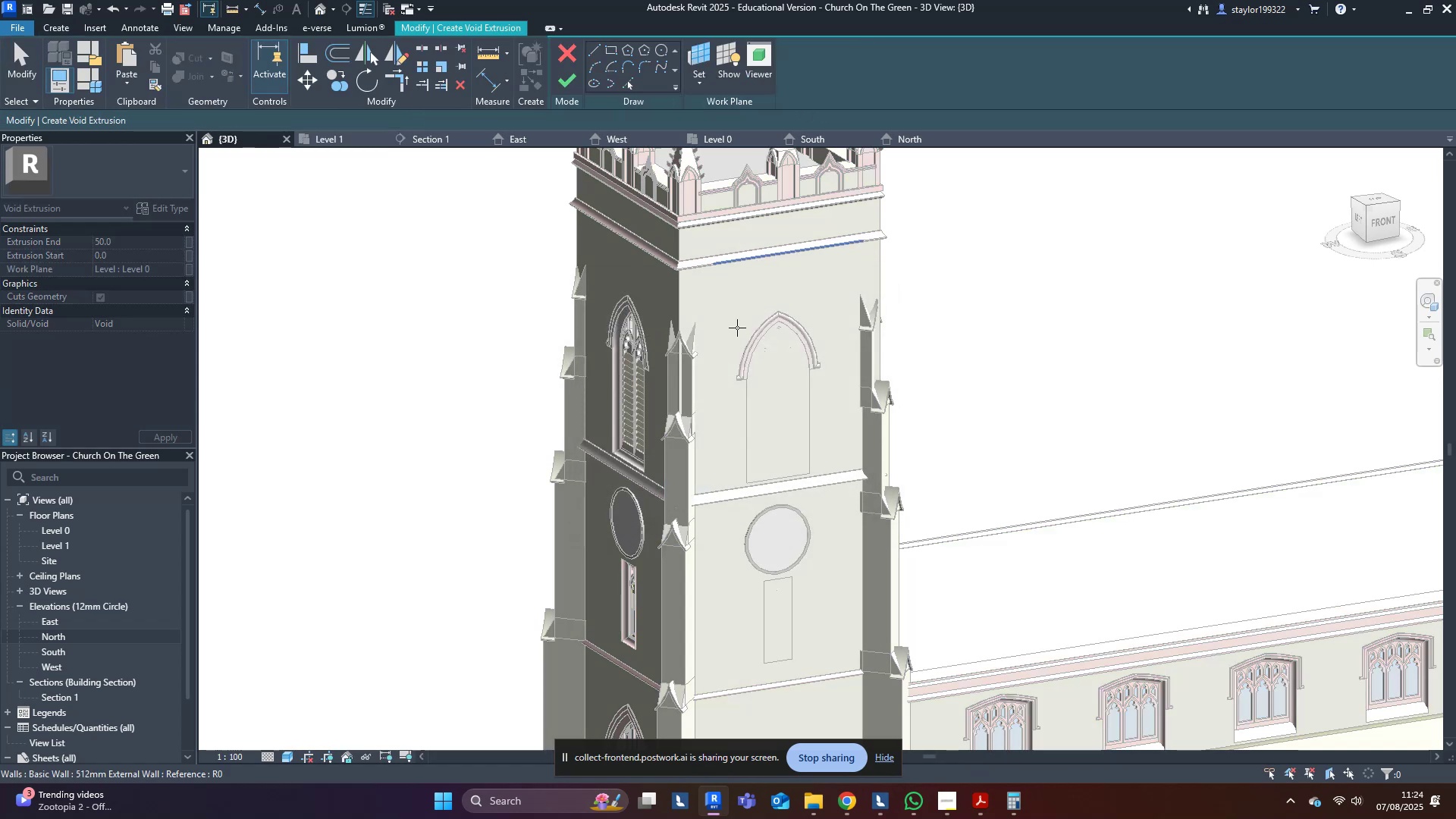 
left_click([737, 328])
 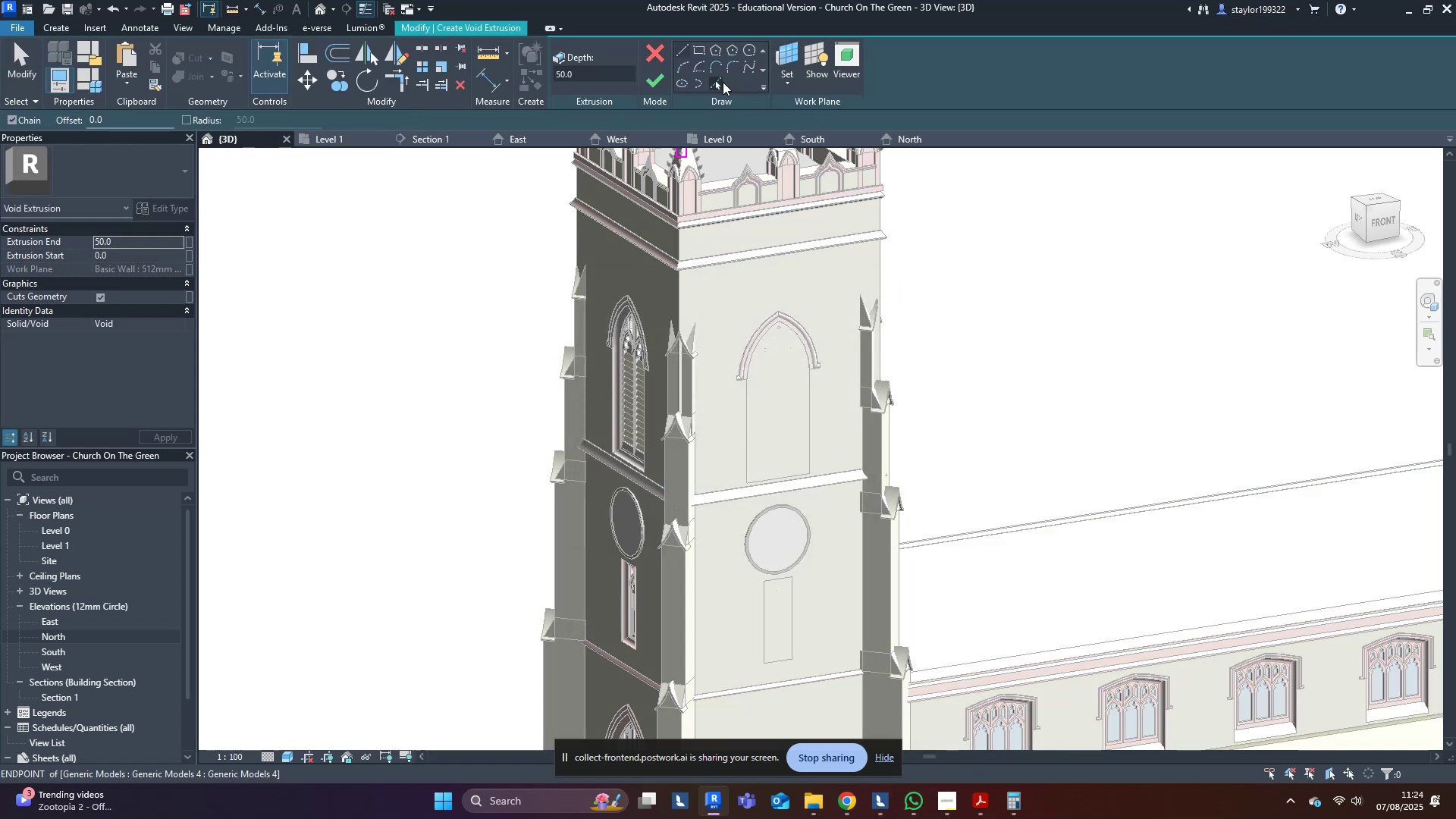 
left_click([716, 81])
 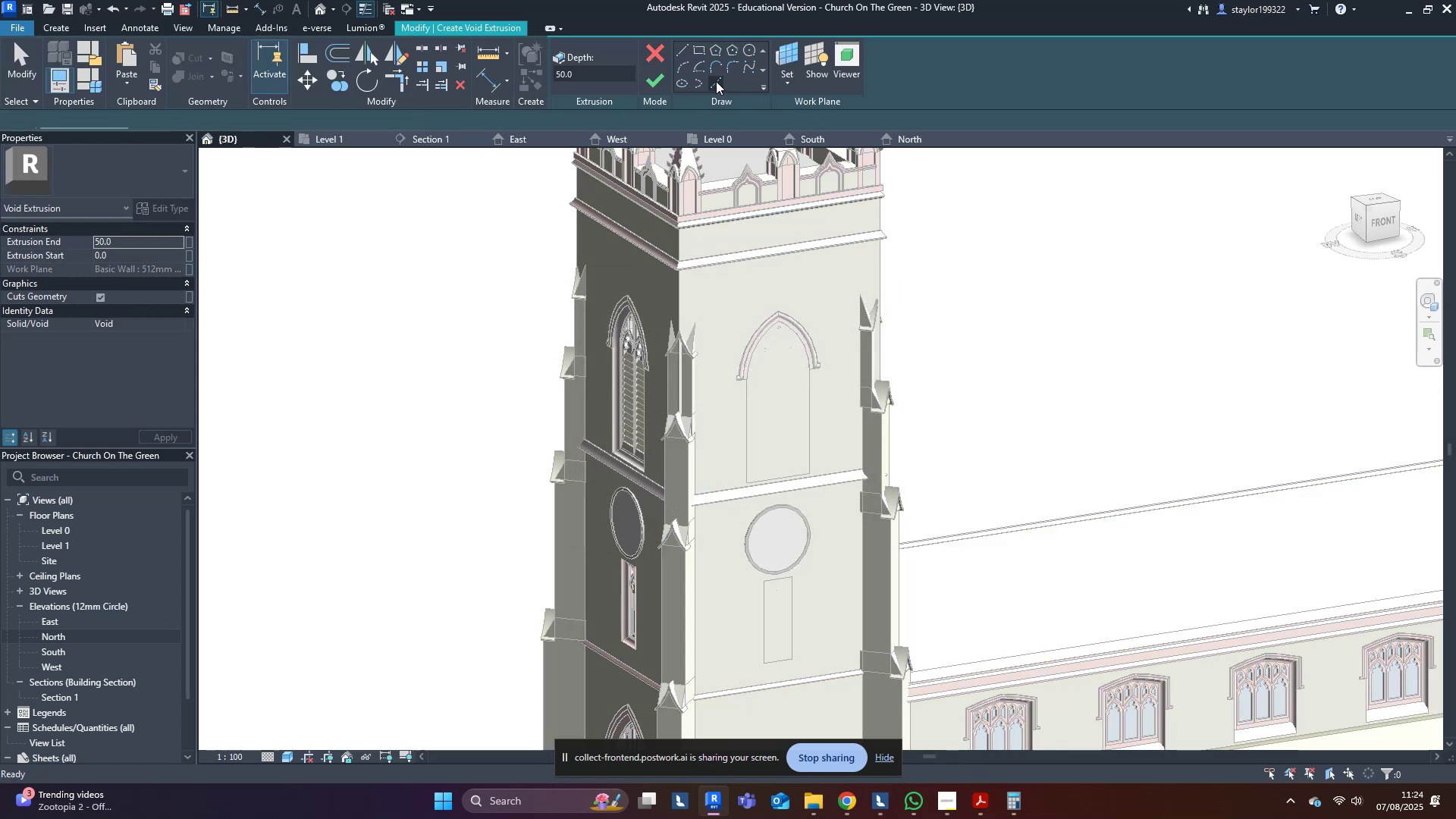 
scroll: coordinate [790, 390], scroll_direction: up, amount: 4.0
 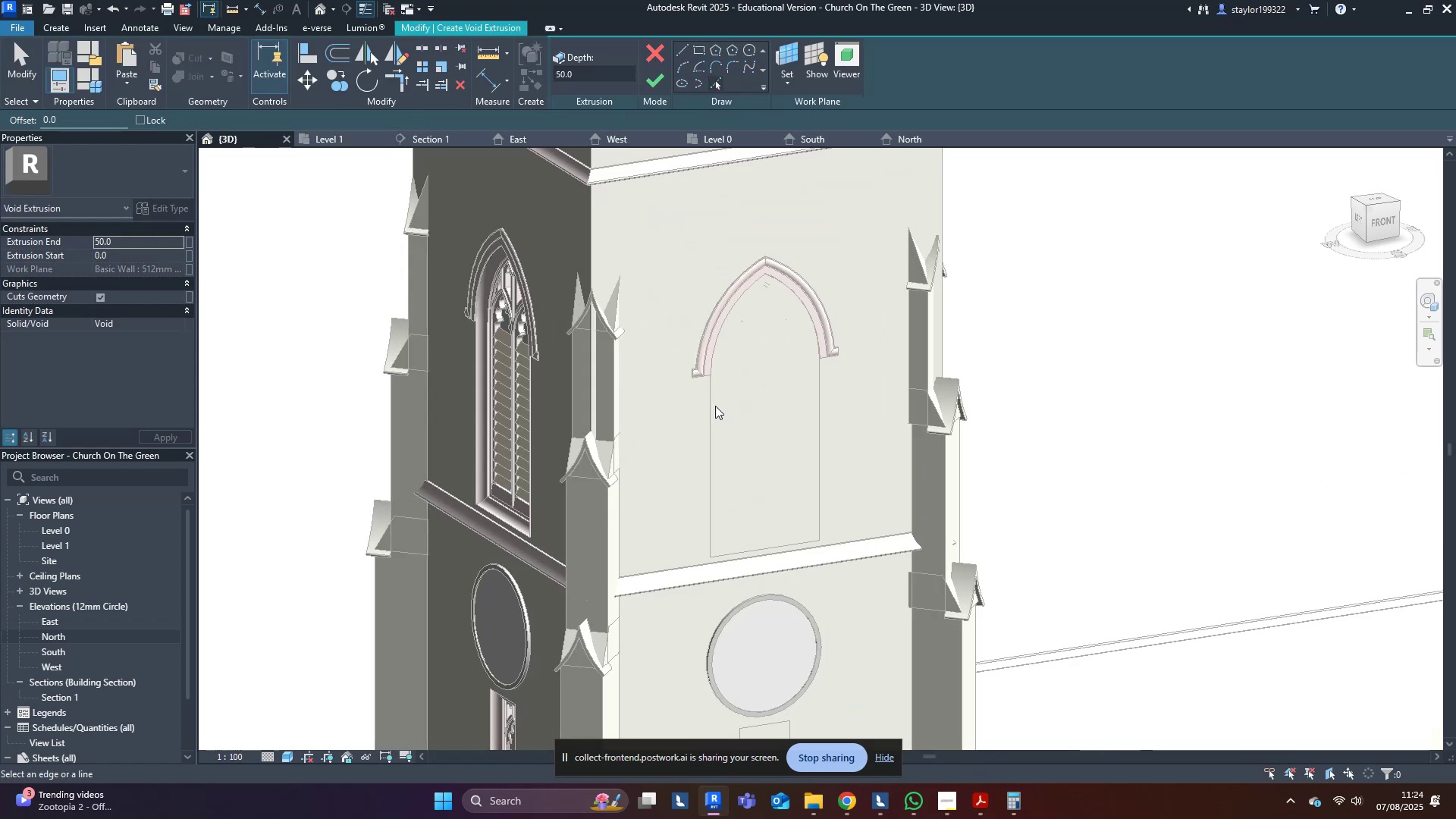 
key(Tab)
 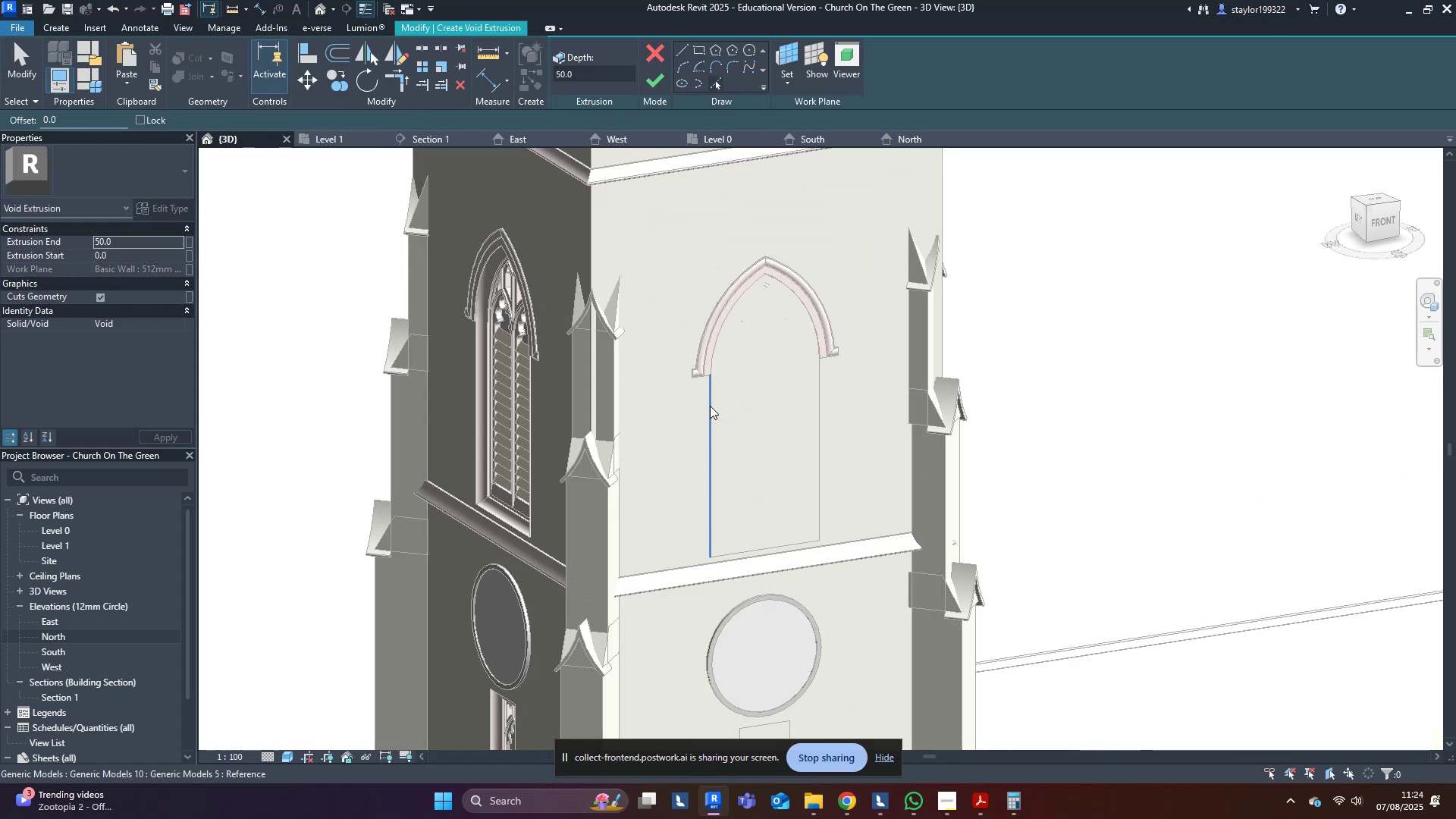 
key(Tab)
 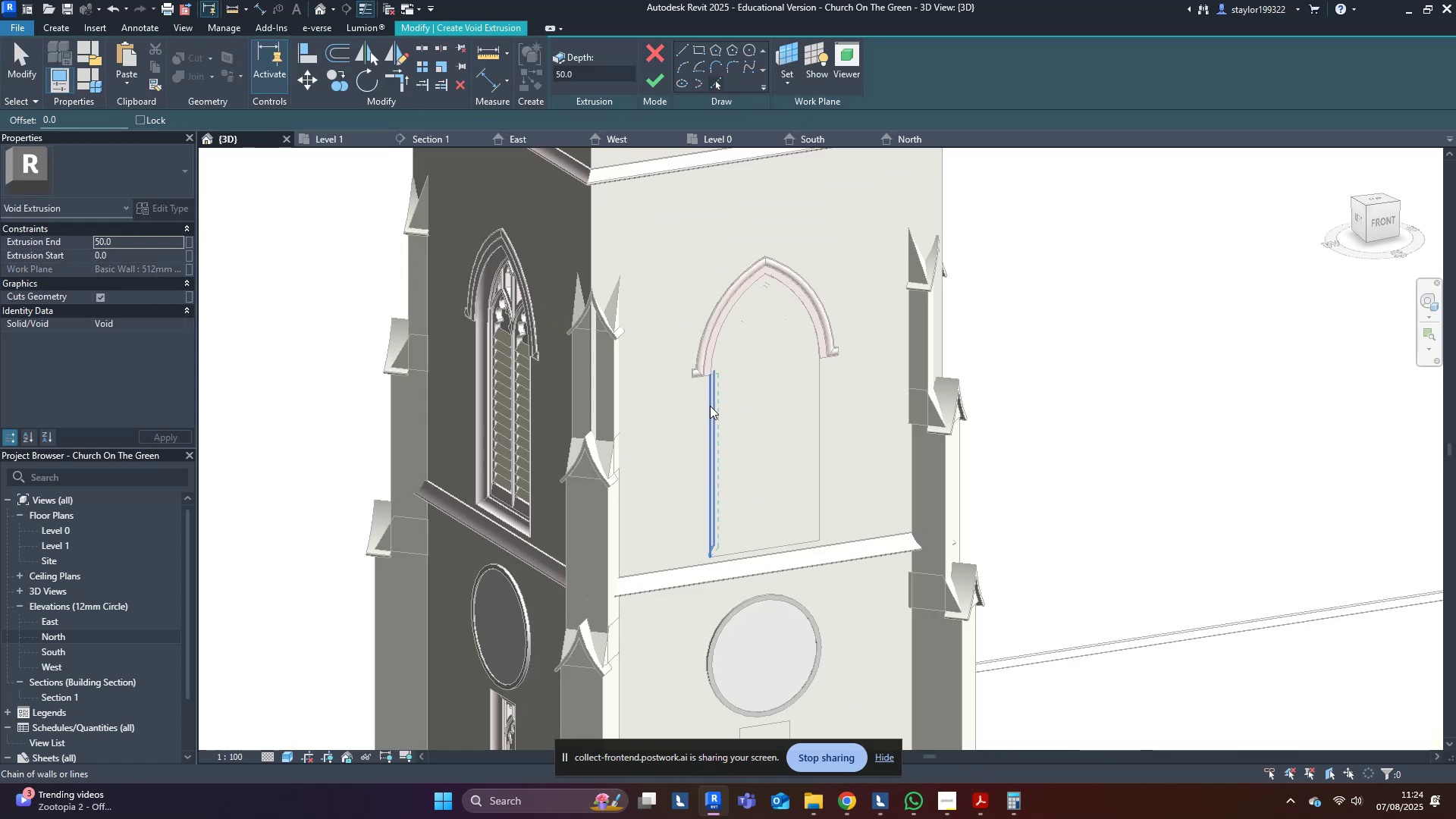 
key(Tab)
 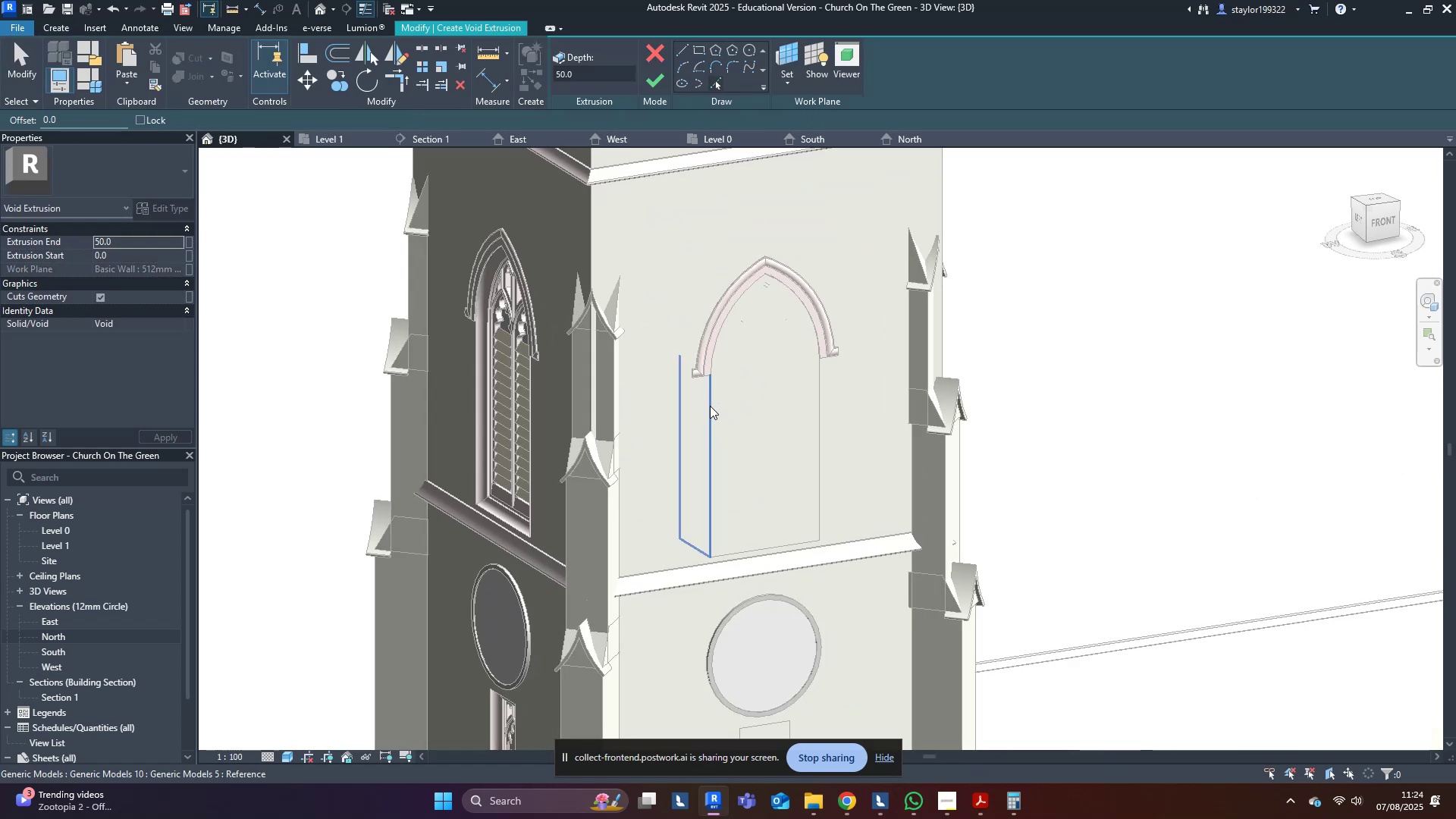 
key(Tab)
 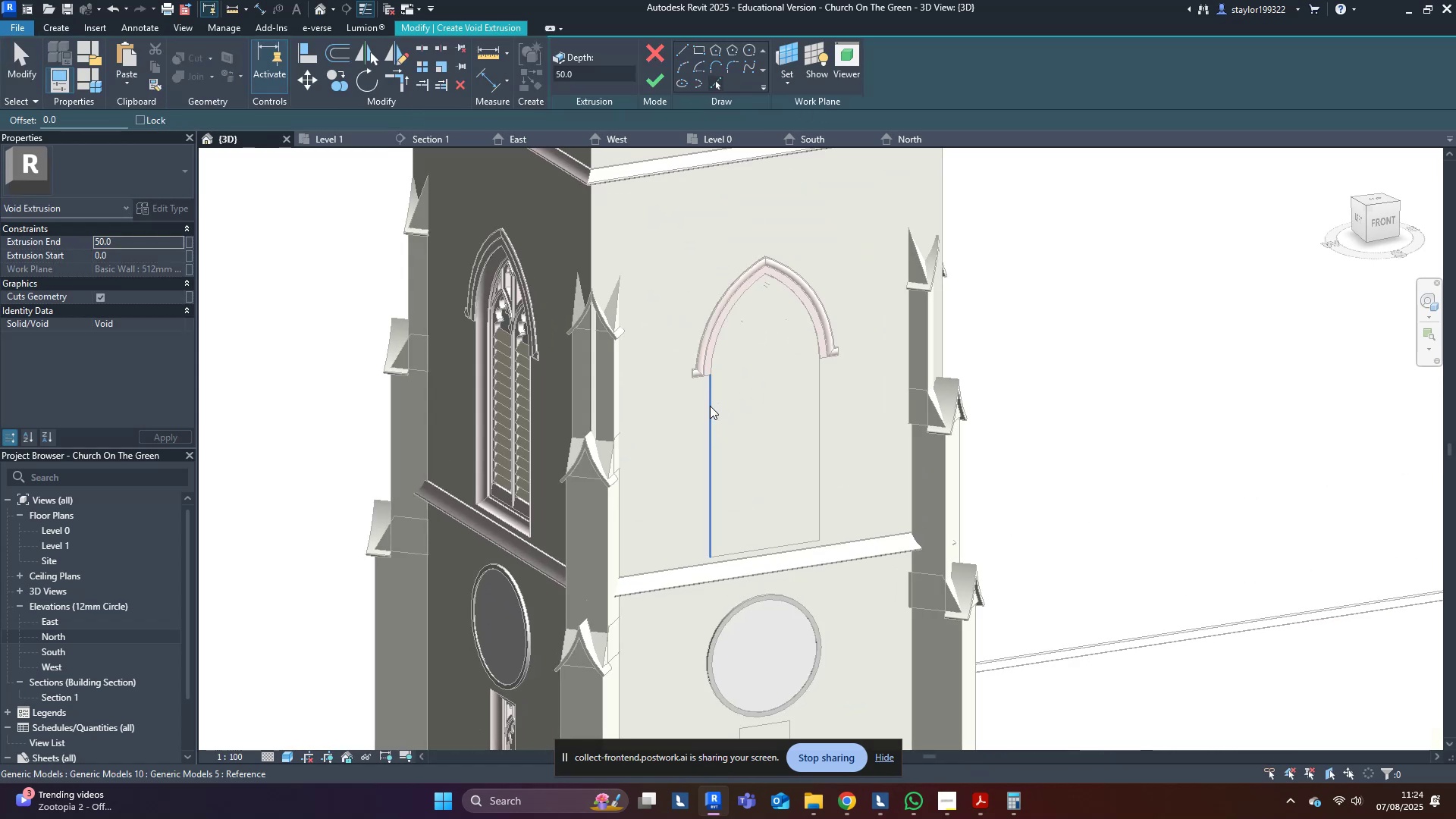 
key(Tab)
 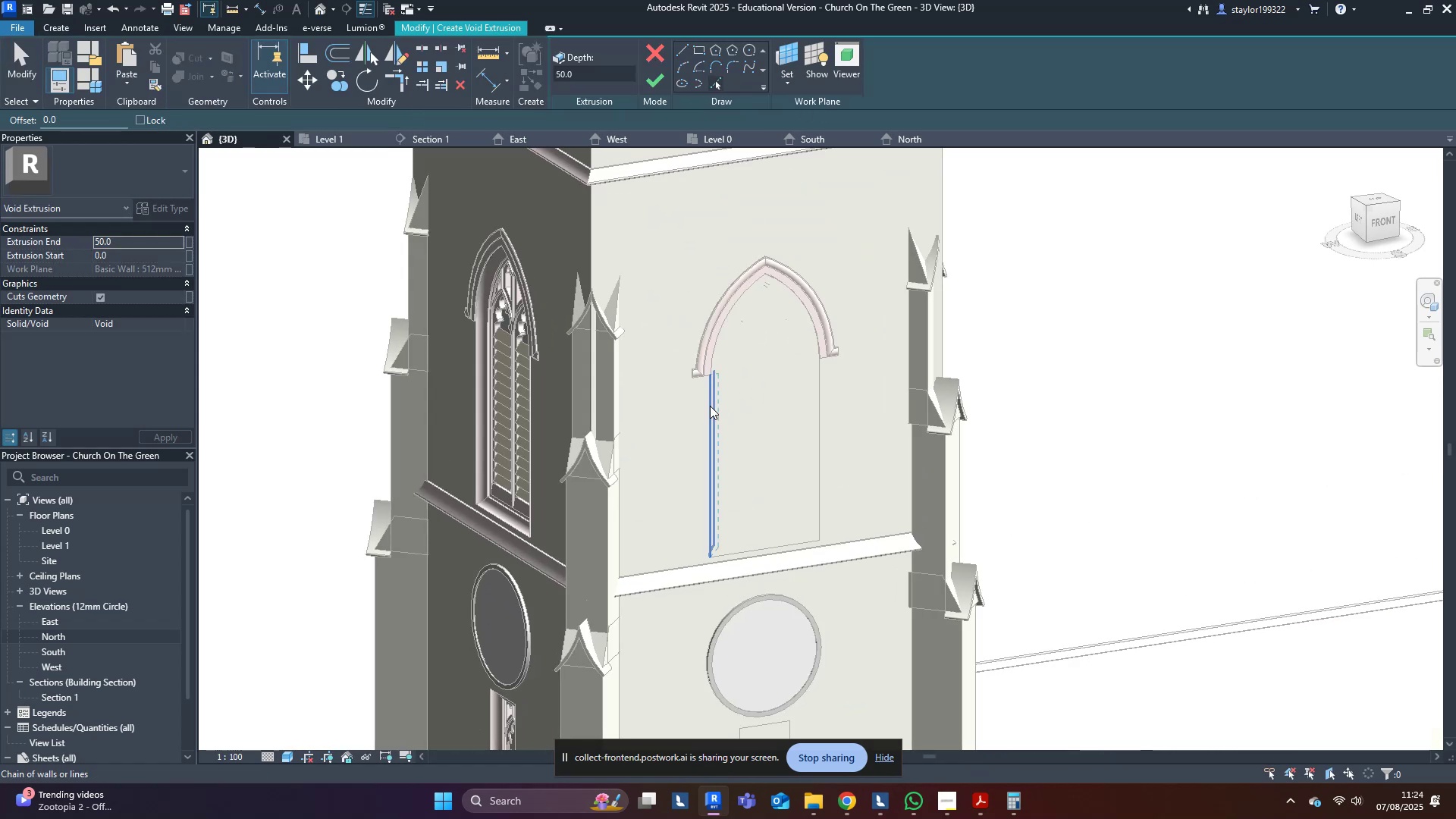 
key(Tab)
 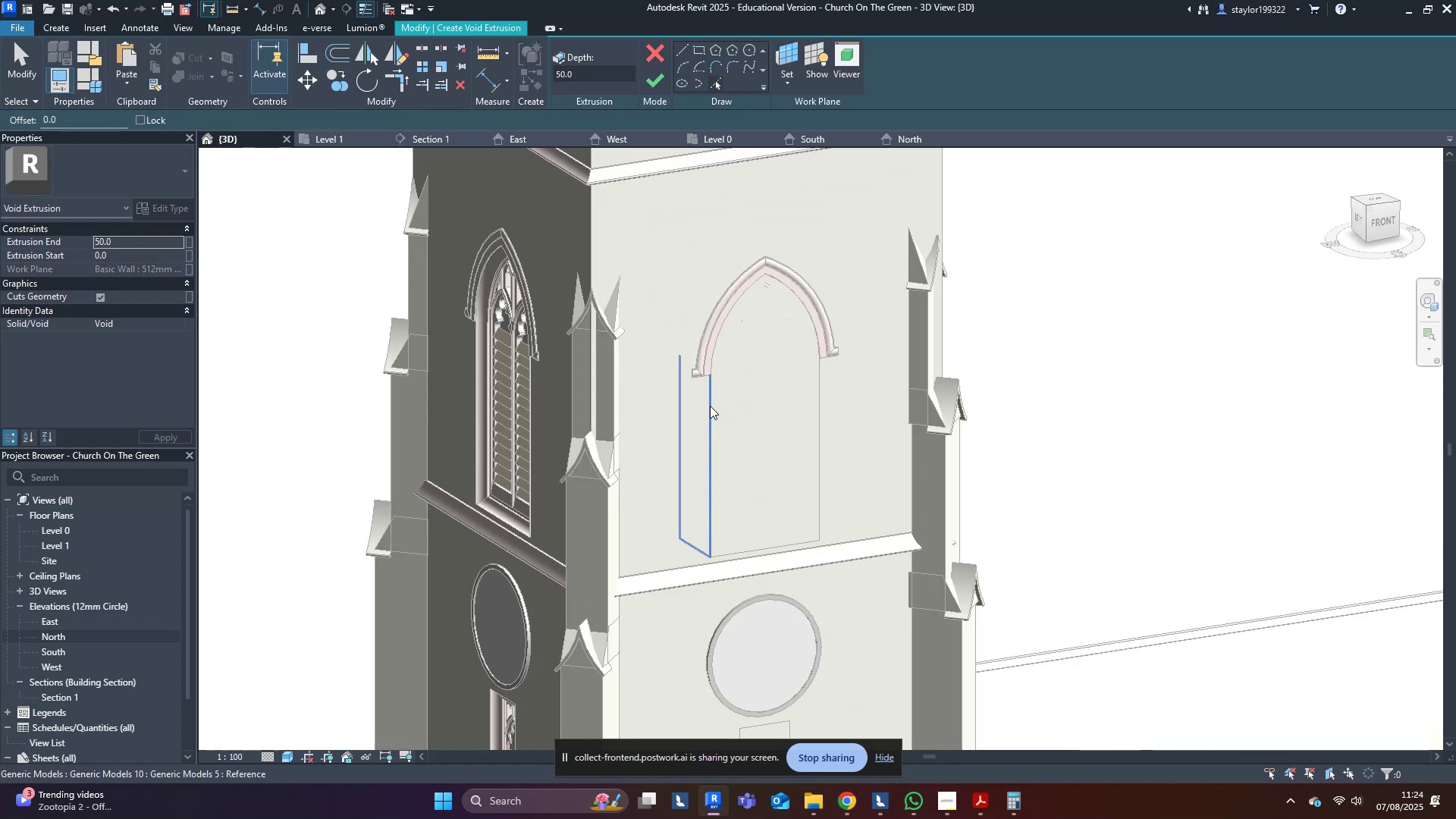 
key(Tab)
 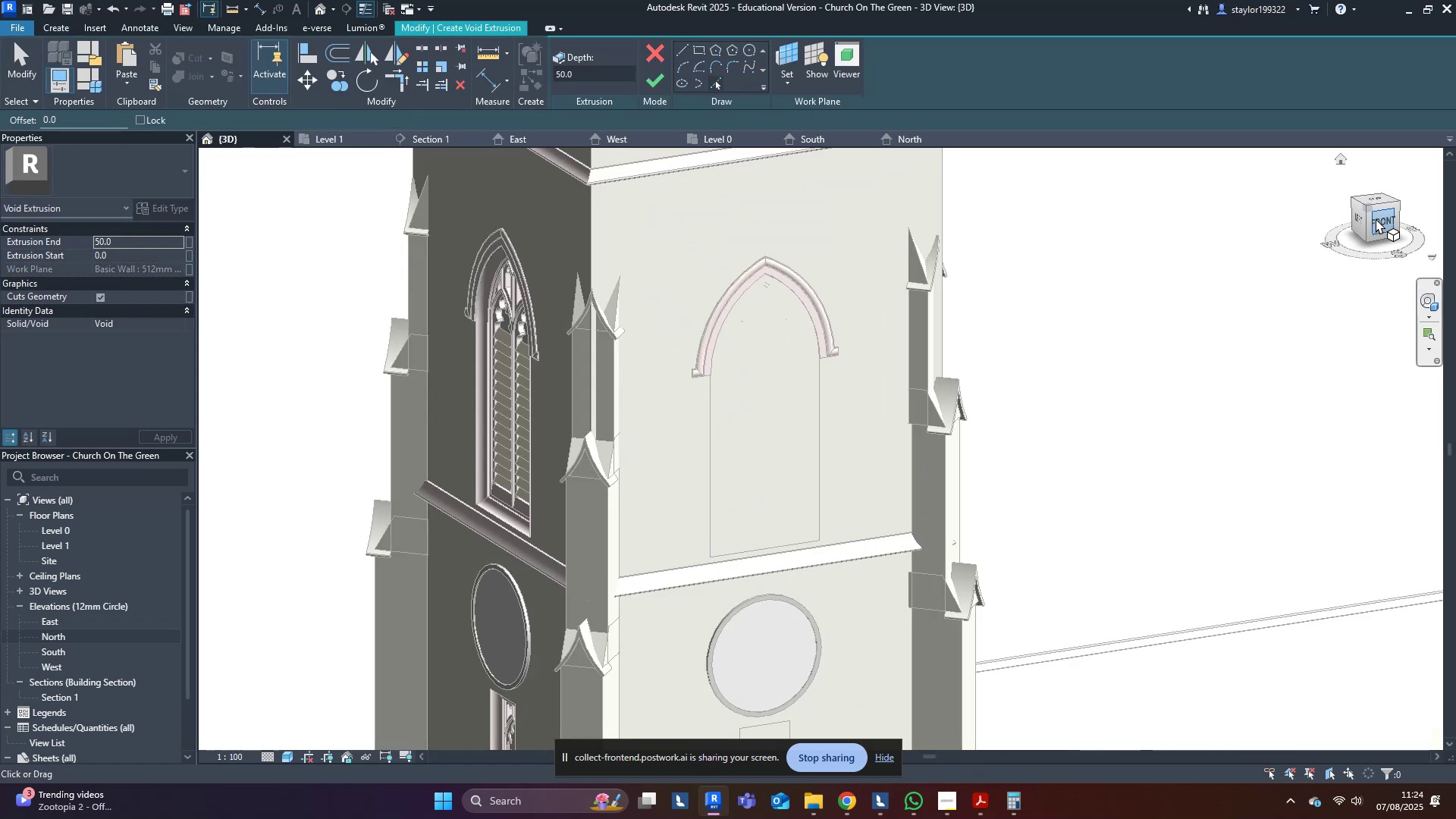 
left_click([1381, 217])
 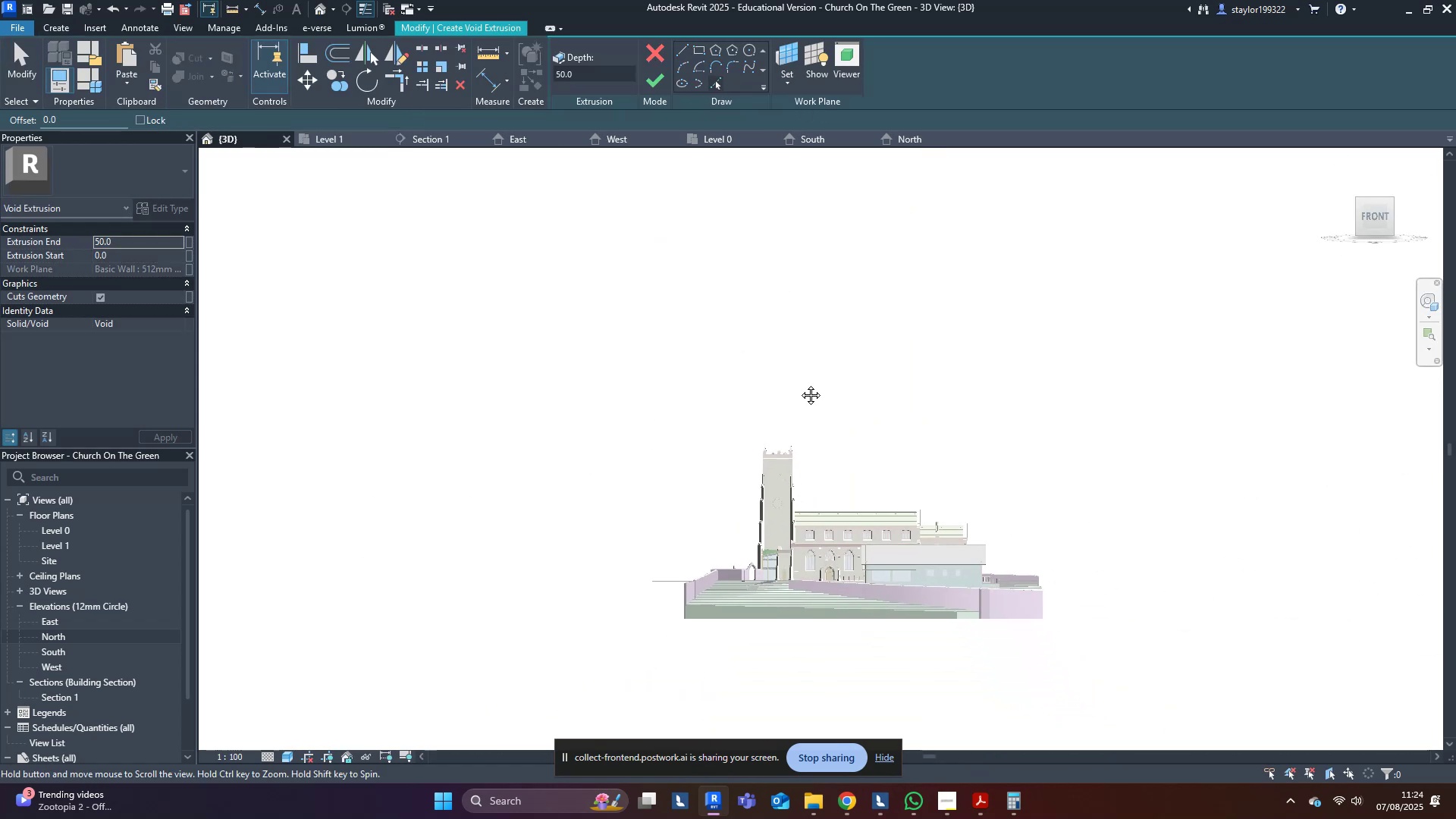 
scroll: coordinate [737, 306], scroll_direction: up, amount: 19.0
 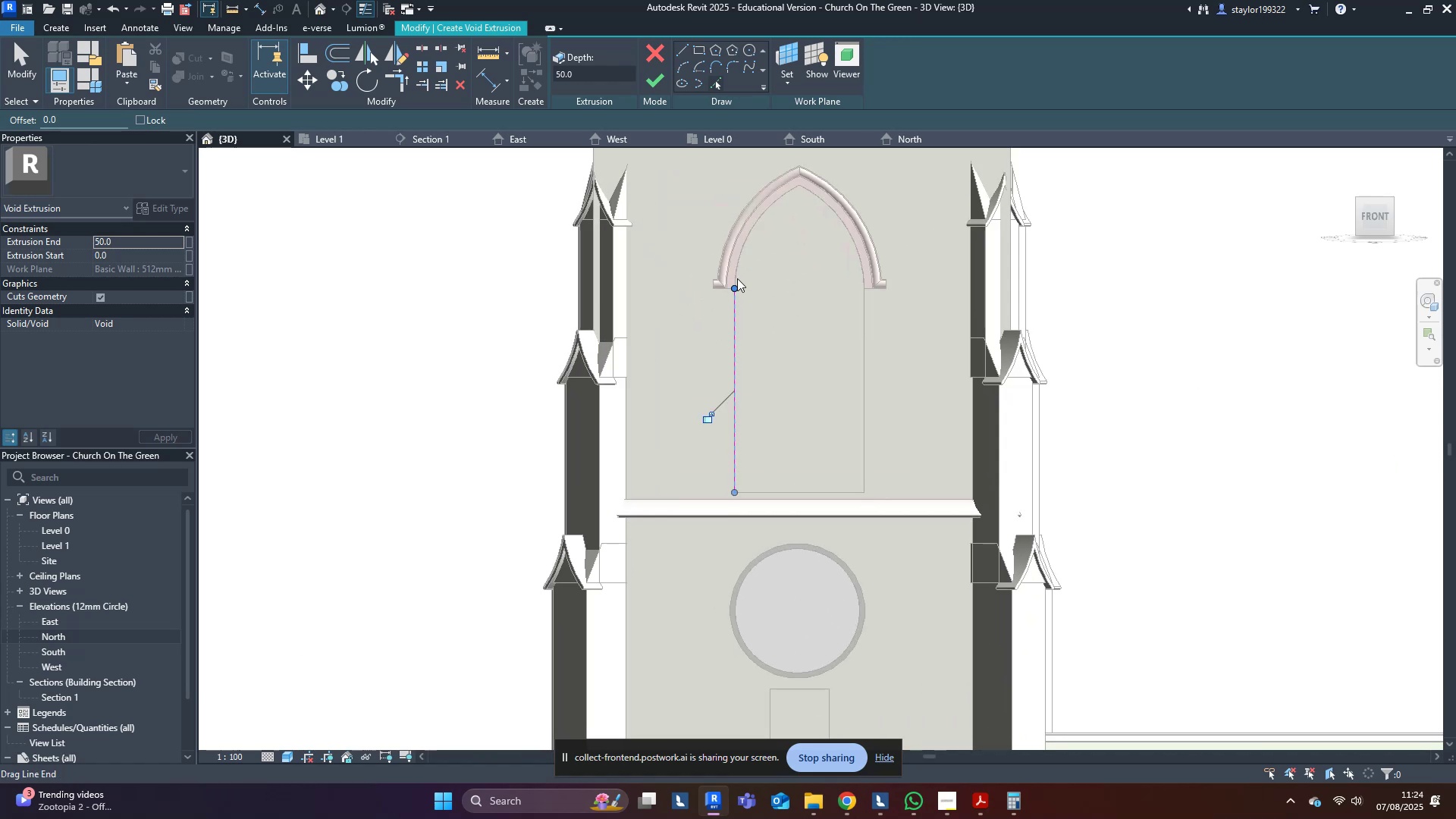 
double_click([739, 267])
 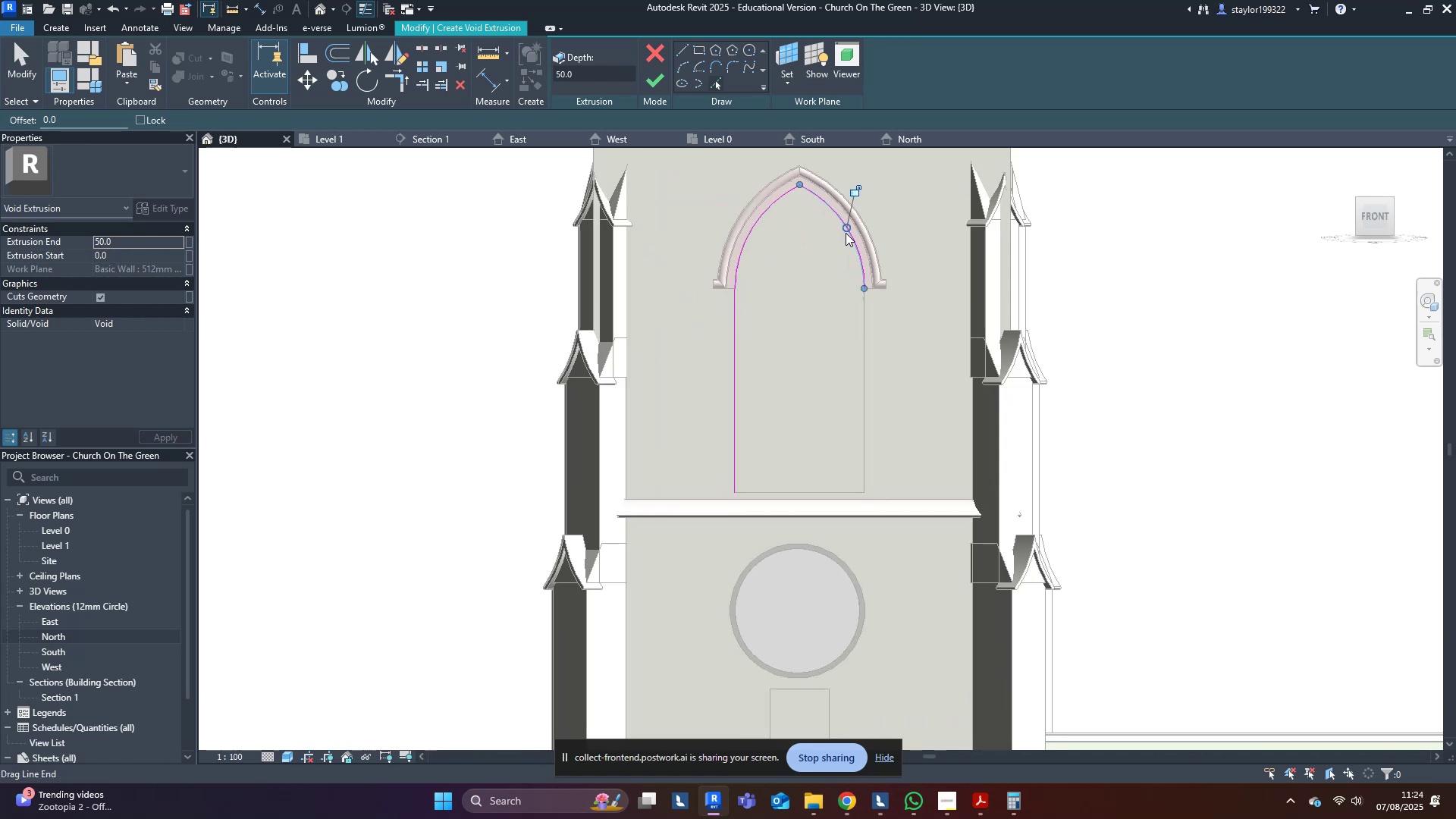 
double_click([861, 339])
 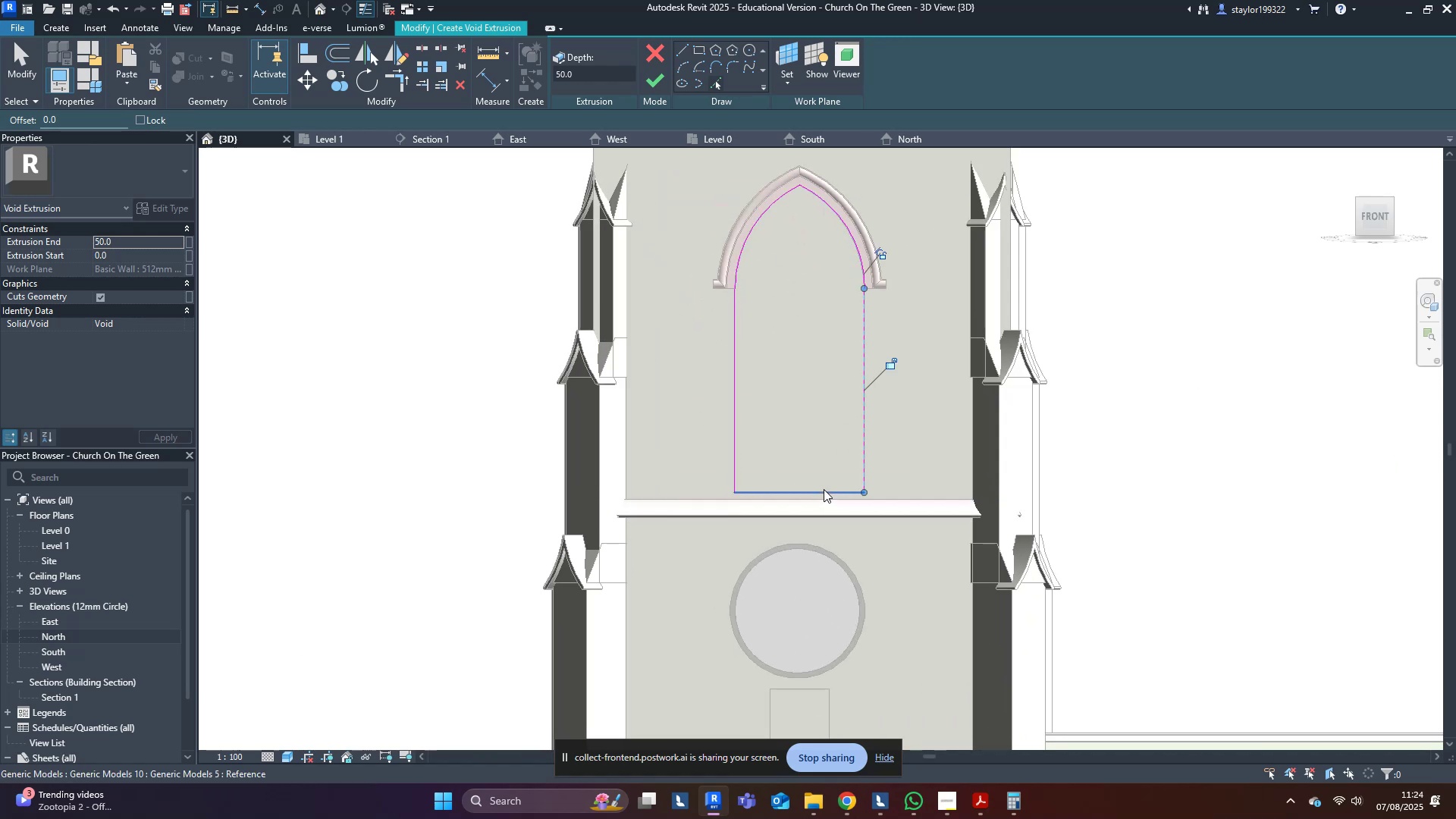 
left_click([824, 489])
 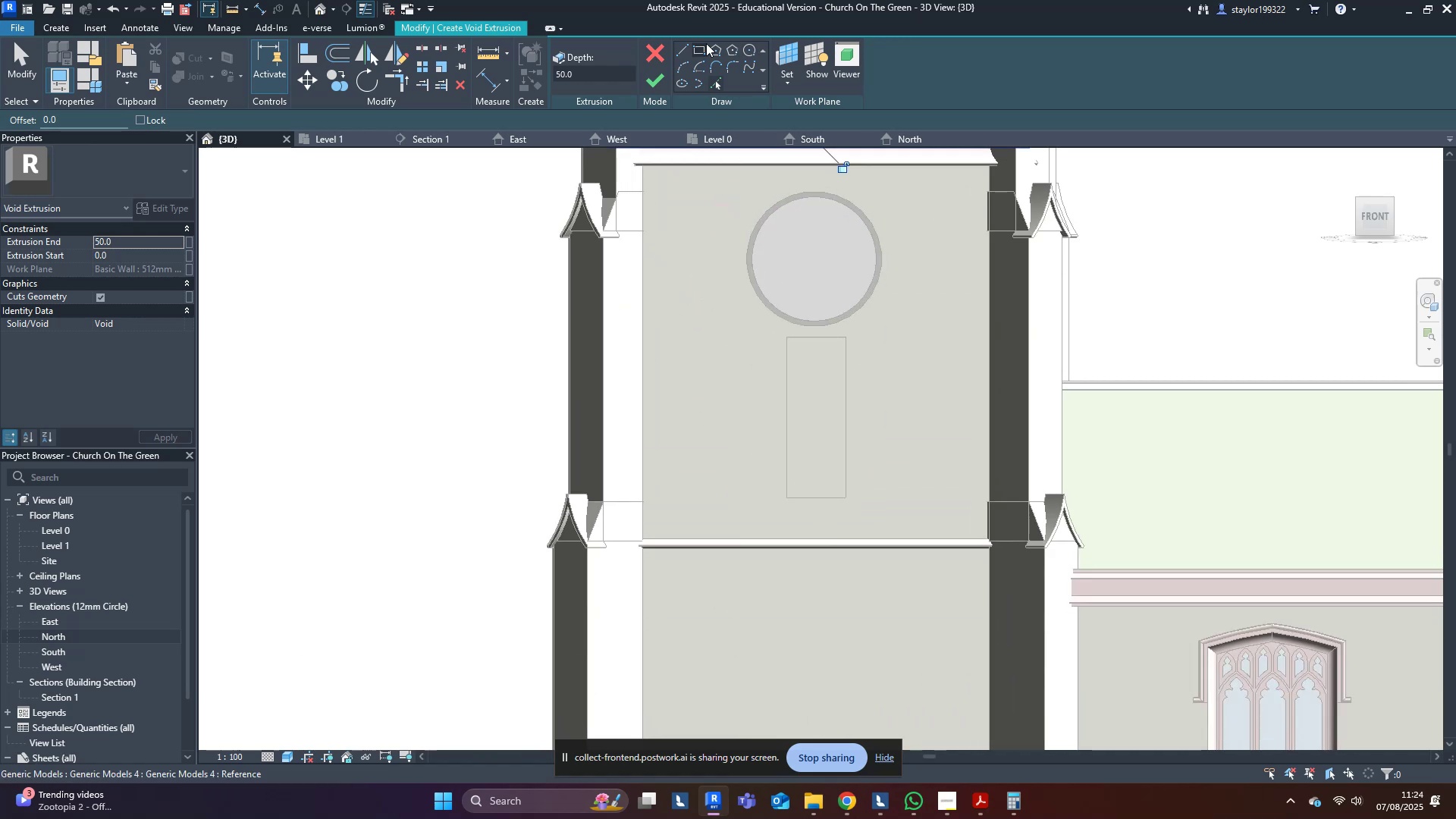 
left_click([702, 50])
 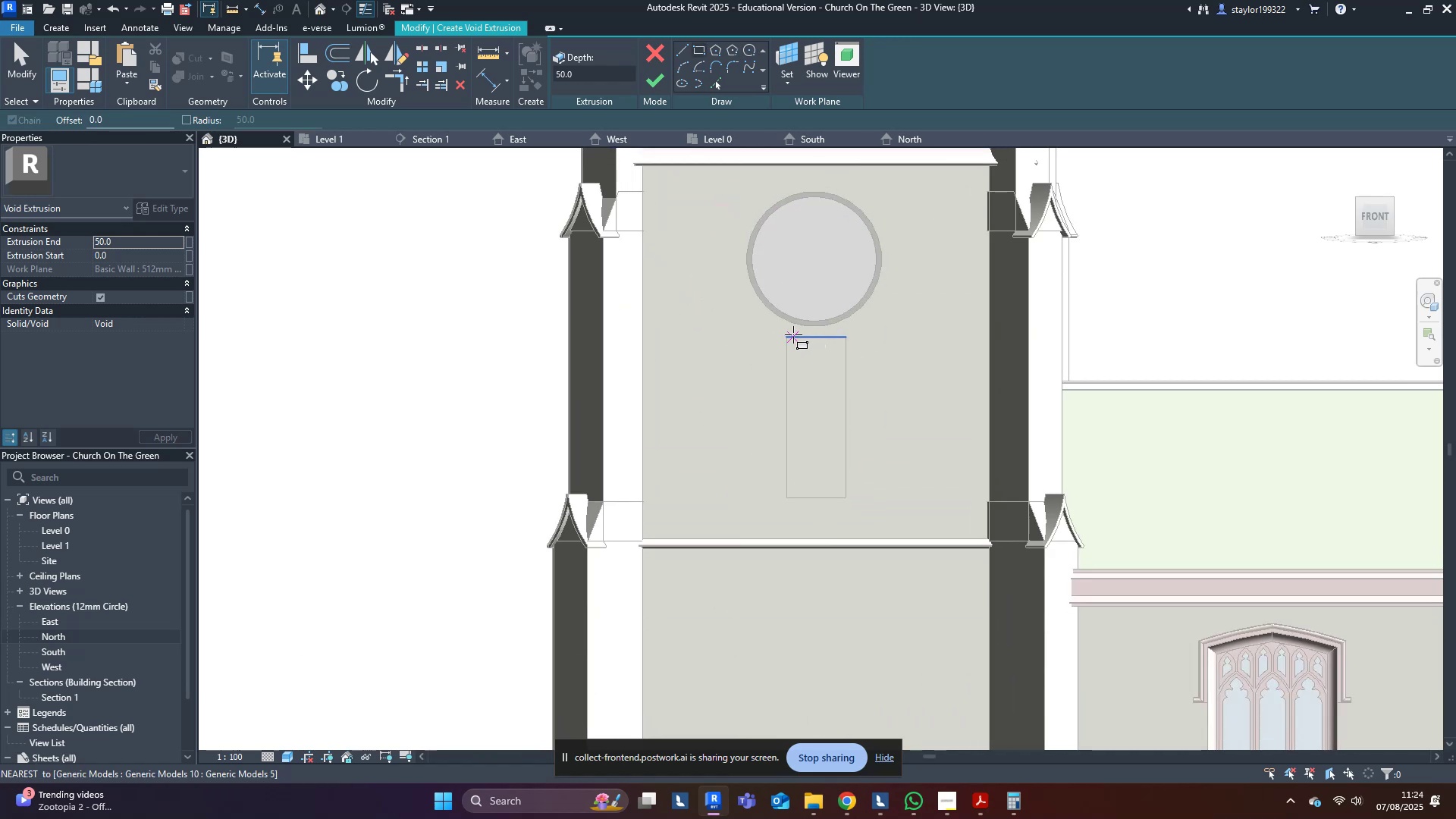 
left_click([789, 335])
 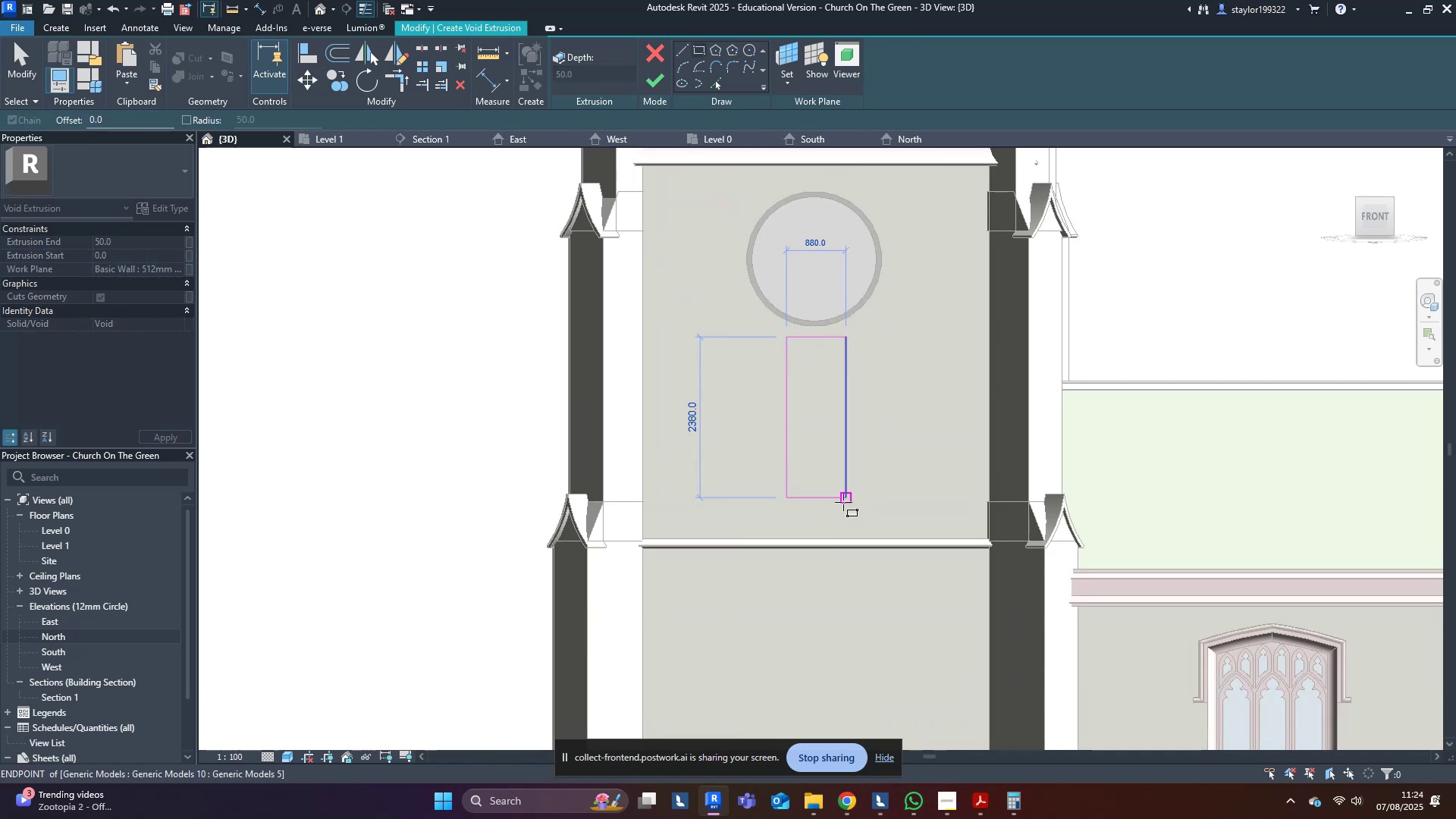 
left_click([843, 502])
 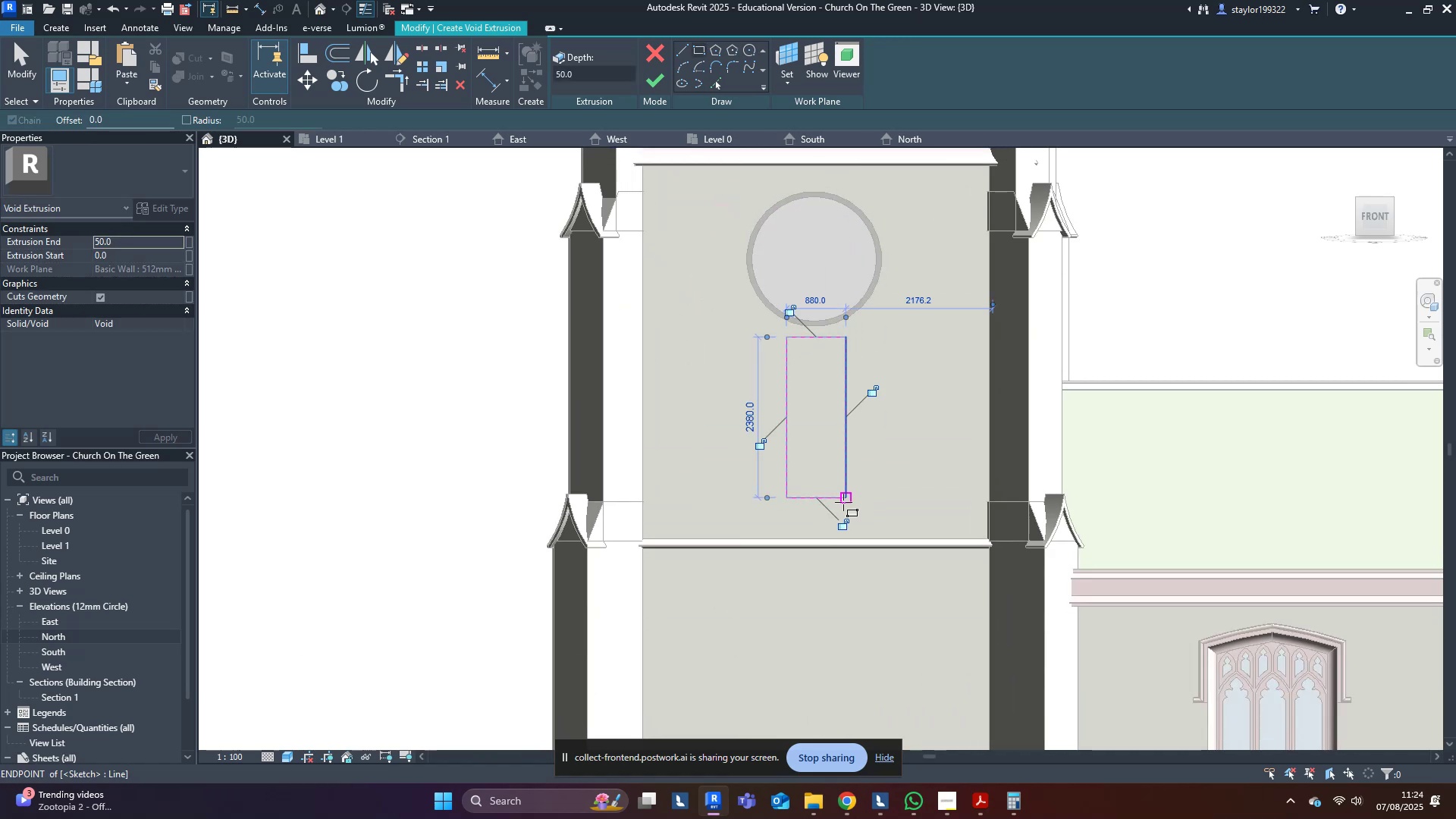 
key(Escape)
type(md)
 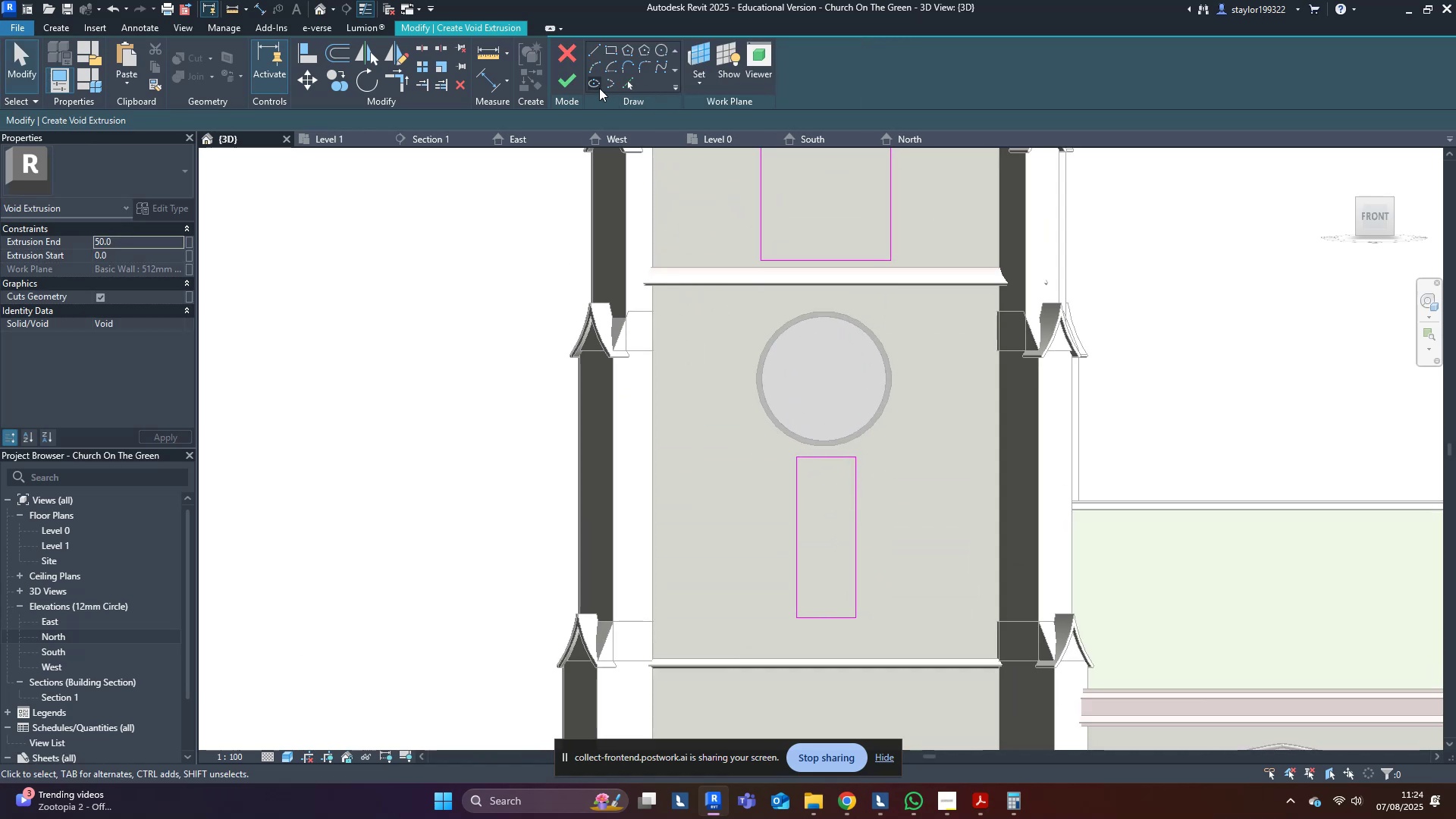 
left_click([563, 77])
 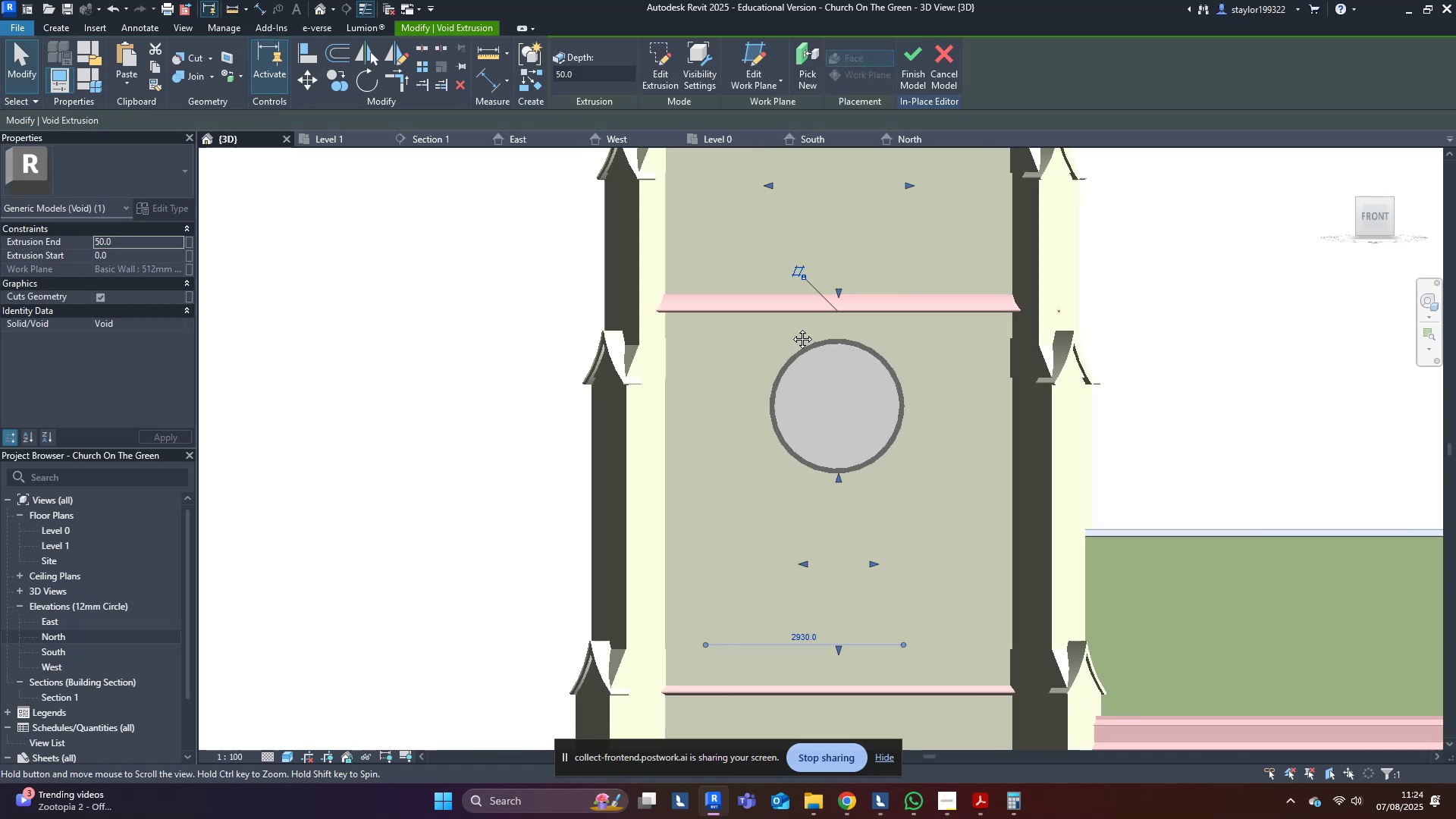 
hold_key(key=ShiftLeft, duration=0.39)
 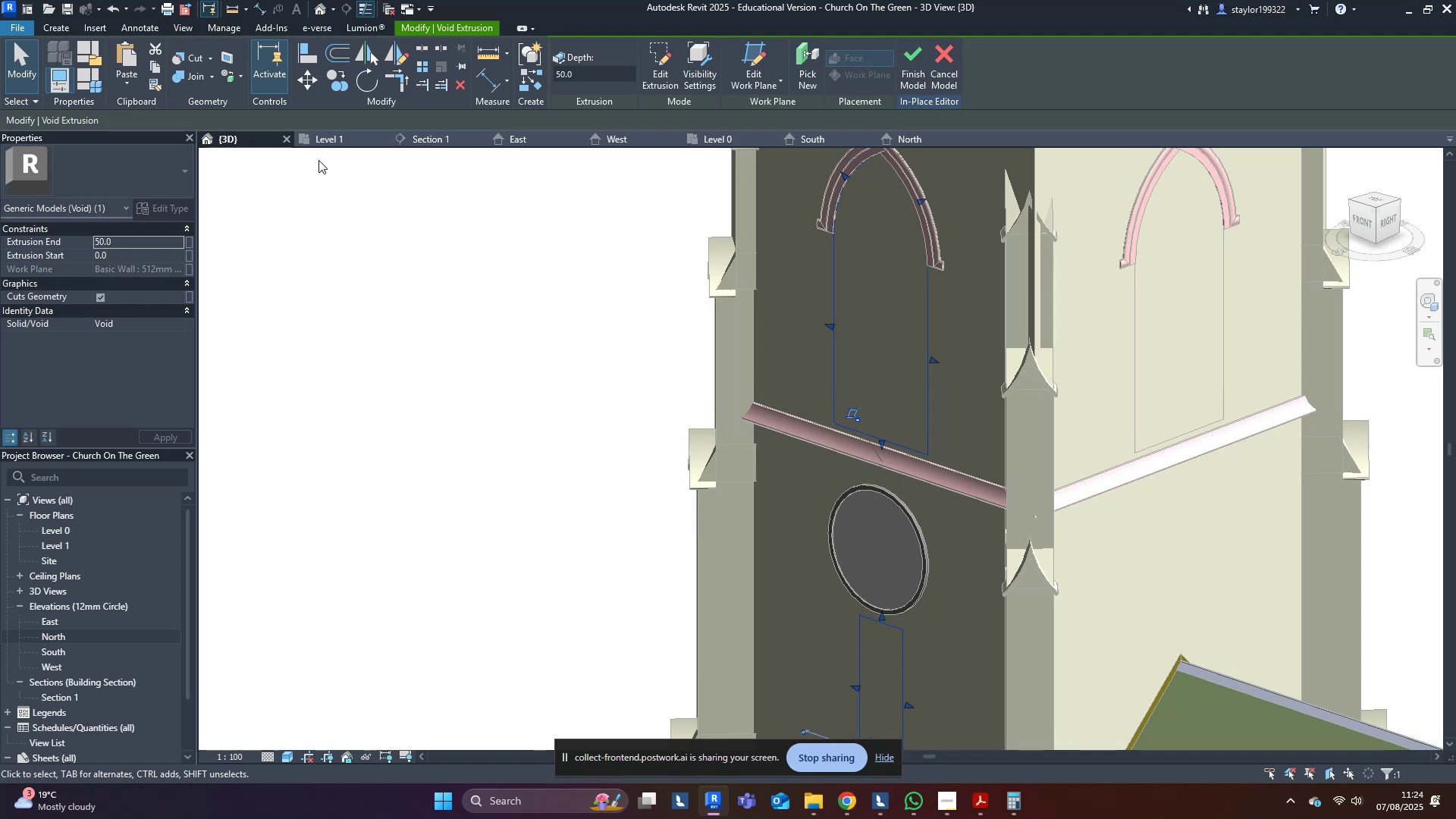 
type(wf)
 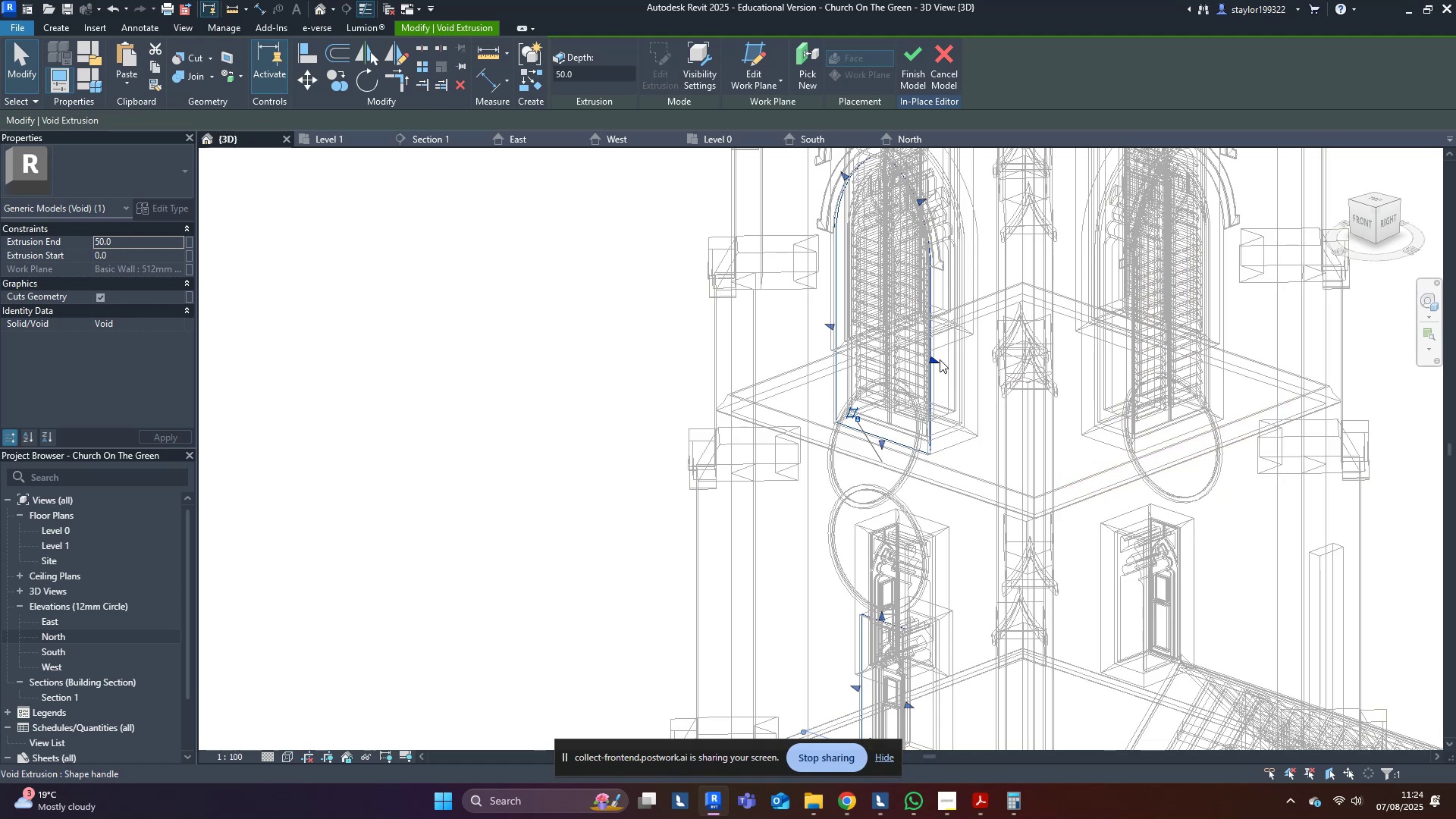 
left_click([379, 403])
 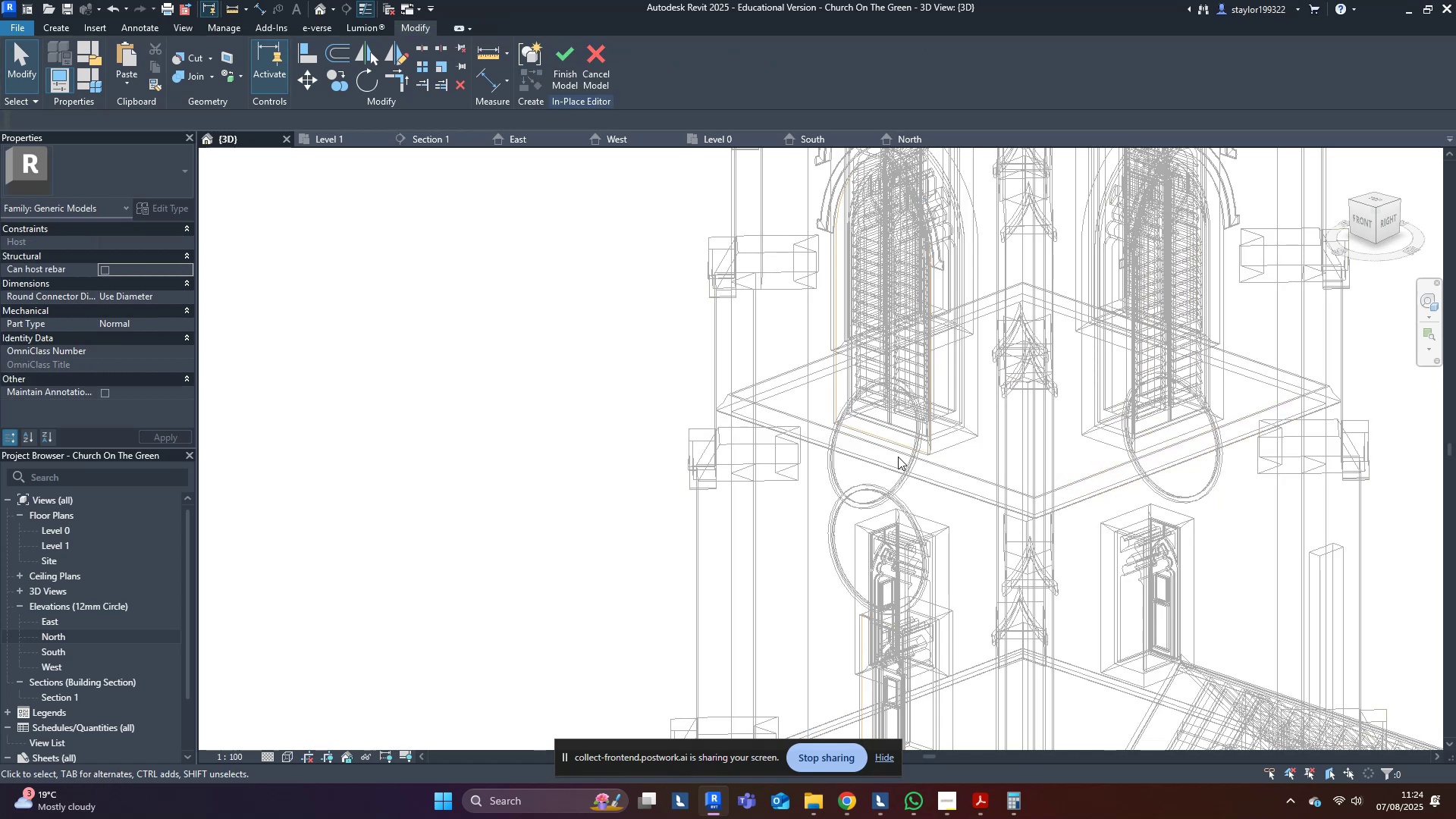 
left_click([901, 454])
 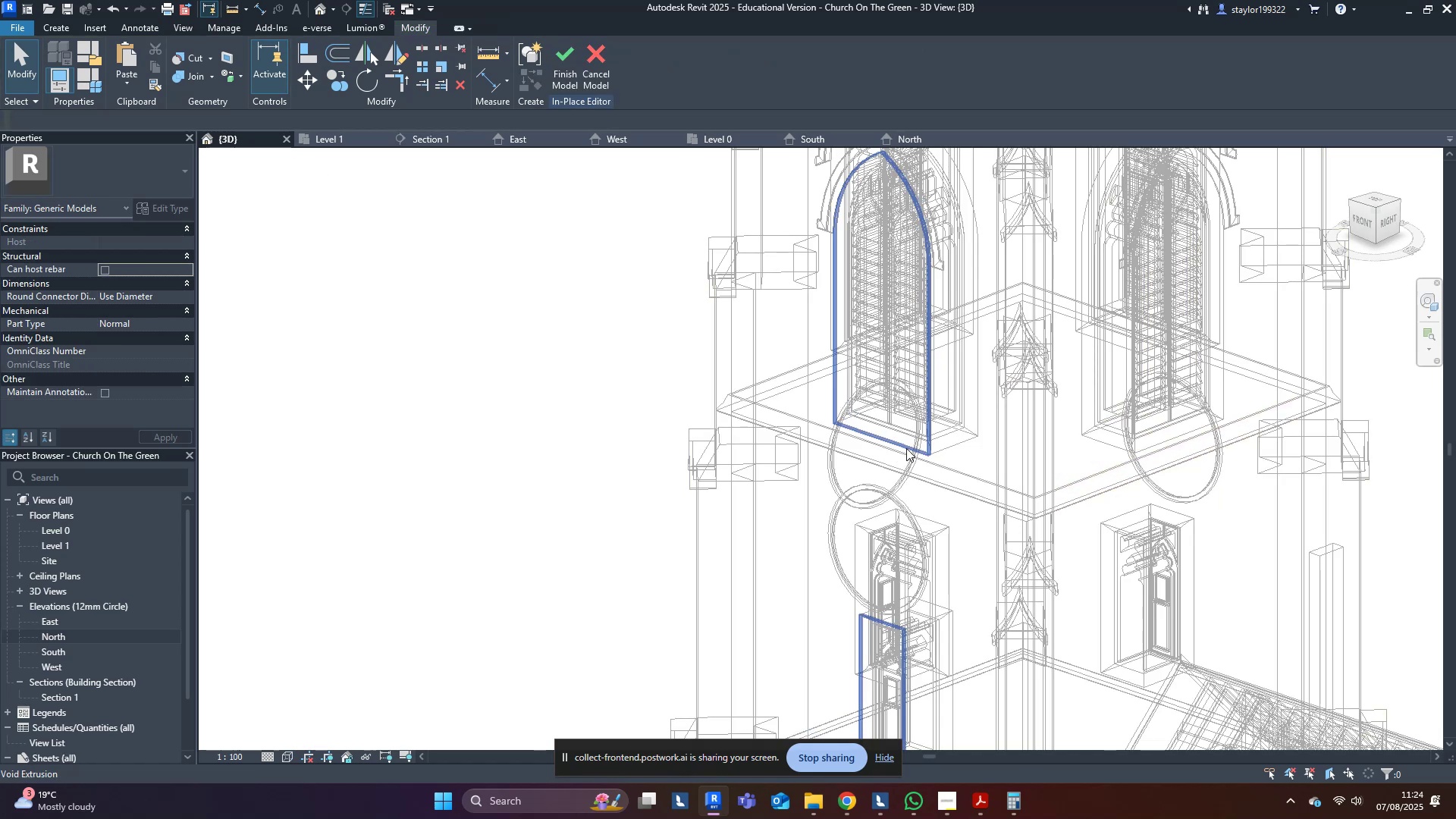 
hold_key(key=ShiftLeft, duration=0.35)
 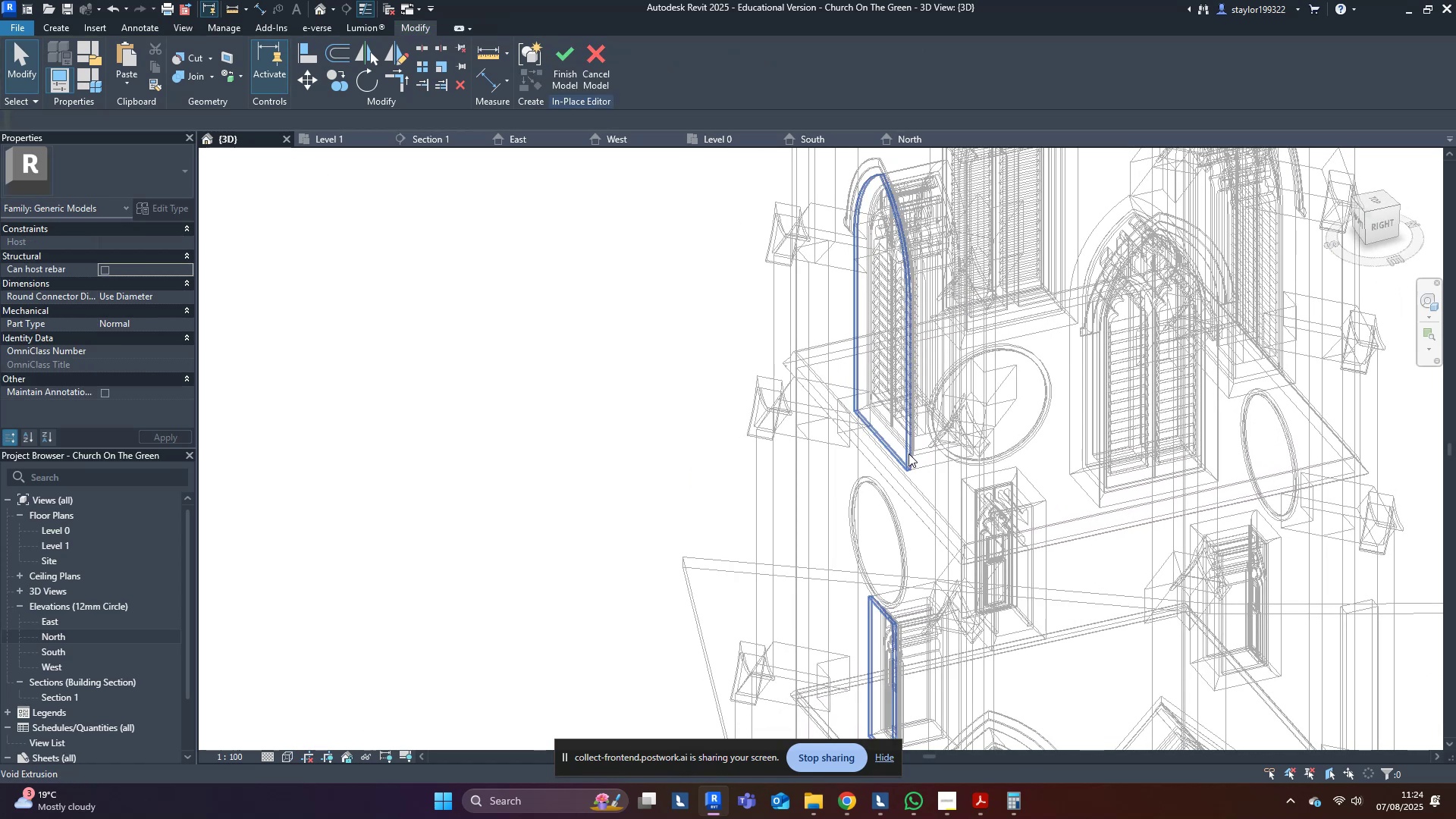 
left_click([908, 453])
 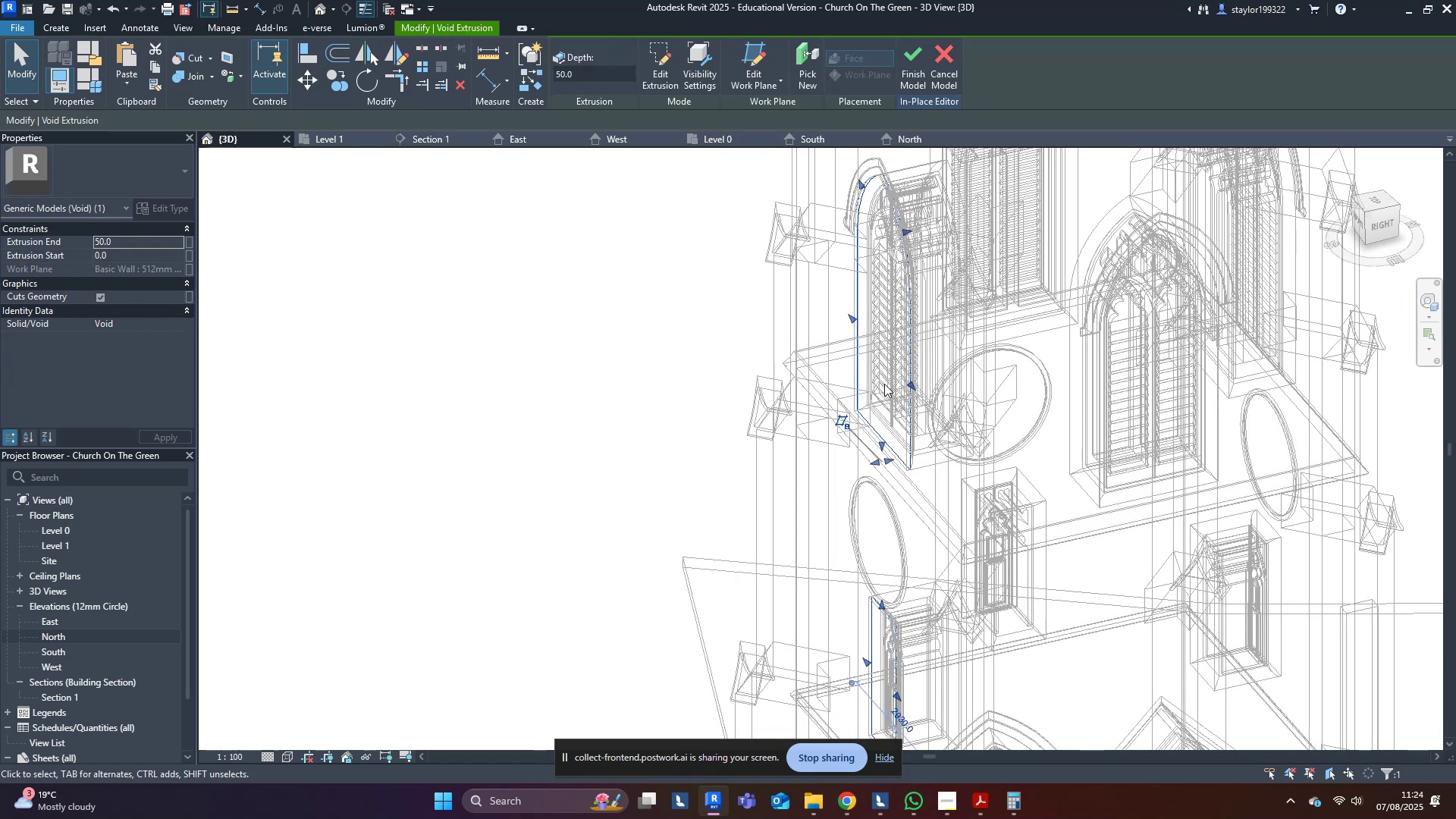 
key(Shift+ShiftLeft)
 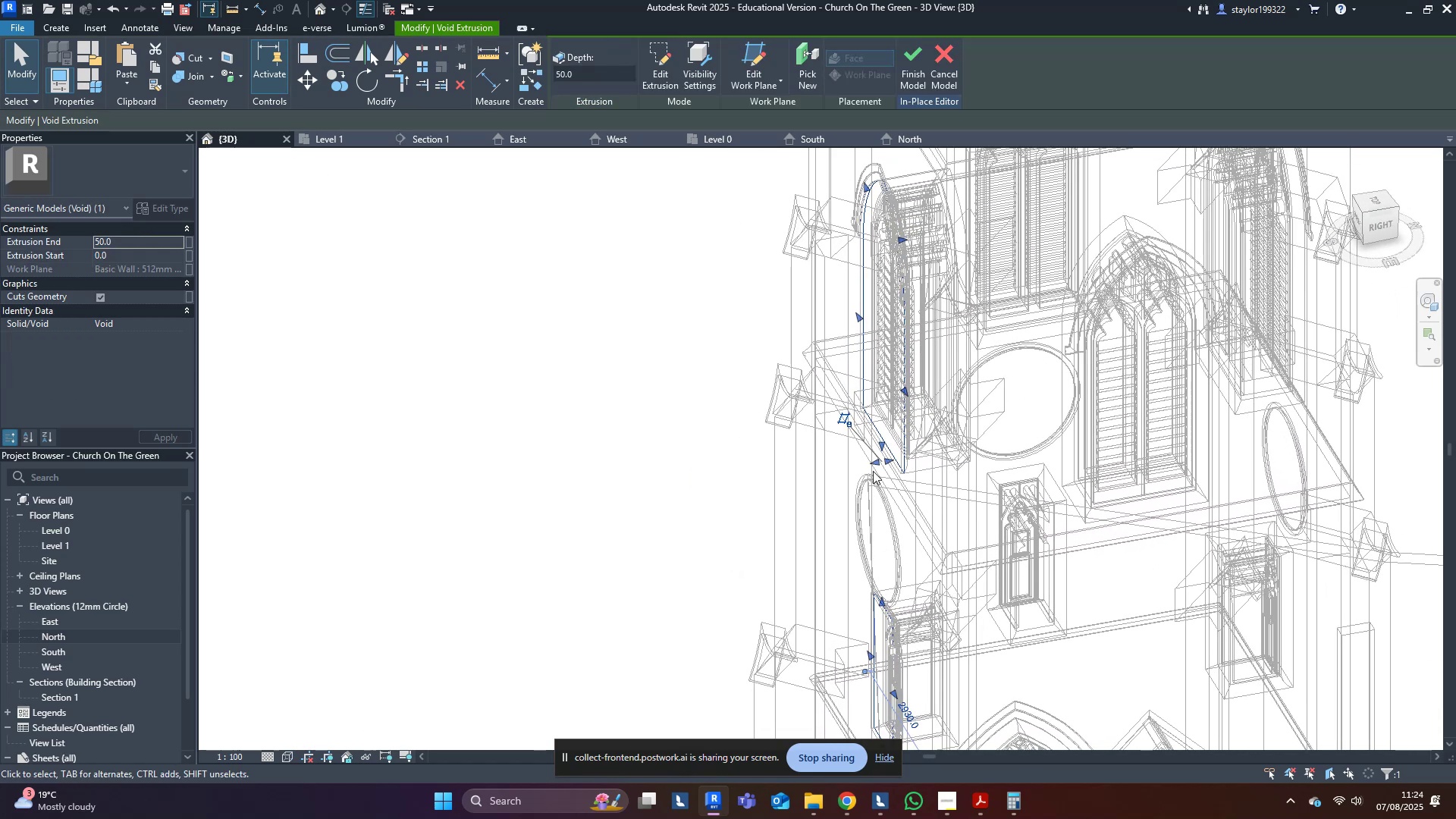 
left_click_drag(start_coordinate=[873, 470], to_coordinate=[860, 472])
 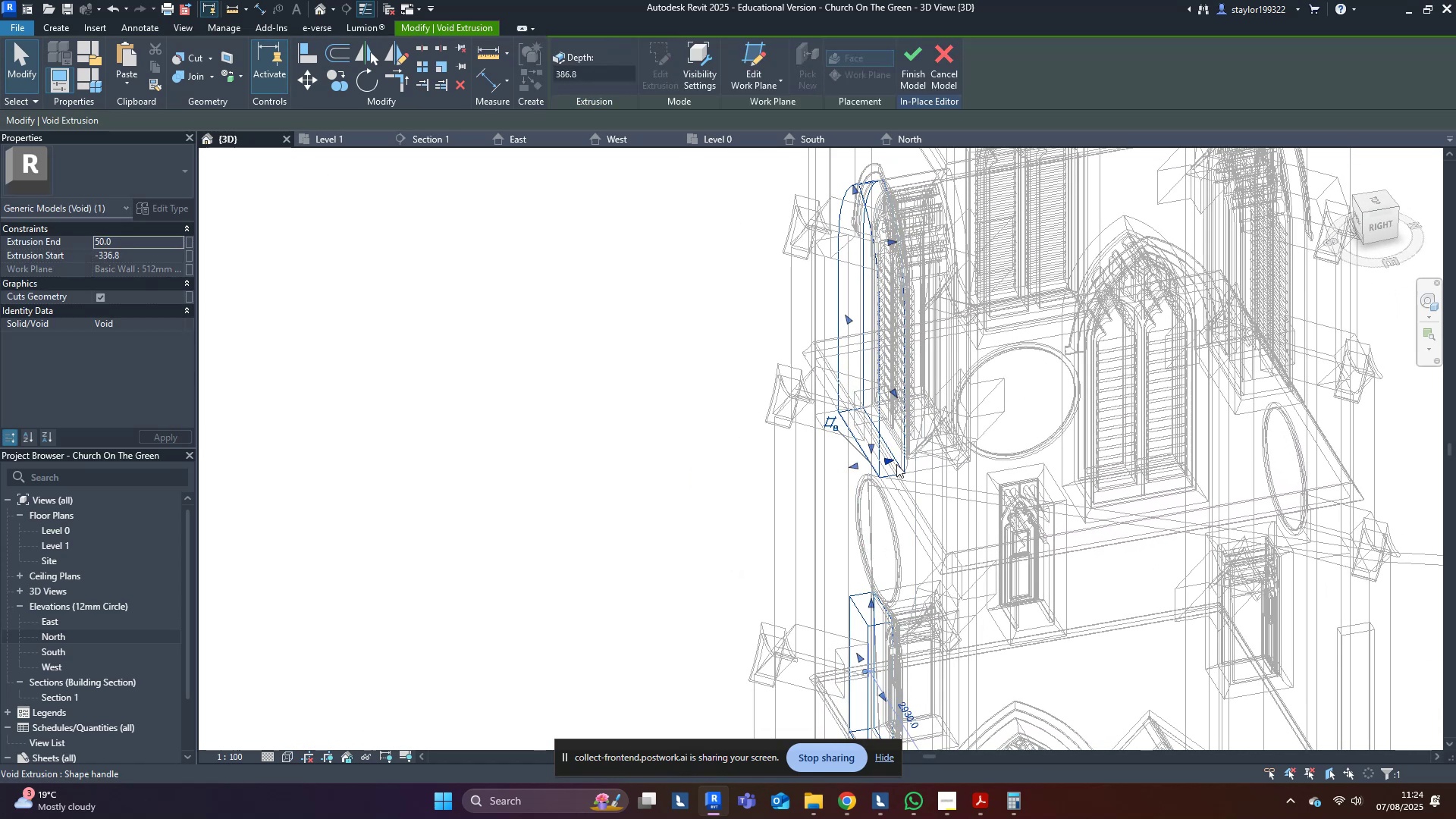 
left_click_drag(start_coordinate=[896, 463], to_coordinate=[1031, 445])
 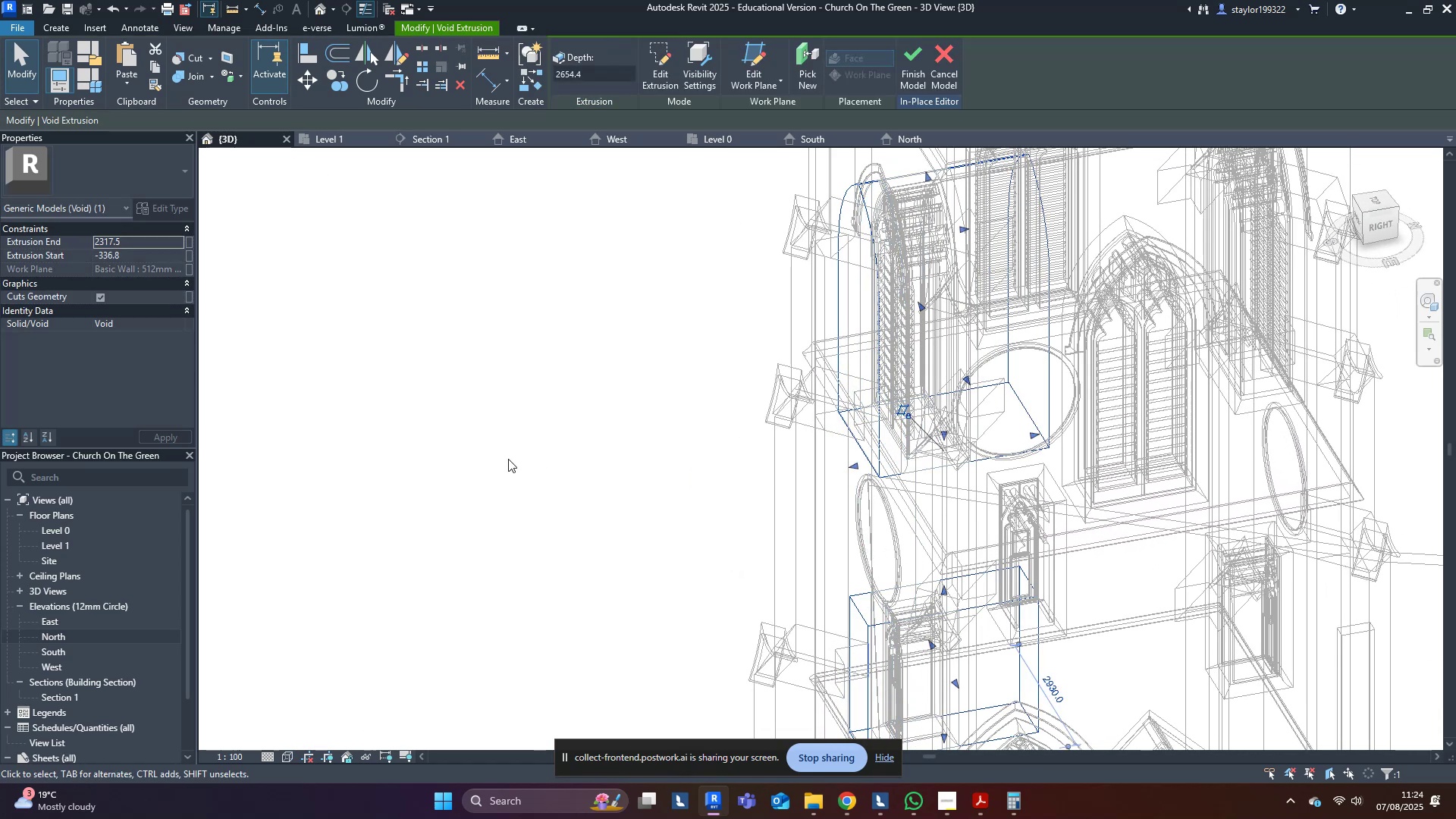 
left_click([506, 458])
 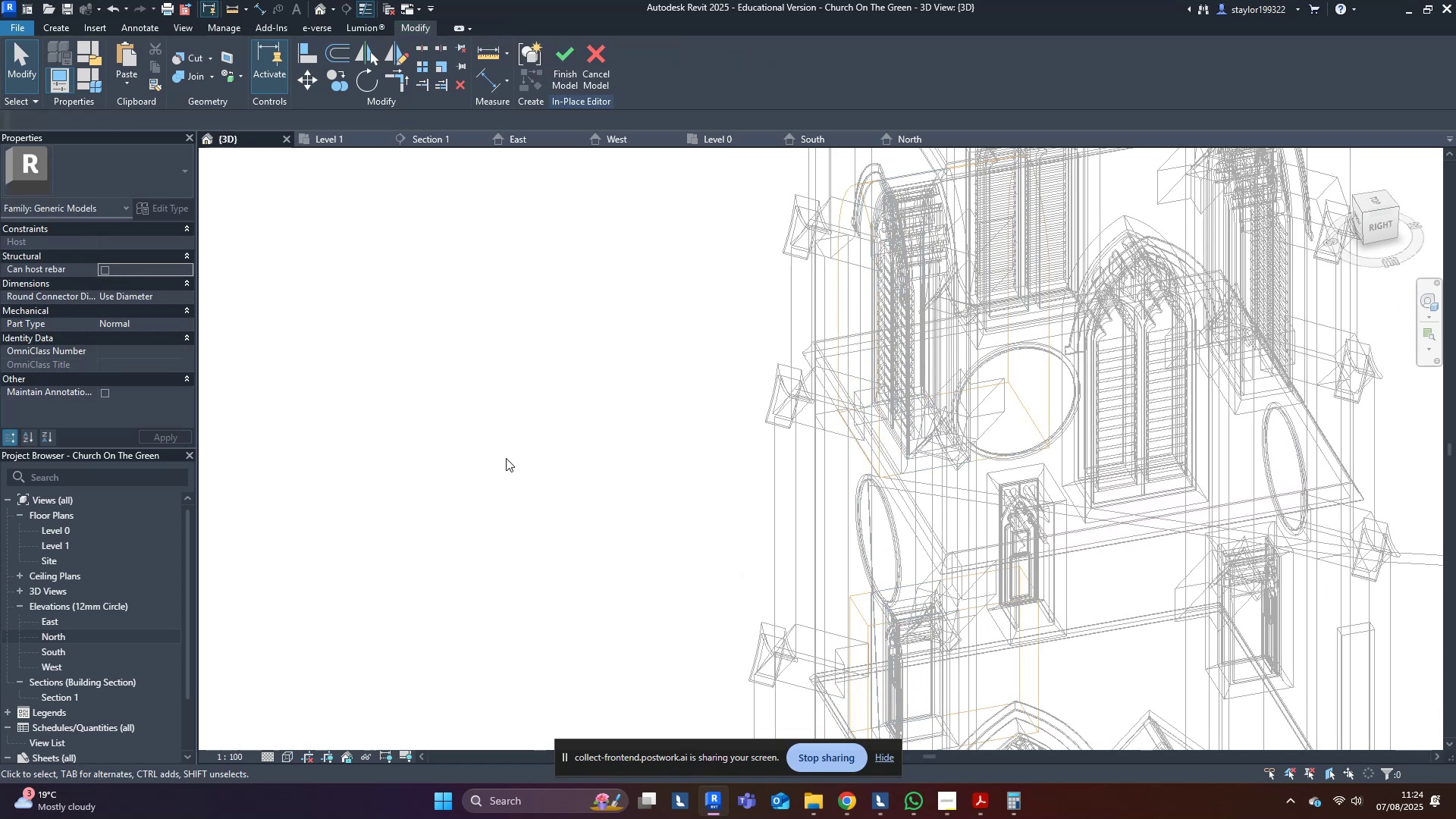 
type(sd)
 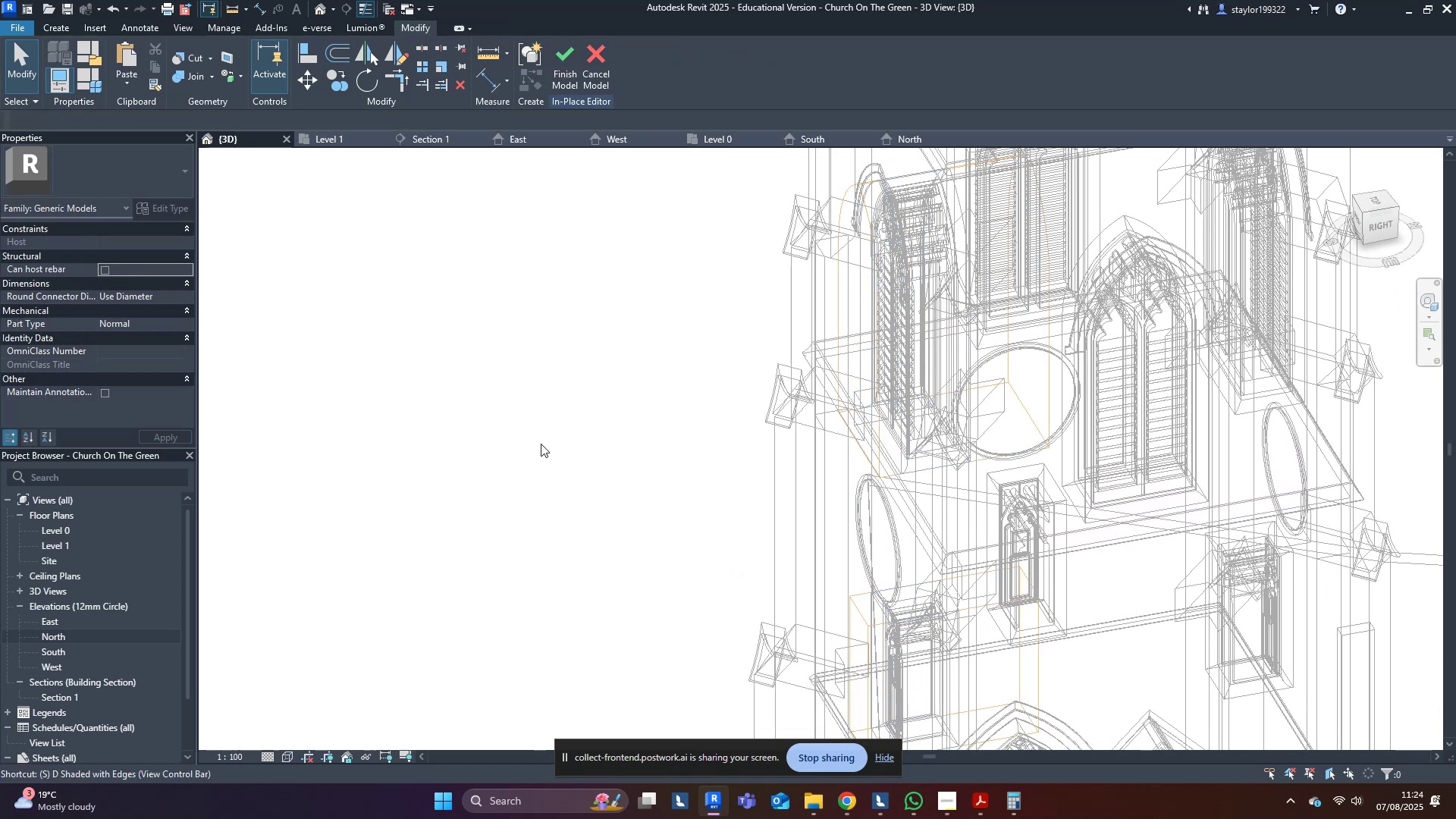 
scroll: coordinate [546, 444], scroll_direction: down, amount: 2.0
 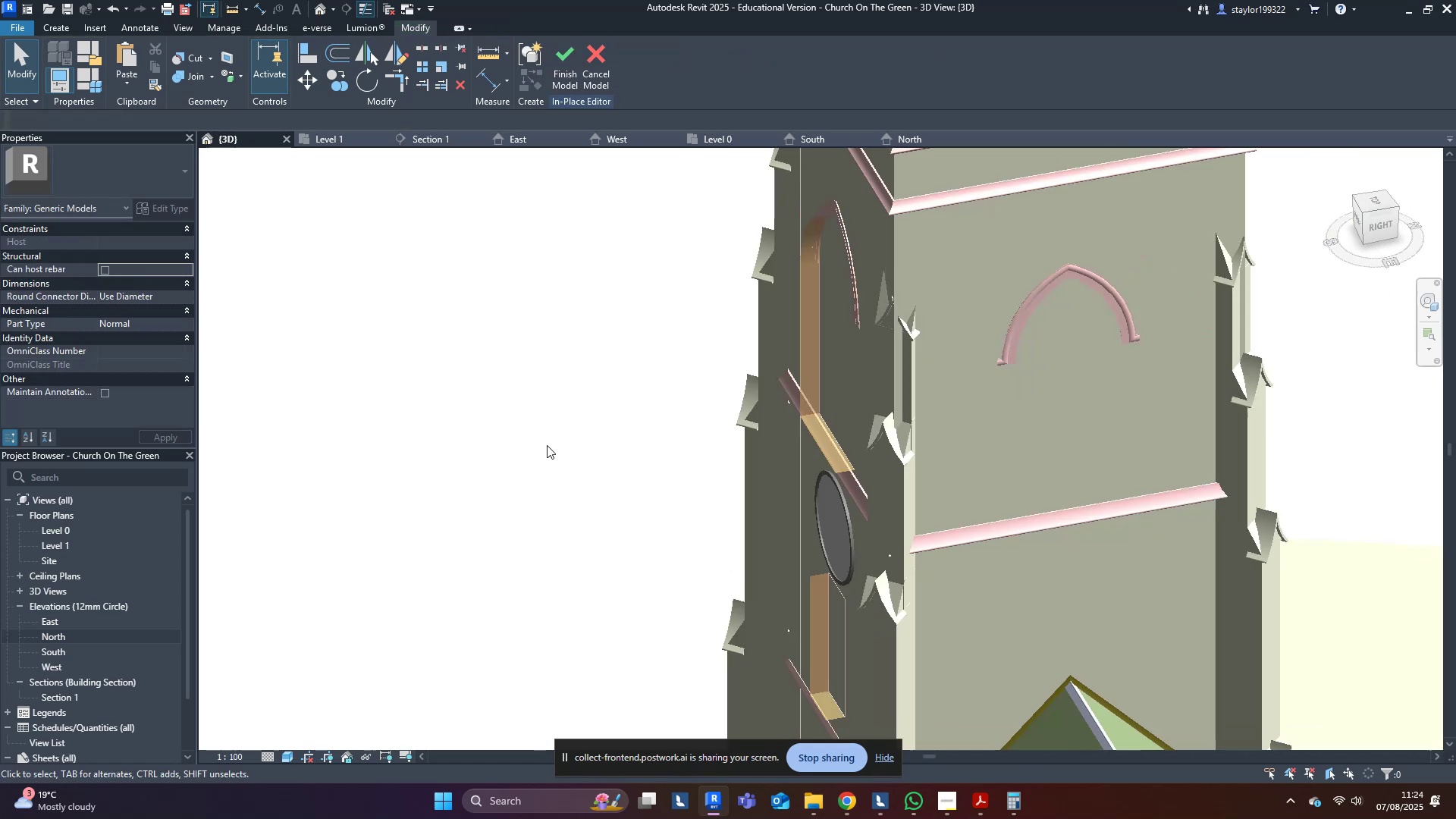 
hold_key(key=ShiftLeft, duration=0.41)
 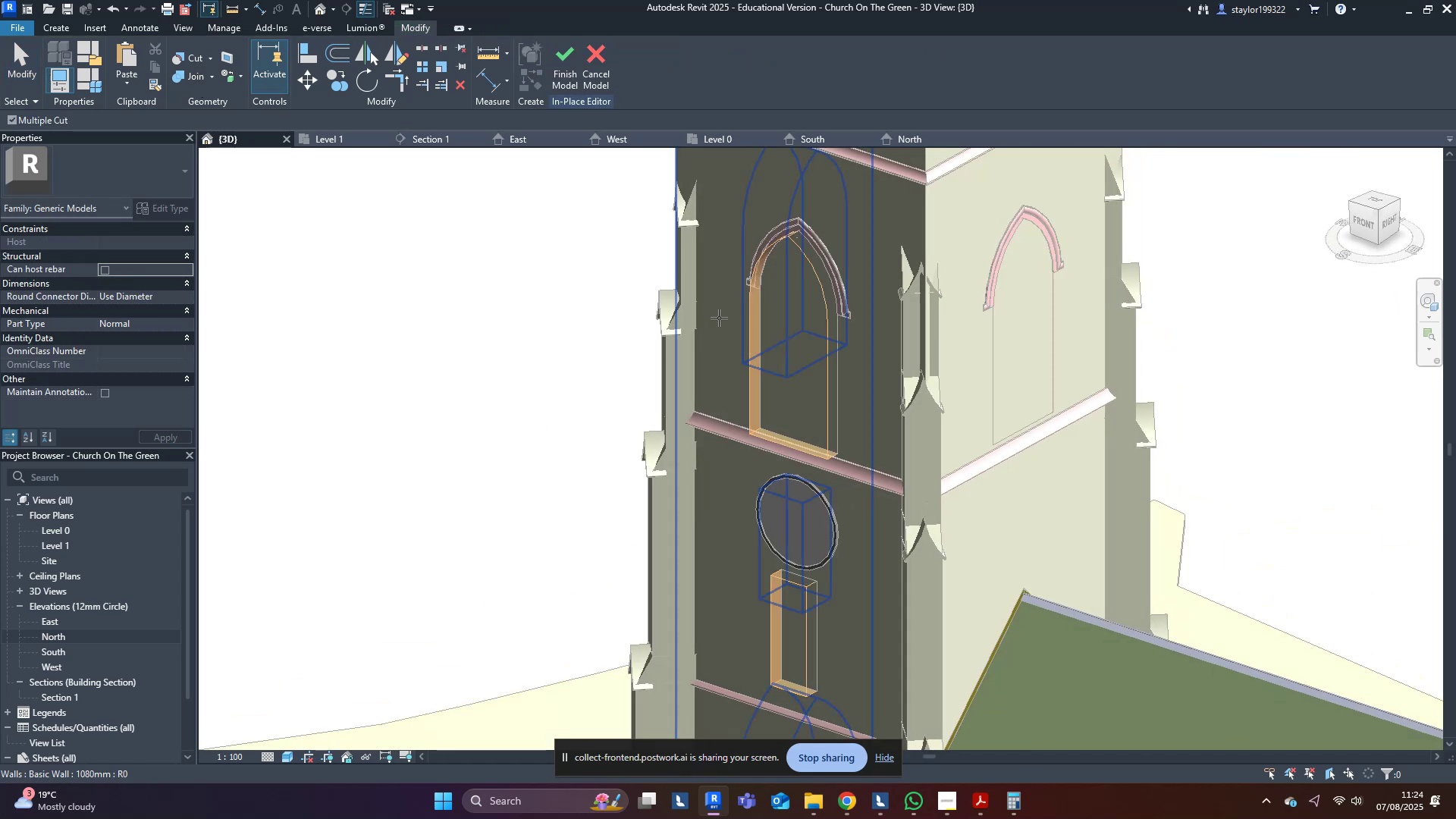 
left_click([766, 349])
 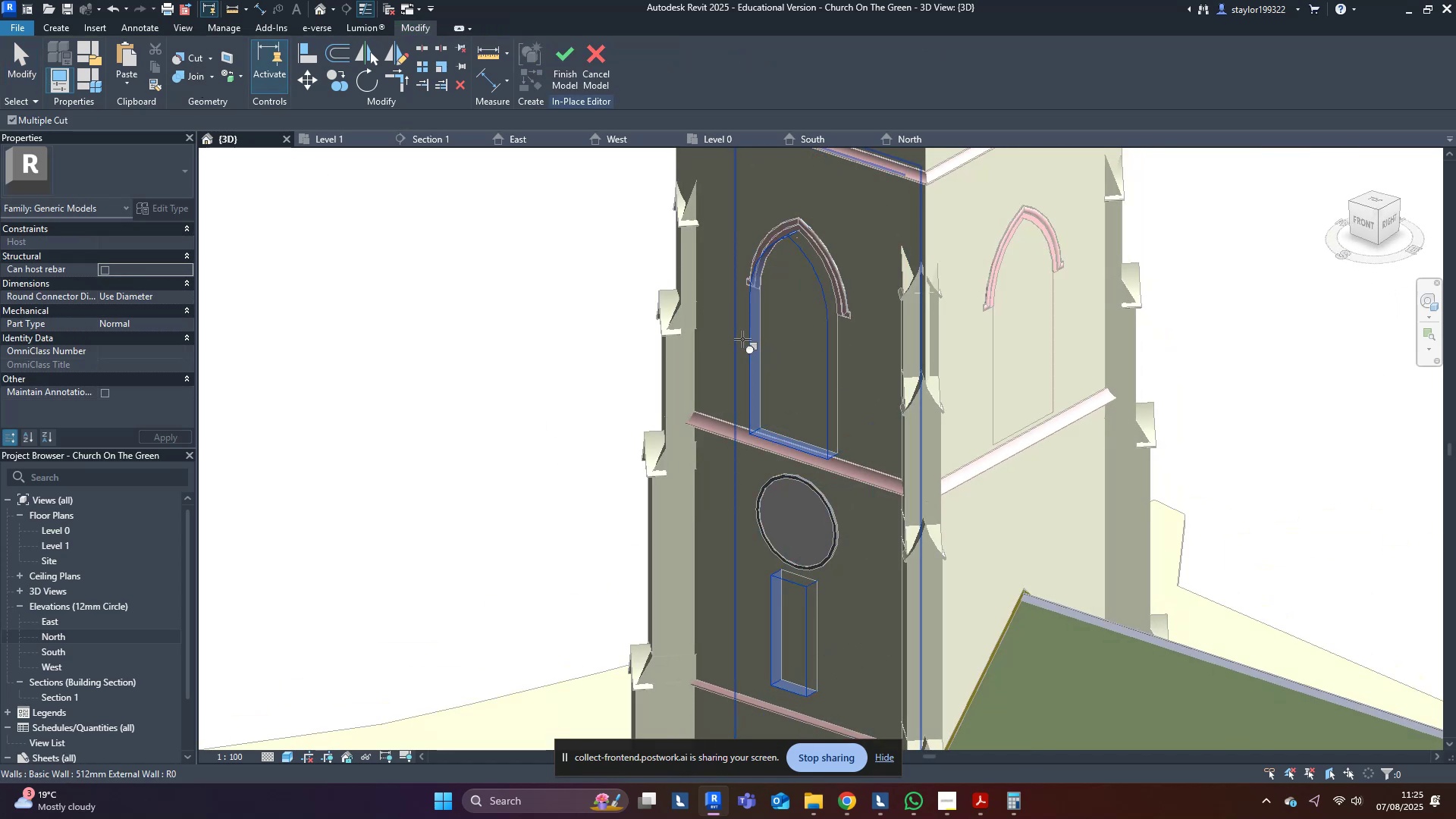 
left_click([742, 339])
 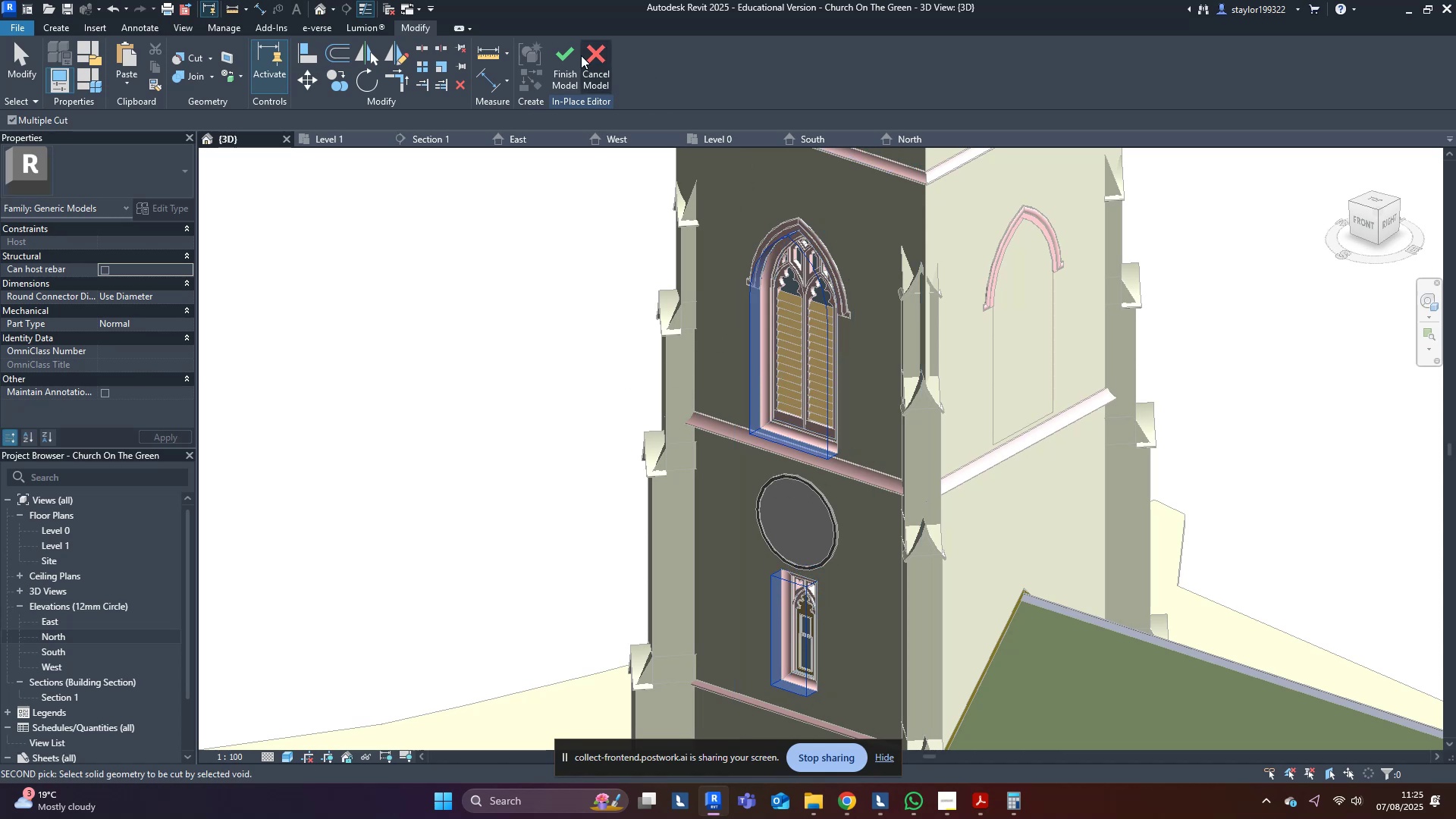 
left_click([556, 56])
 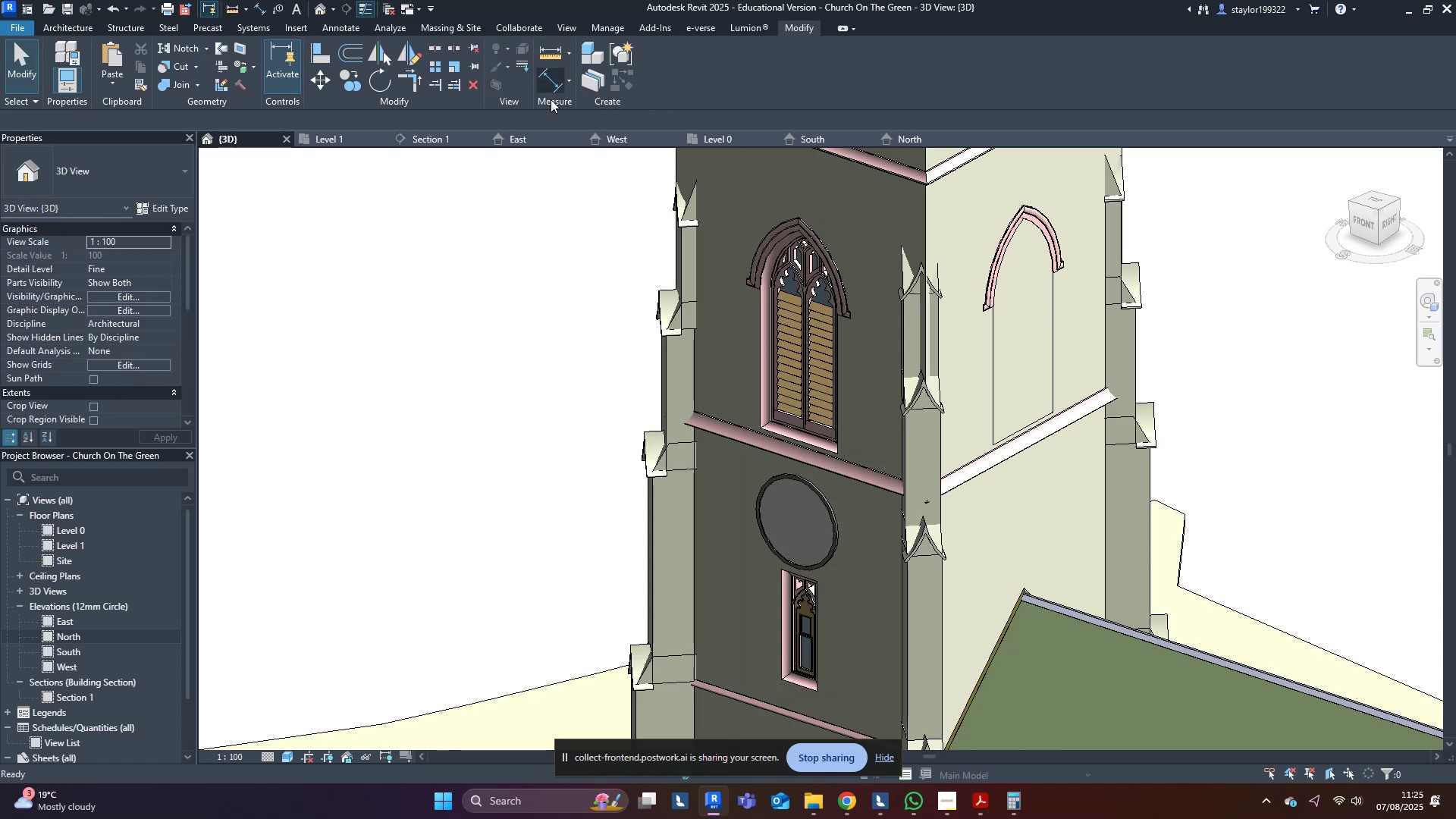 
left_click([521, 352])
 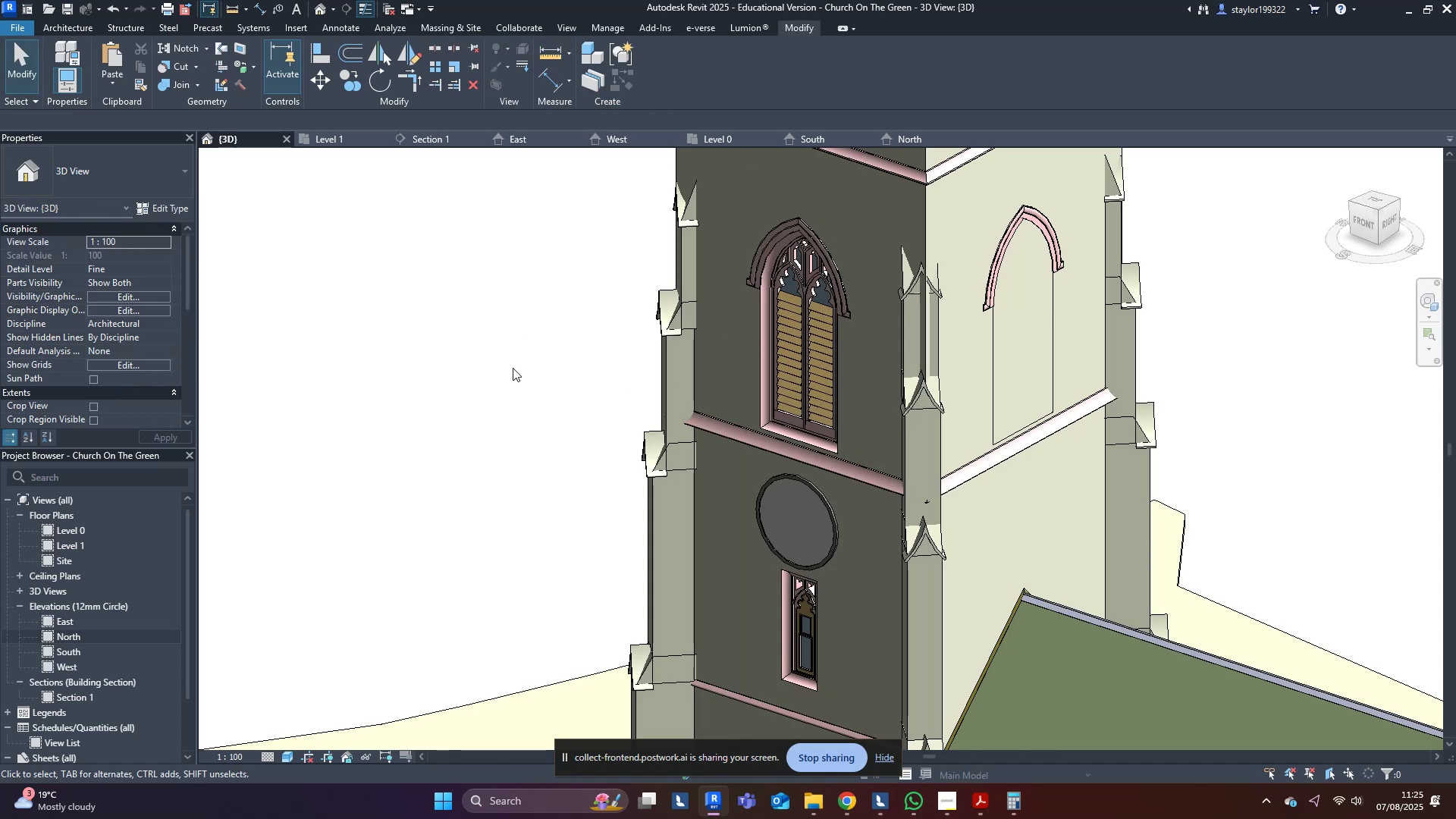 
scroll: coordinate [490, 406], scroll_direction: down, amount: 5.0
 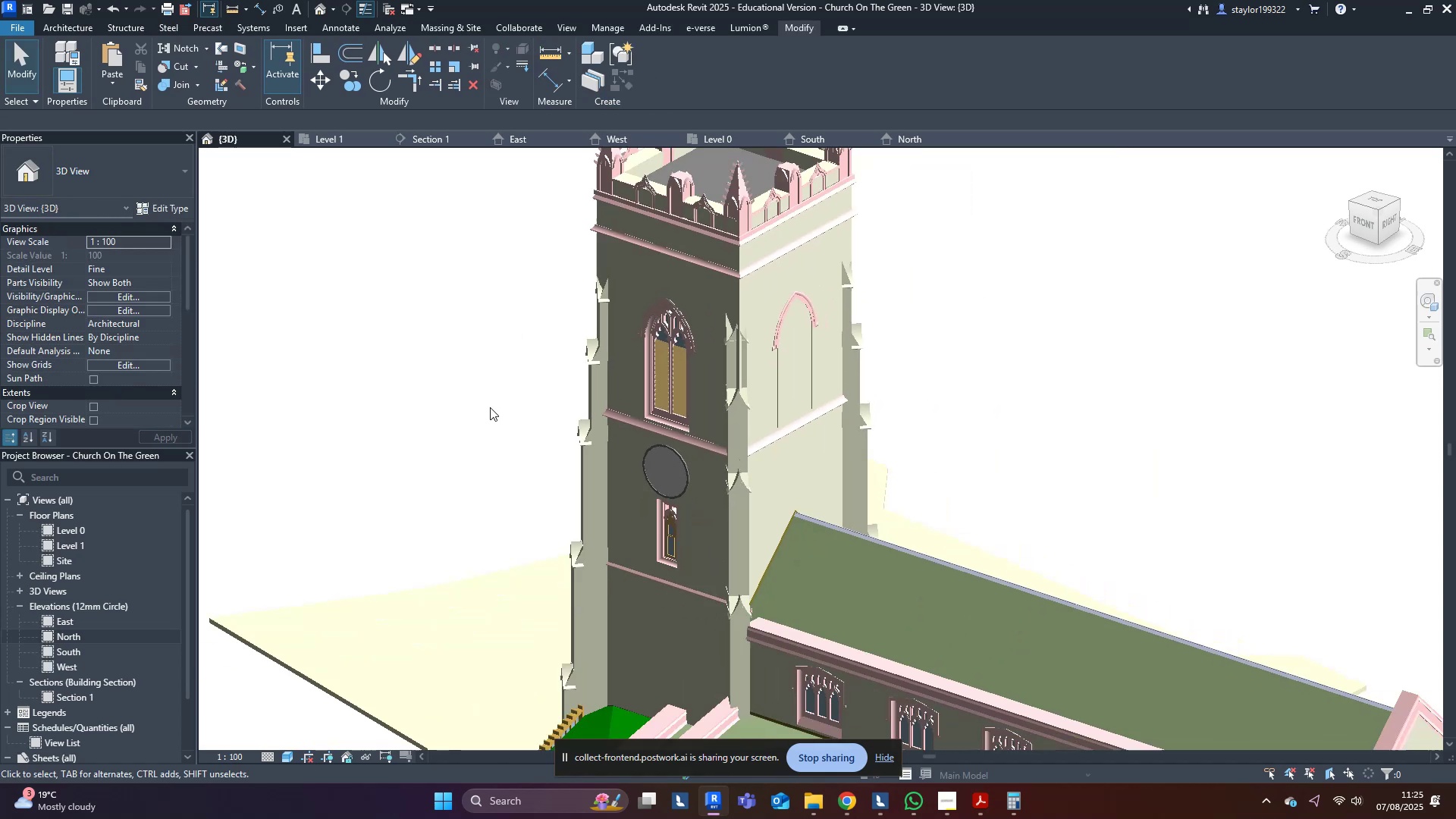 
hold_key(key=ShiftLeft, duration=1.4)
 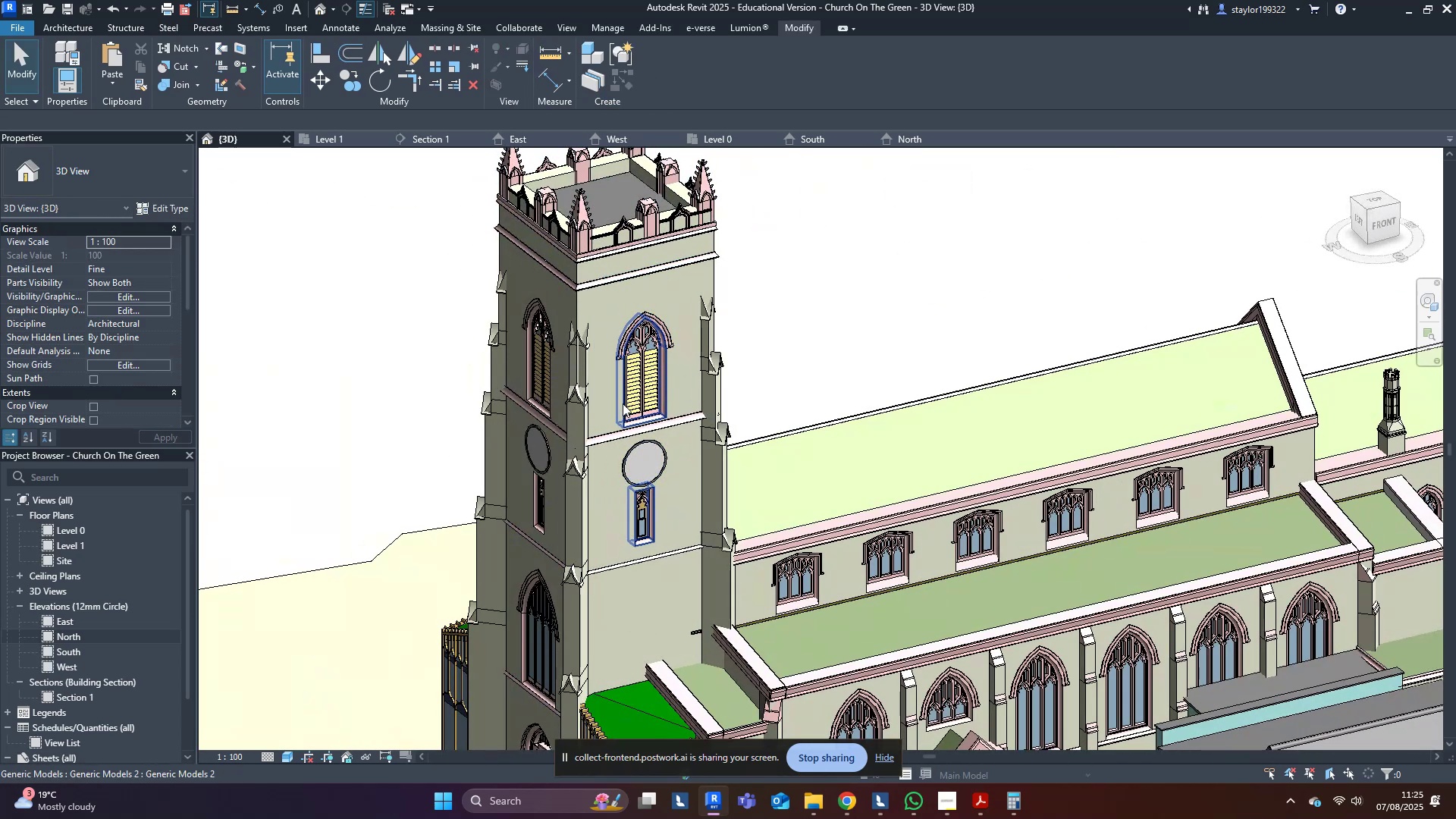 
left_click([623, 403])
 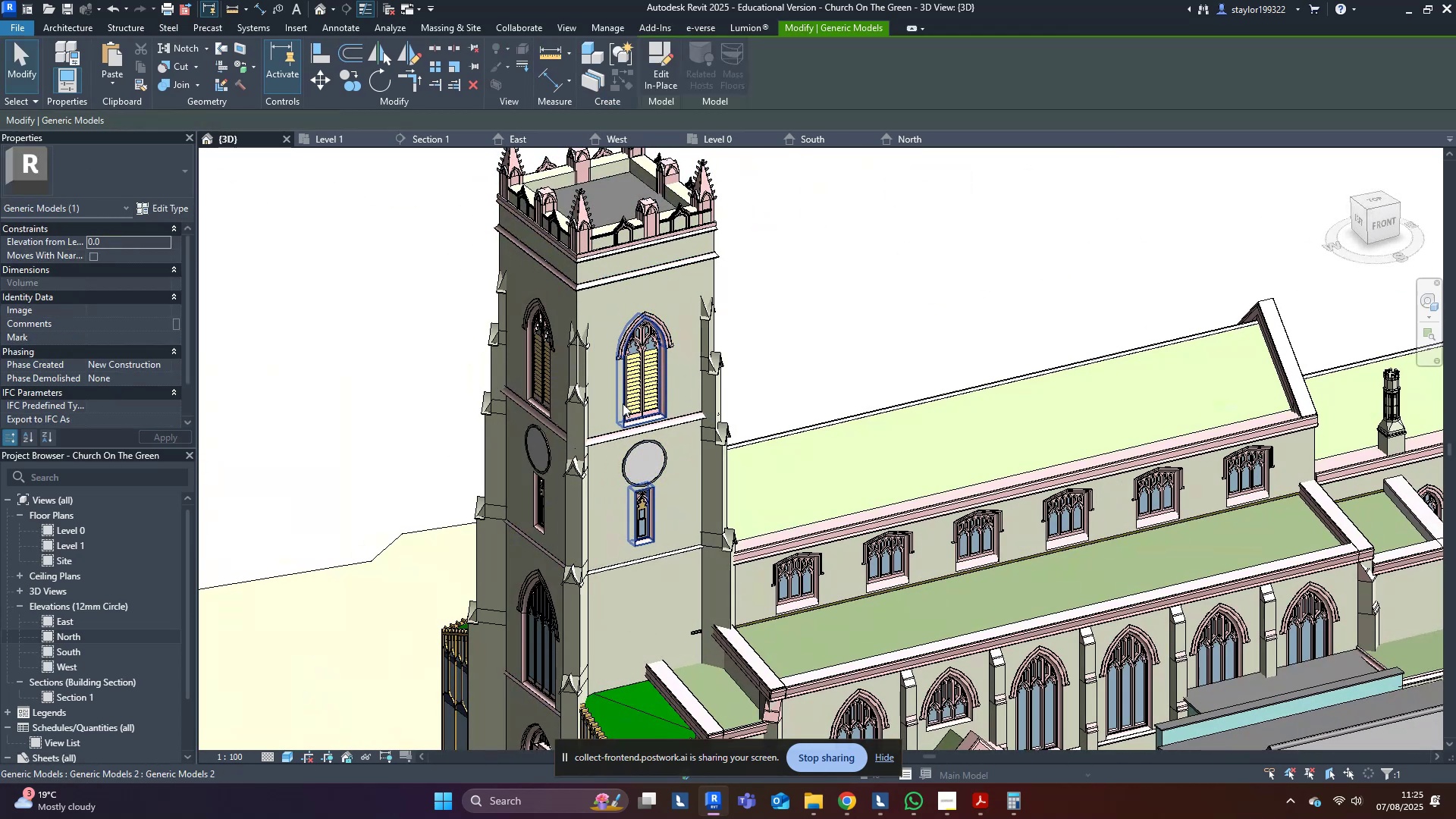 
hold_key(key=ShiftLeft, duration=0.4)
 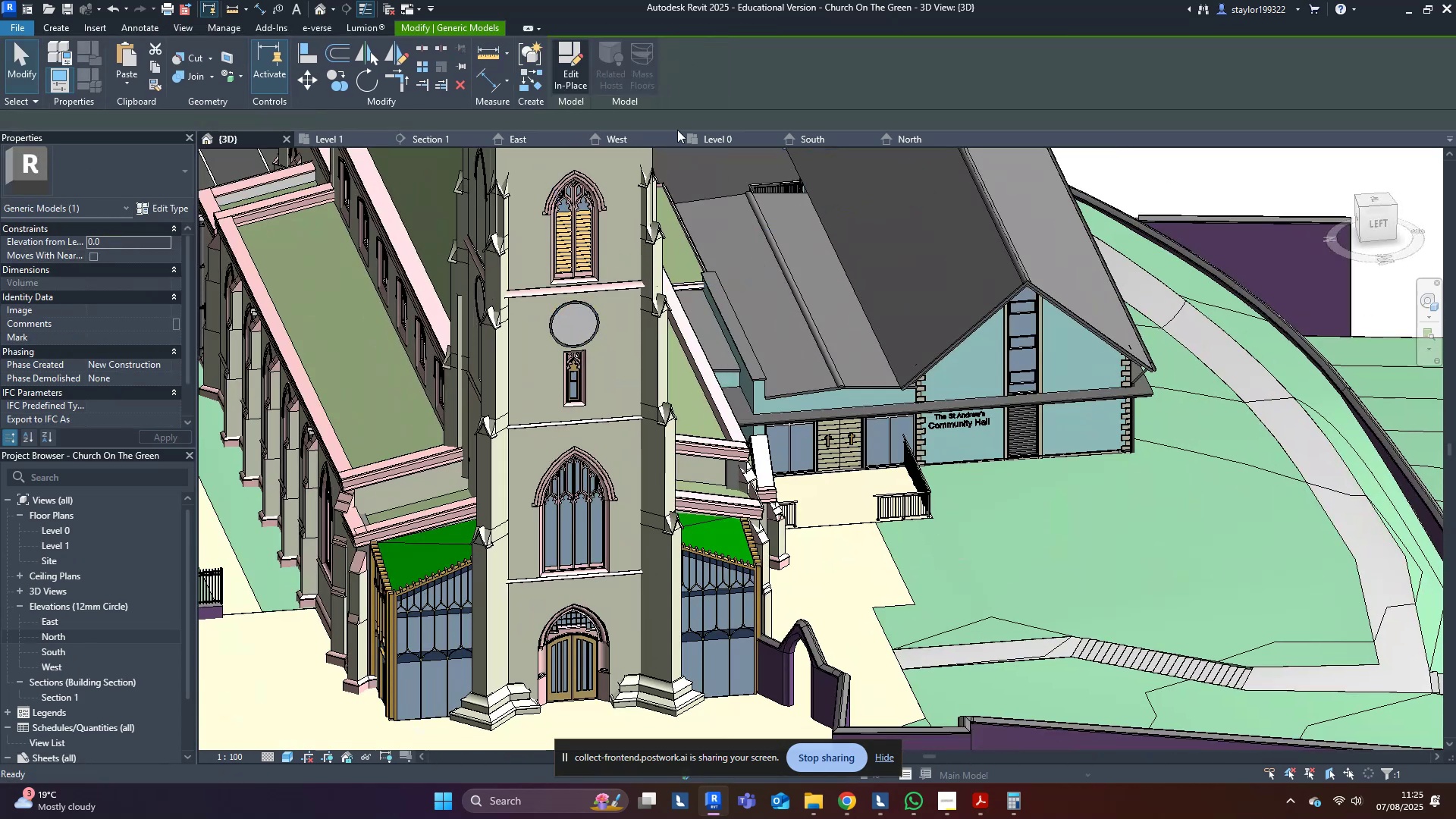 
key(Shift+ShiftLeft)
 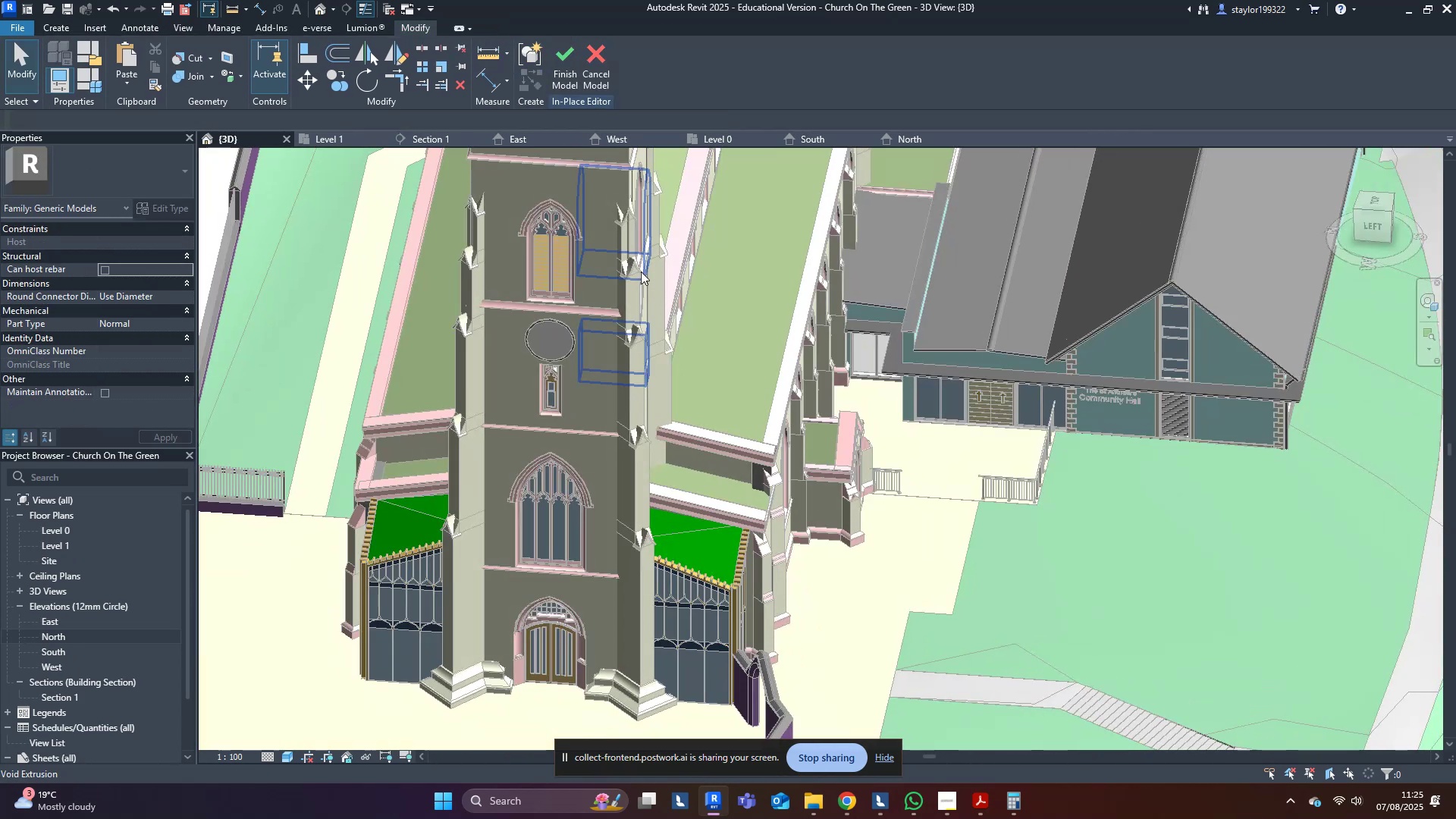 
left_click([642, 272])
 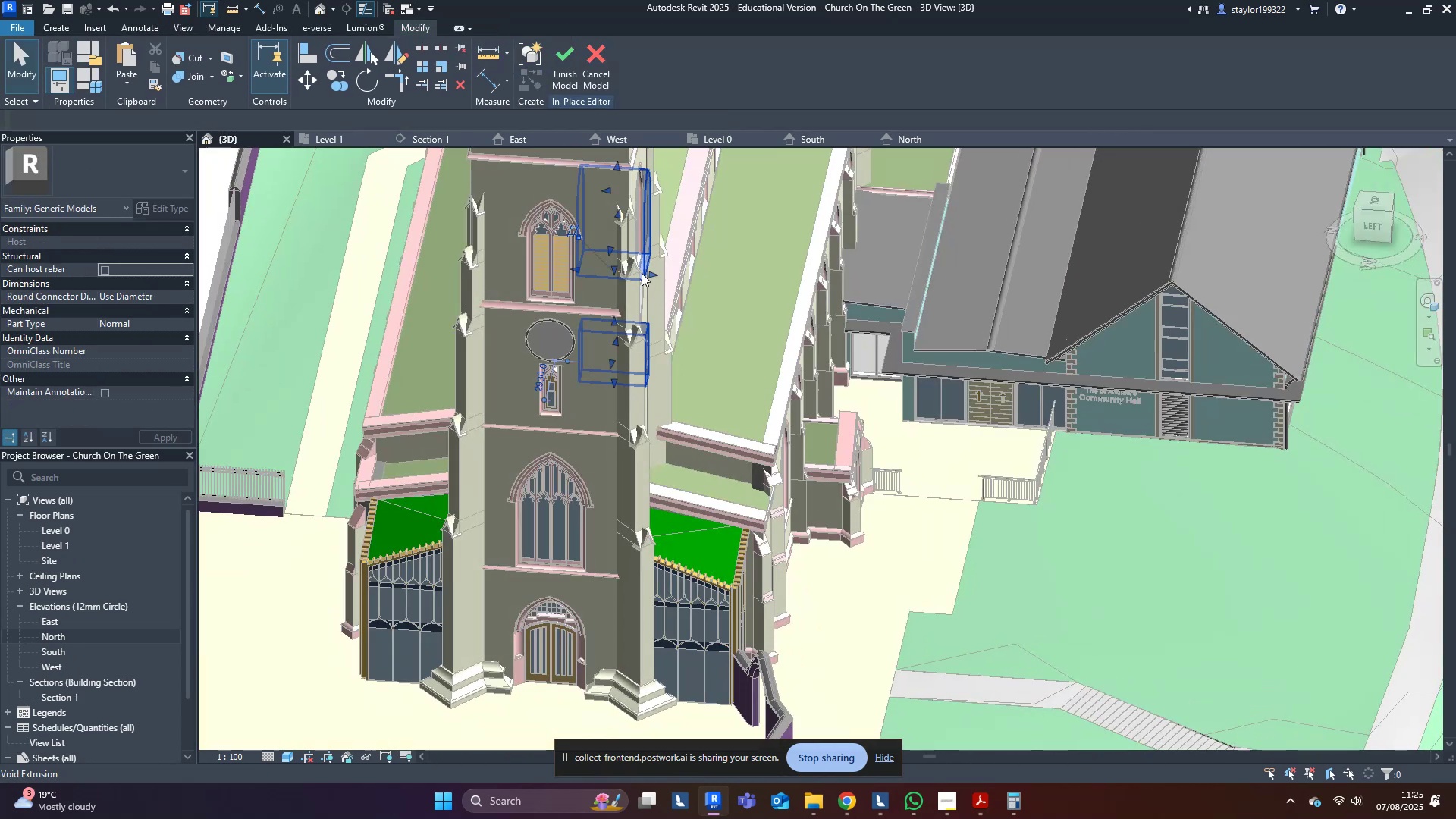 
key(Shift+ShiftLeft)
 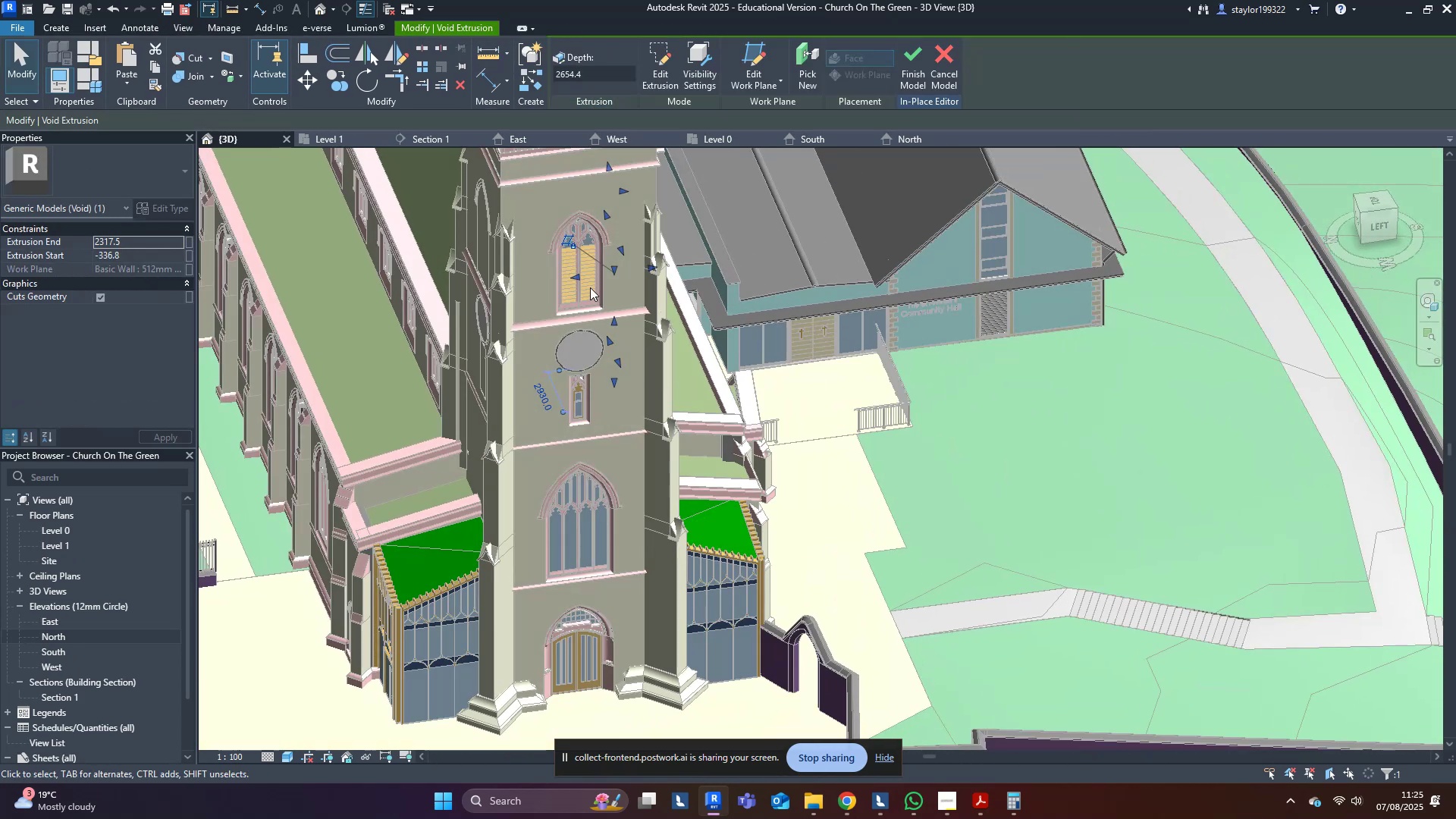 
left_click_drag(start_coordinate=[579, 280], to_coordinate=[468, 325])
 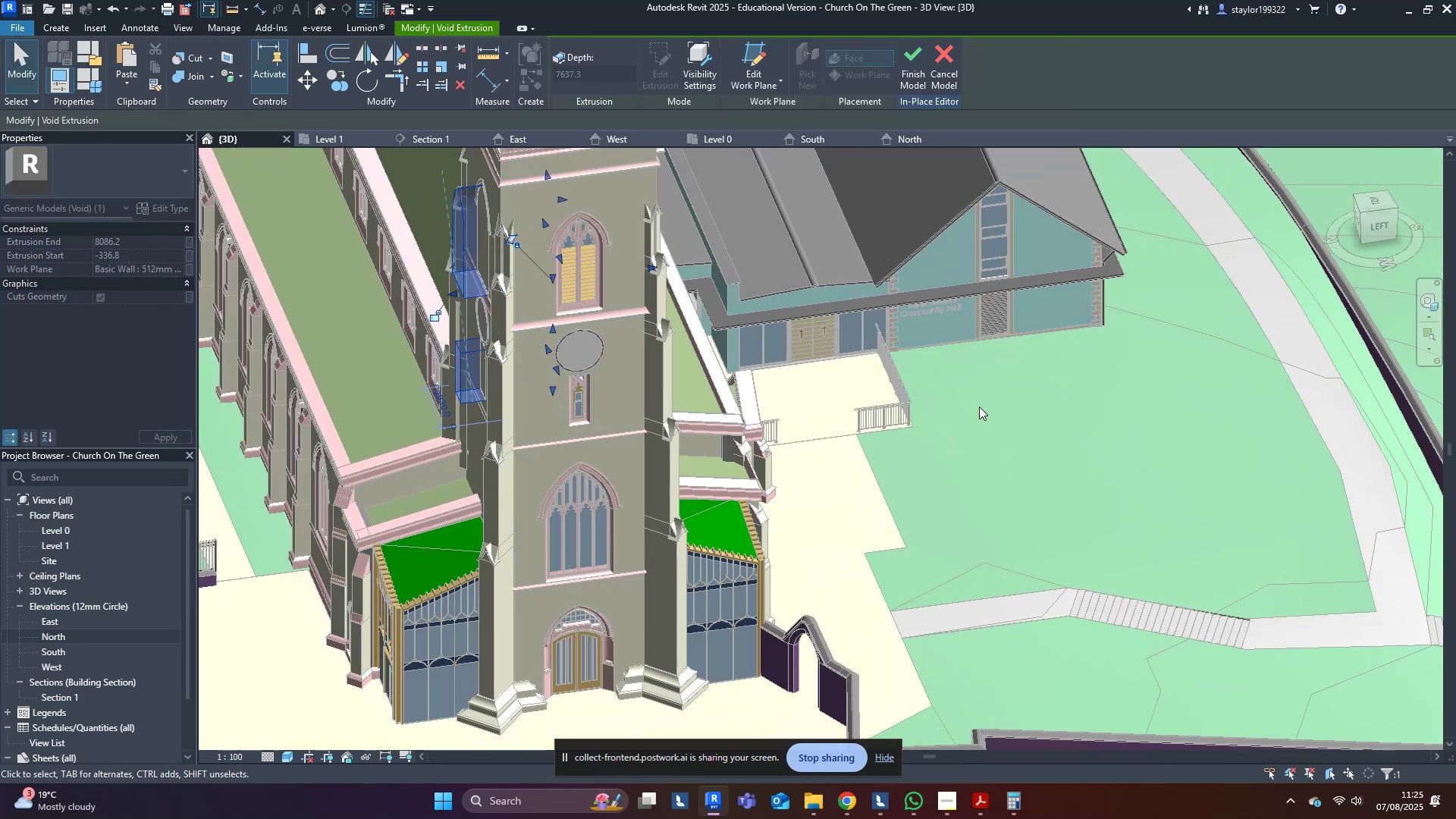 
hold_key(key=ShiftLeft, duration=0.32)
 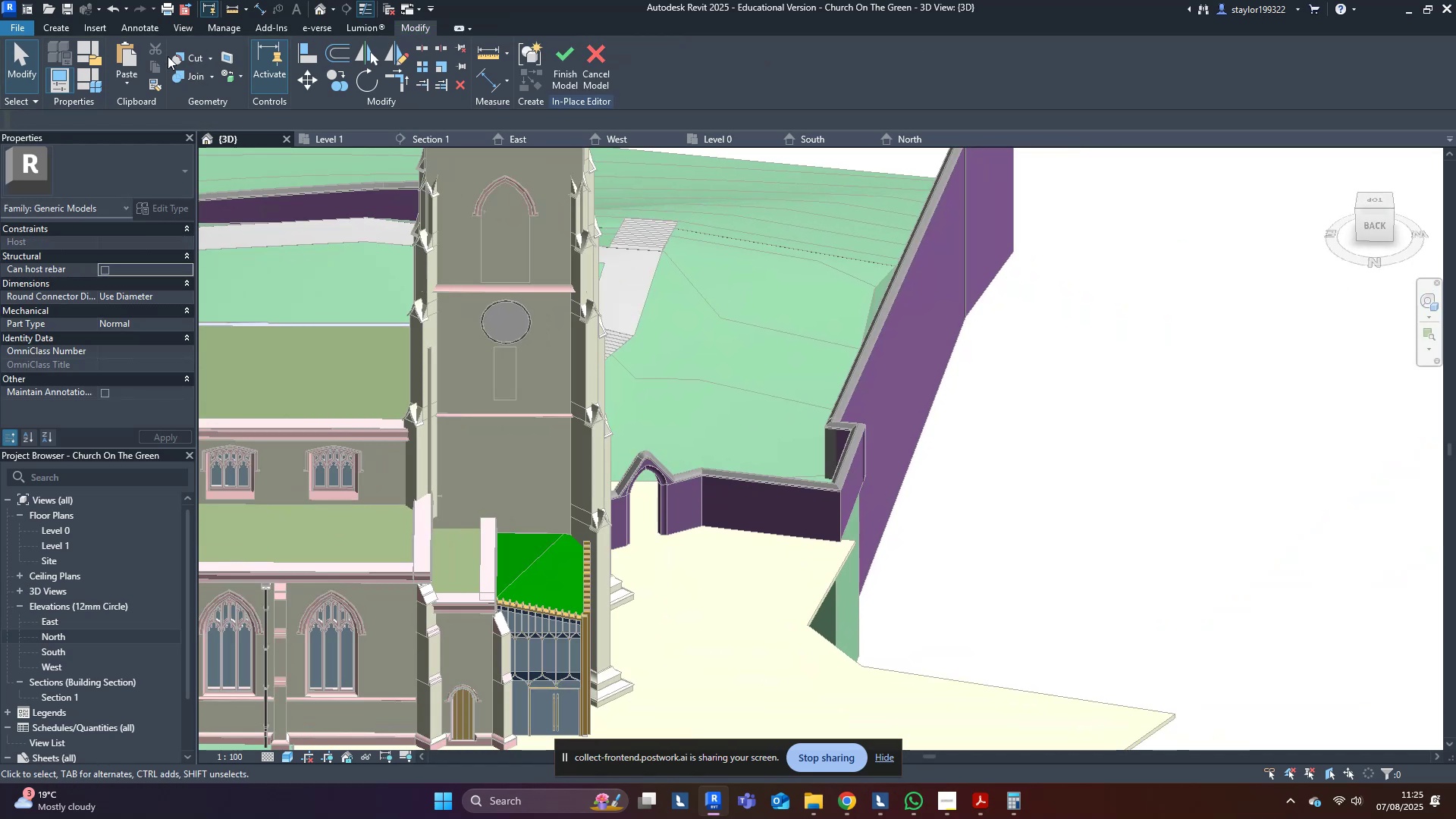 
left_click([182, 61])
 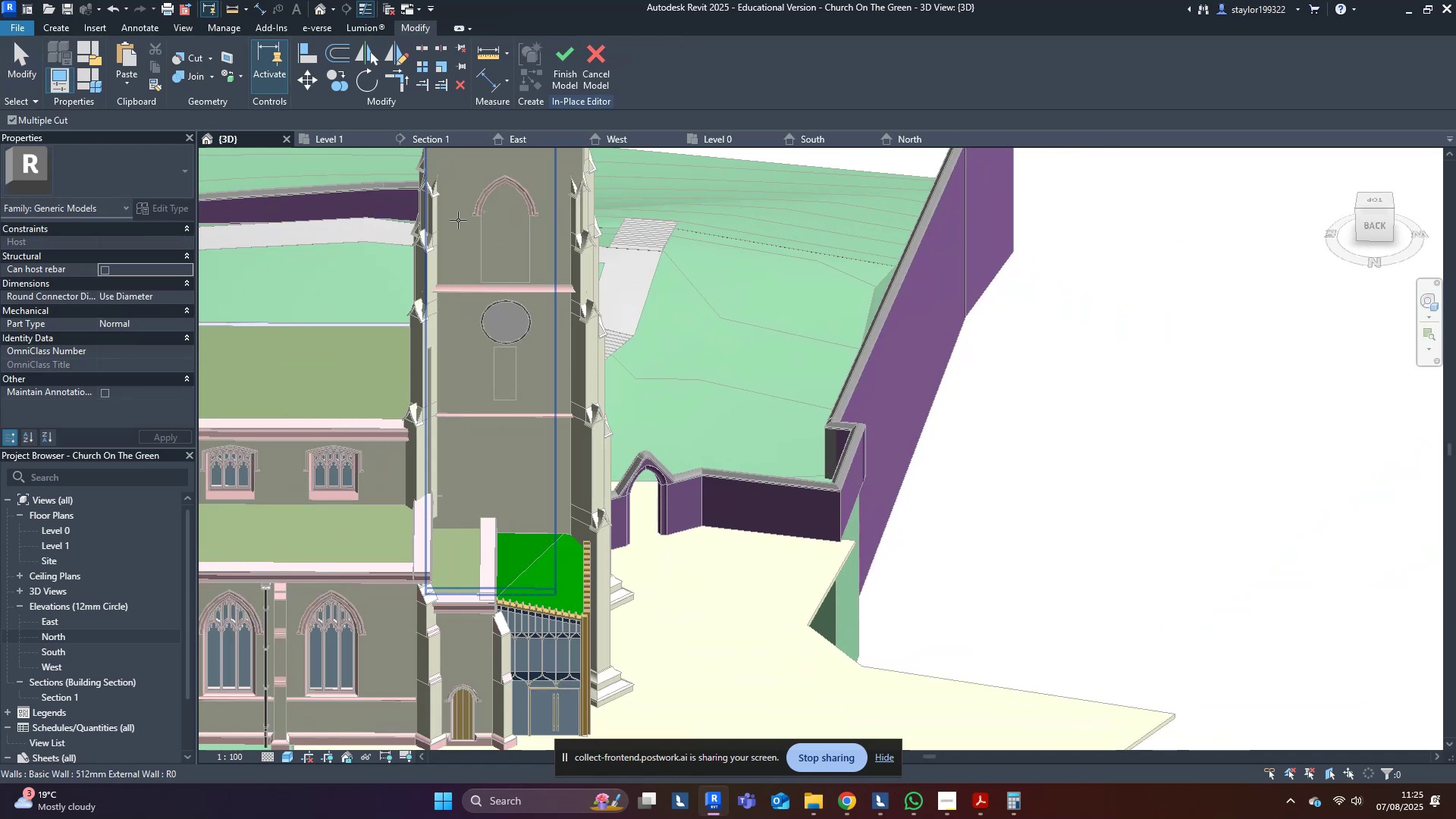 
hold_key(key=ShiftLeft, duration=0.34)
 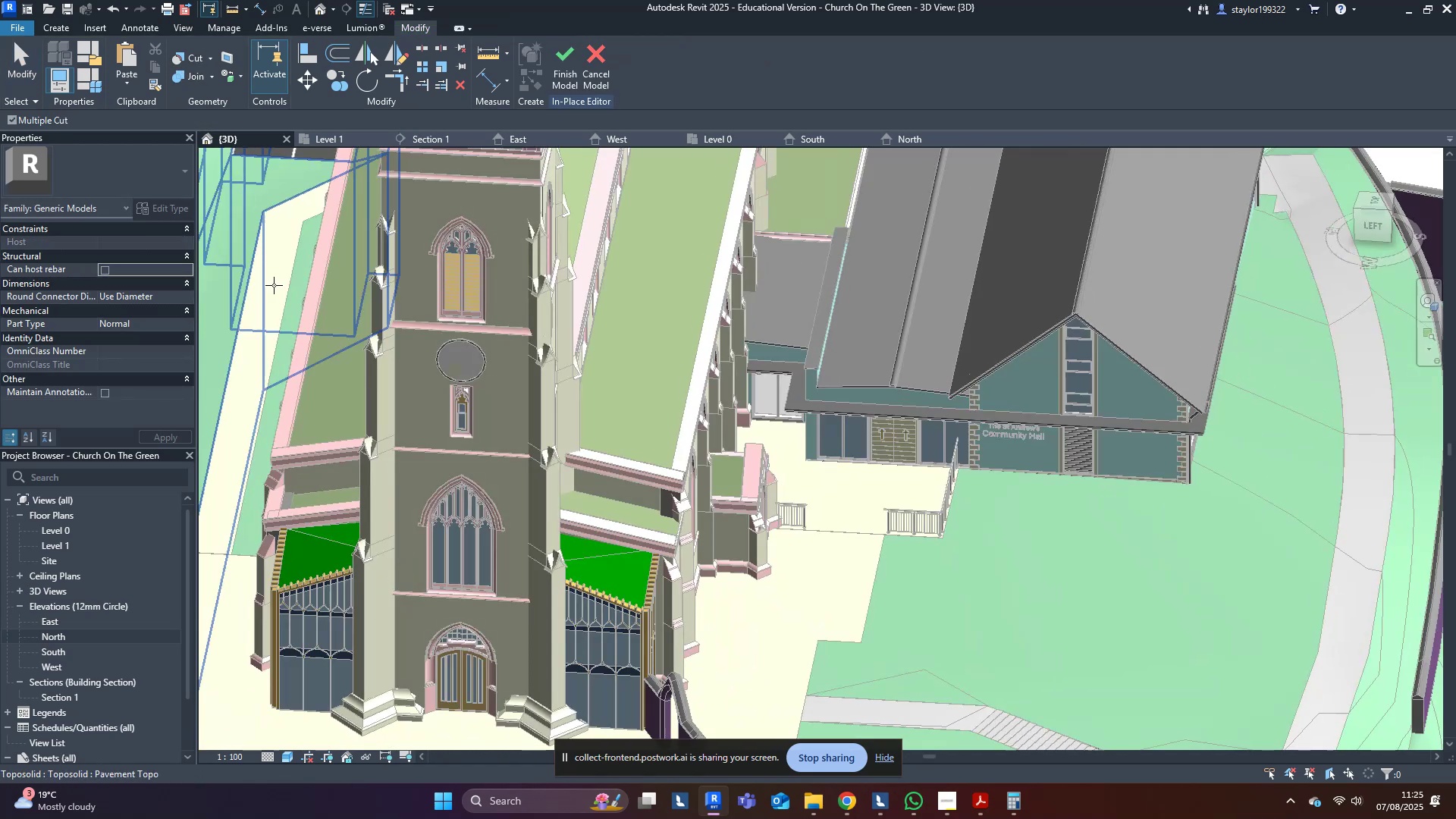 
key(Shift+ShiftLeft)
 